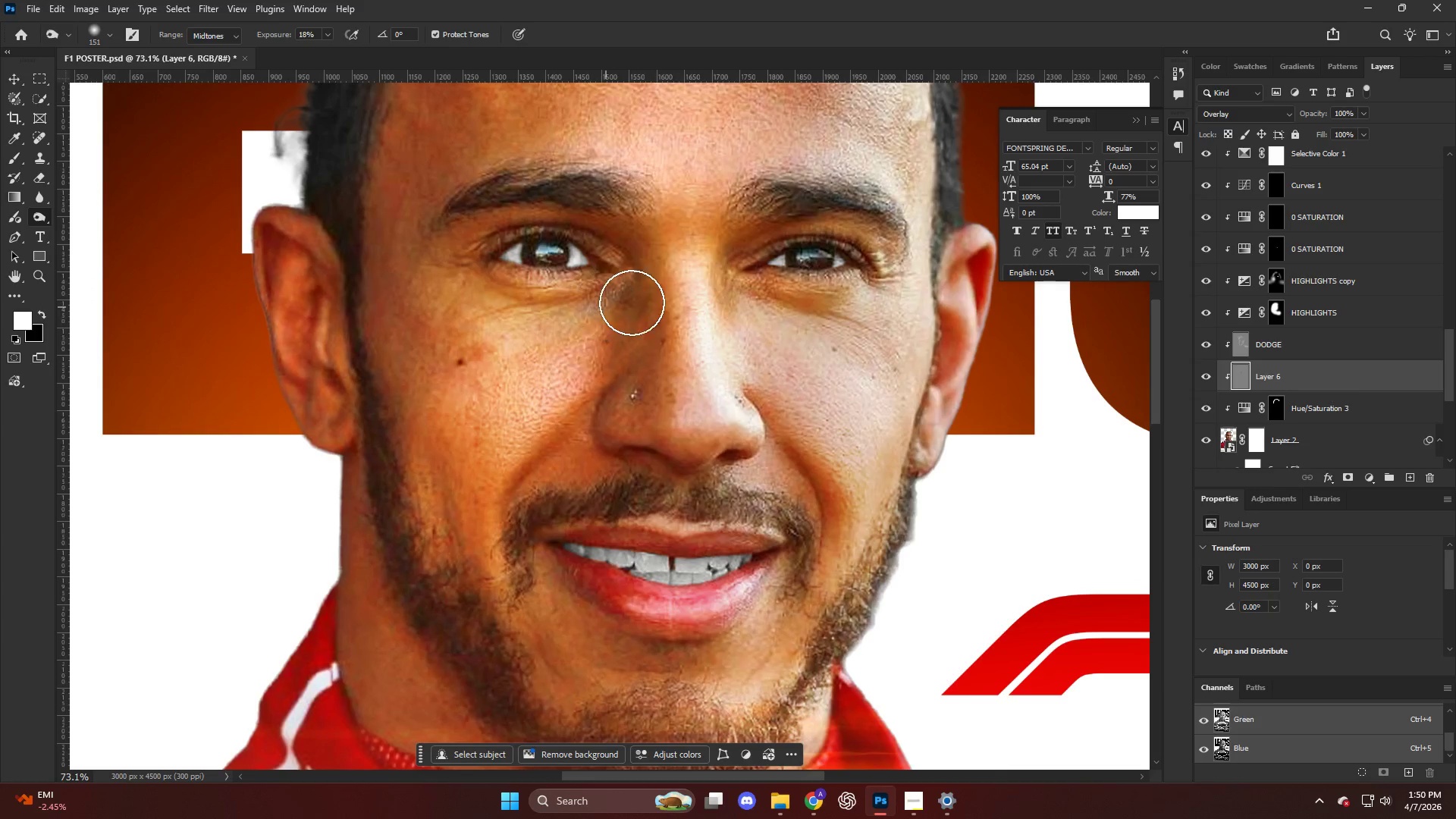 
left_click_drag(start_coordinate=[637, 305], to_coordinate=[522, 530])
 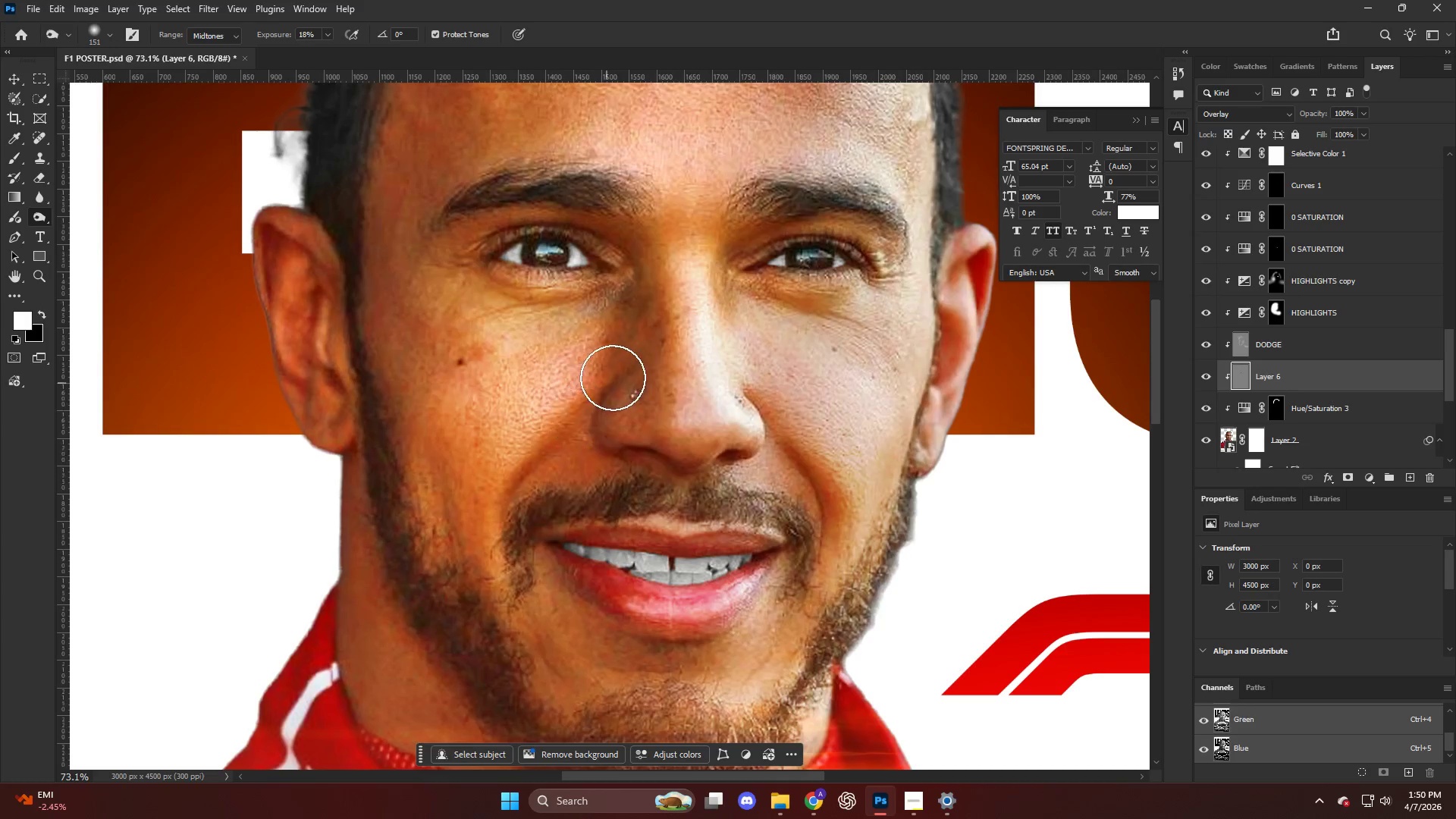 
left_click_drag(start_coordinate=[613, 394], to_coordinate=[483, 526])
 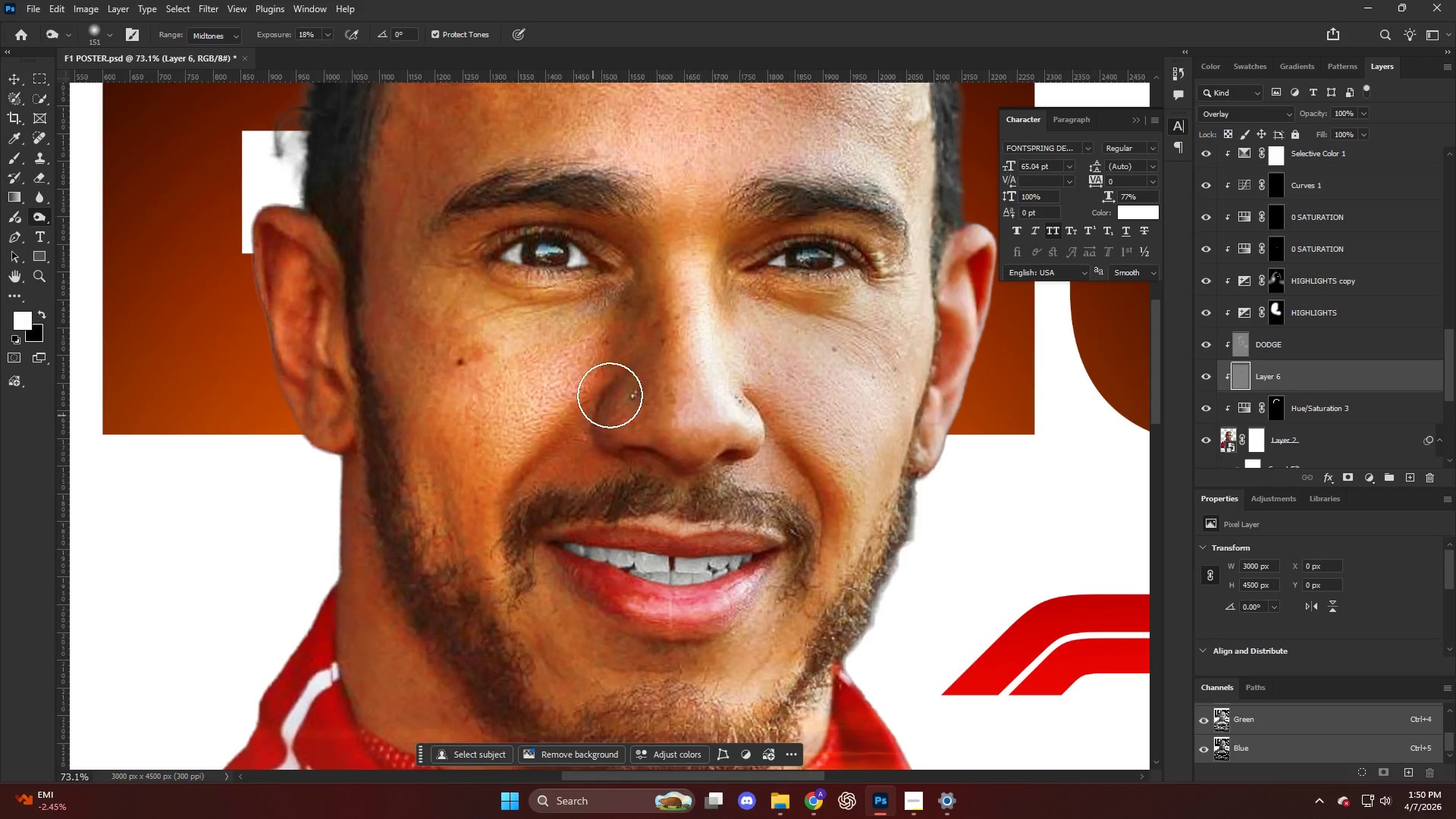 
left_click_drag(start_coordinate=[593, 418], to_coordinate=[456, 560])
 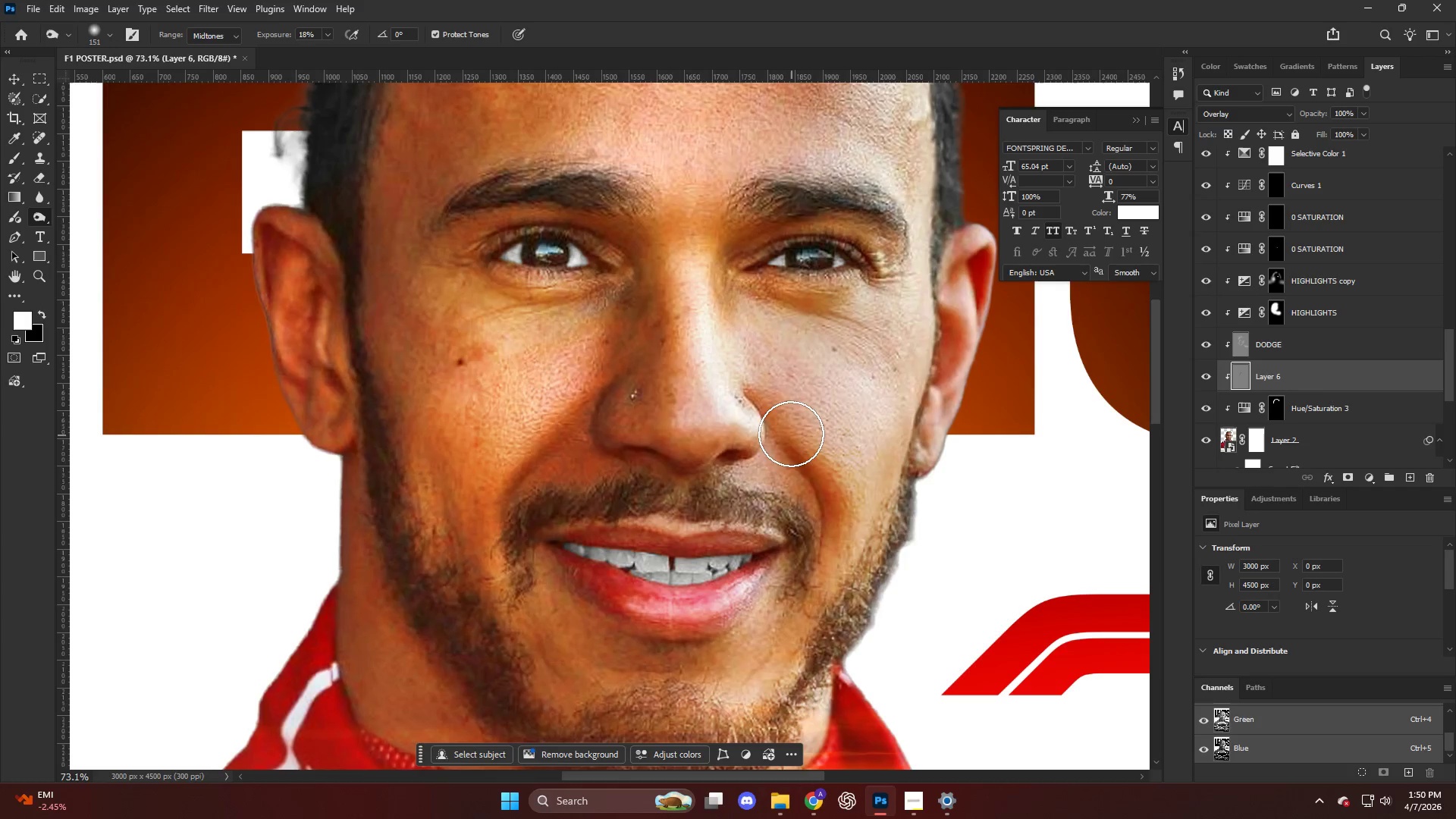 
left_click_drag(start_coordinate=[786, 434], to_coordinate=[855, 546])
 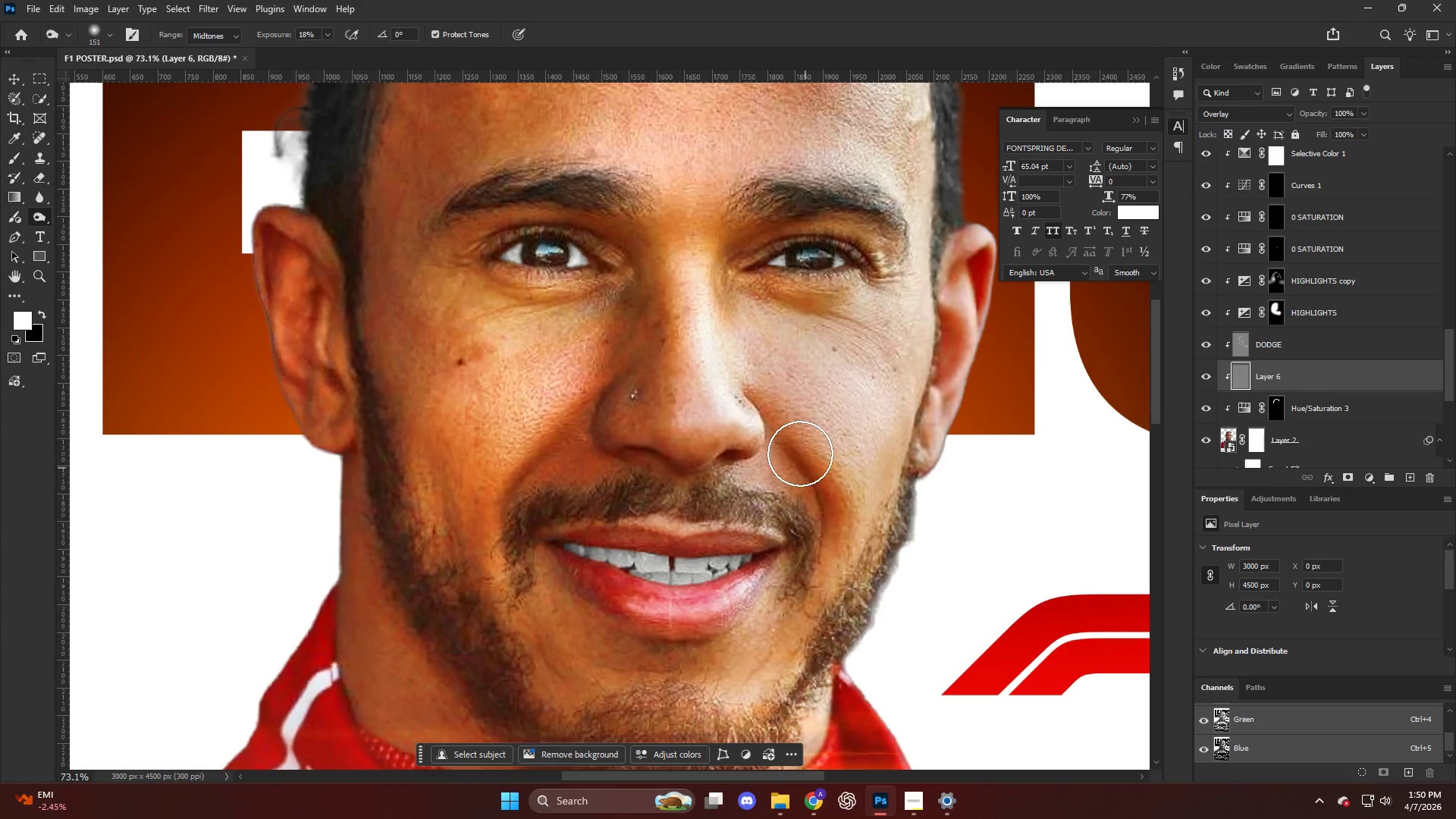 
left_click_drag(start_coordinate=[805, 462], to_coordinate=[807, 615])
 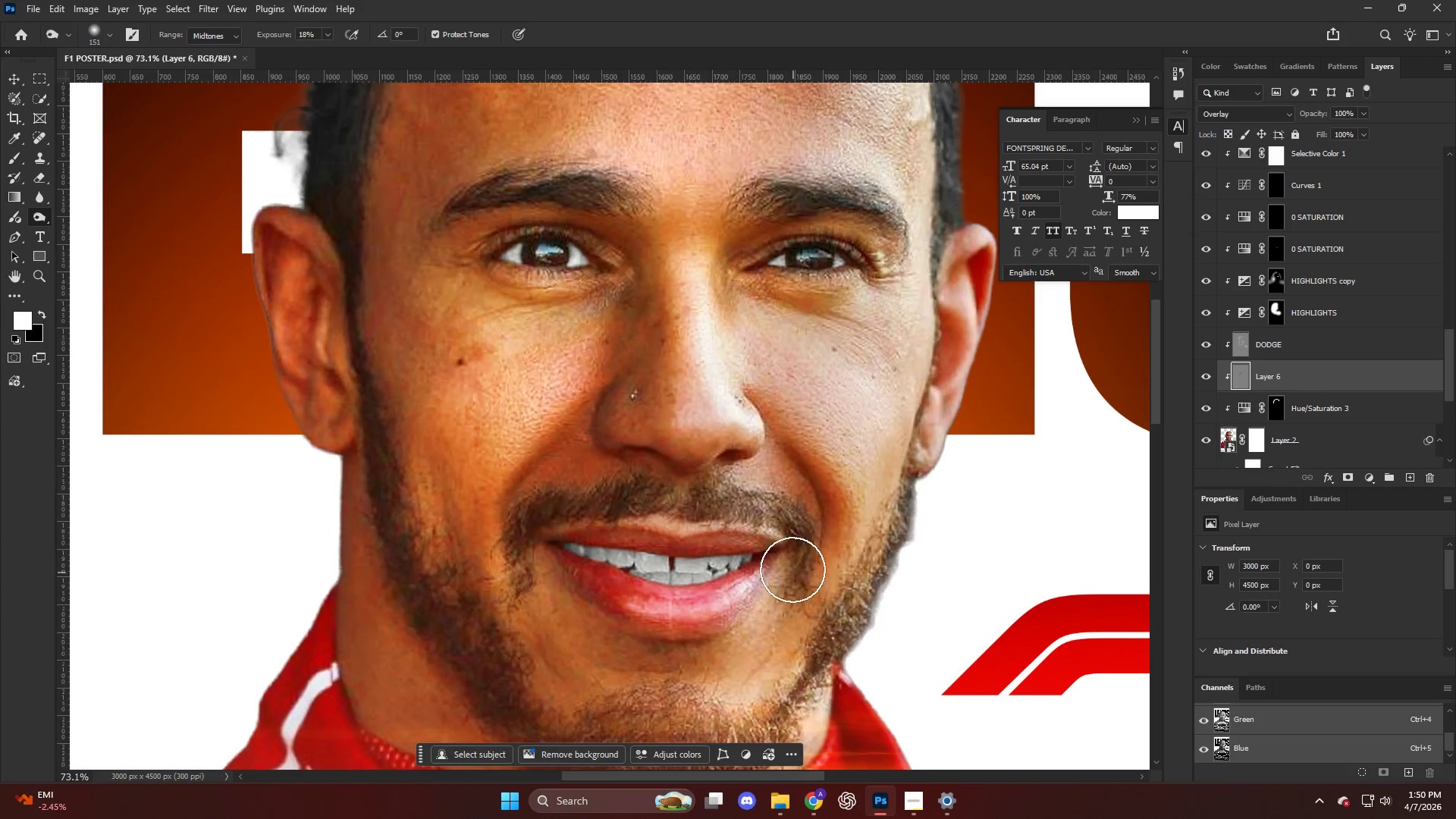 
hold_key(key=AltLeft, duration=0.5)
 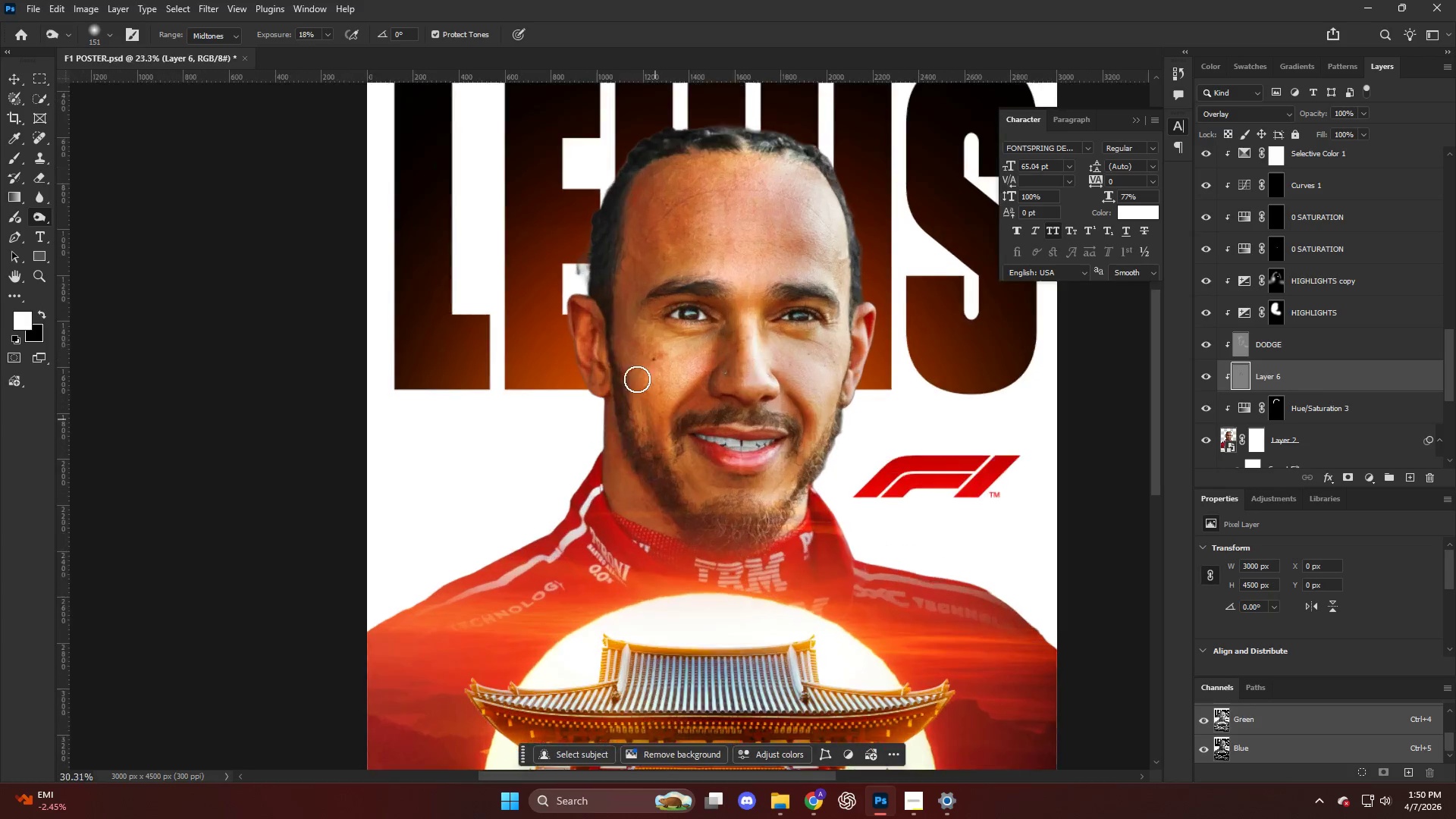 
key(Alt+AltLeft)
 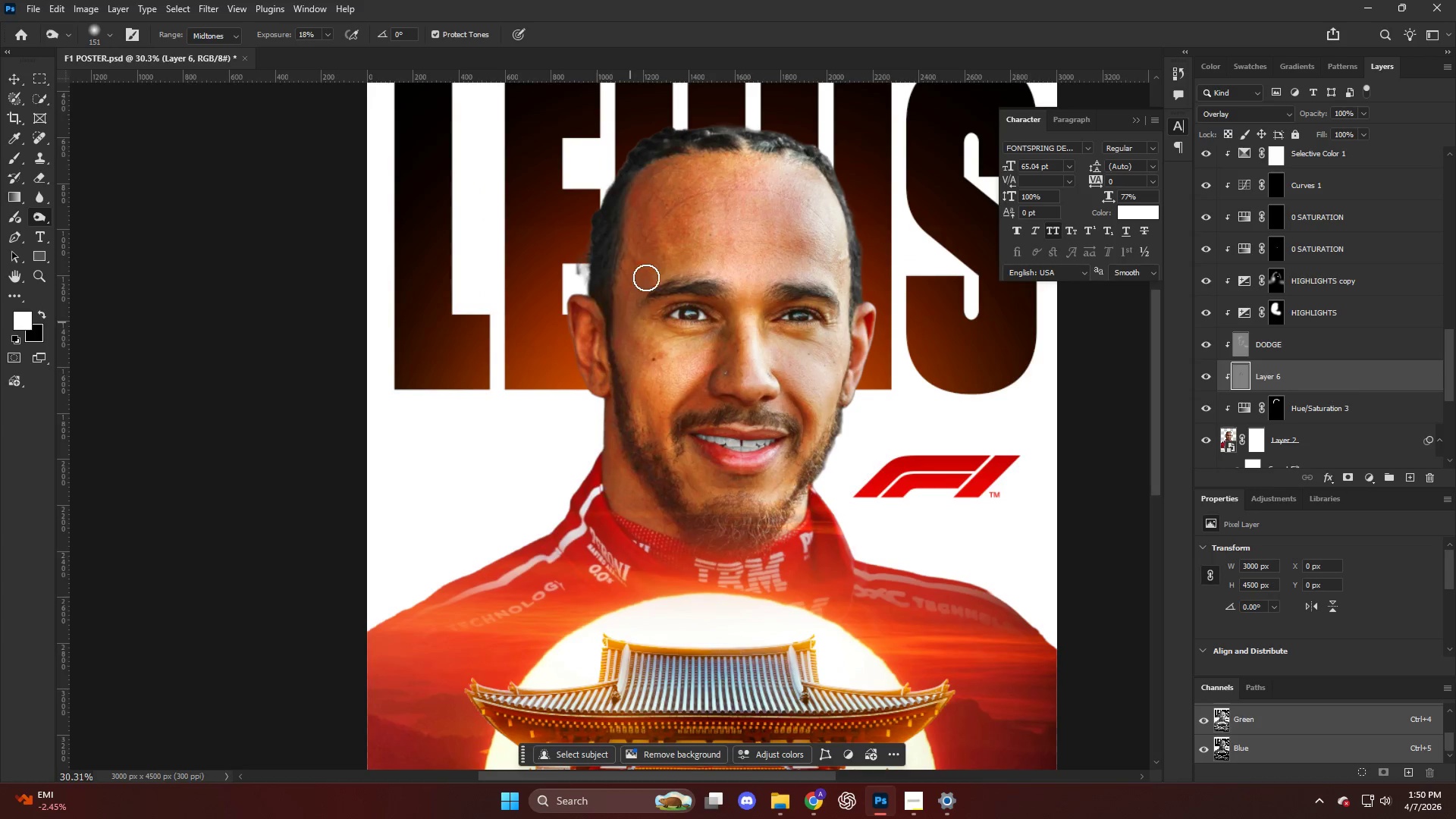 
hold_key(key=AltLeft, duration=0.64)
scroll: coordinate [656, 302], scroll_direction: down, amount: 8.0
 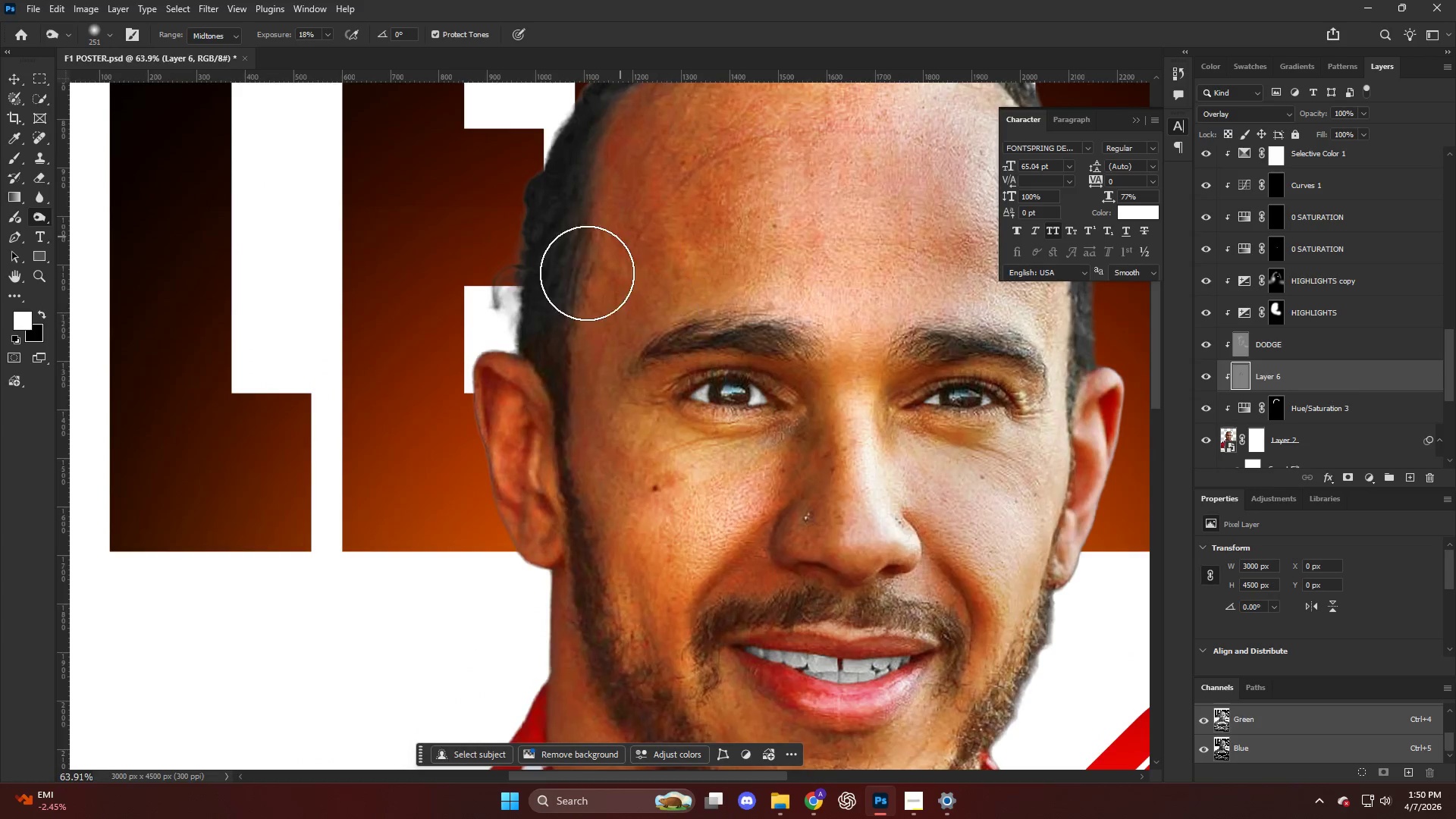 
left_click_drag(start_coordinate=[561, 367], to_coordinate=[520, 502])
 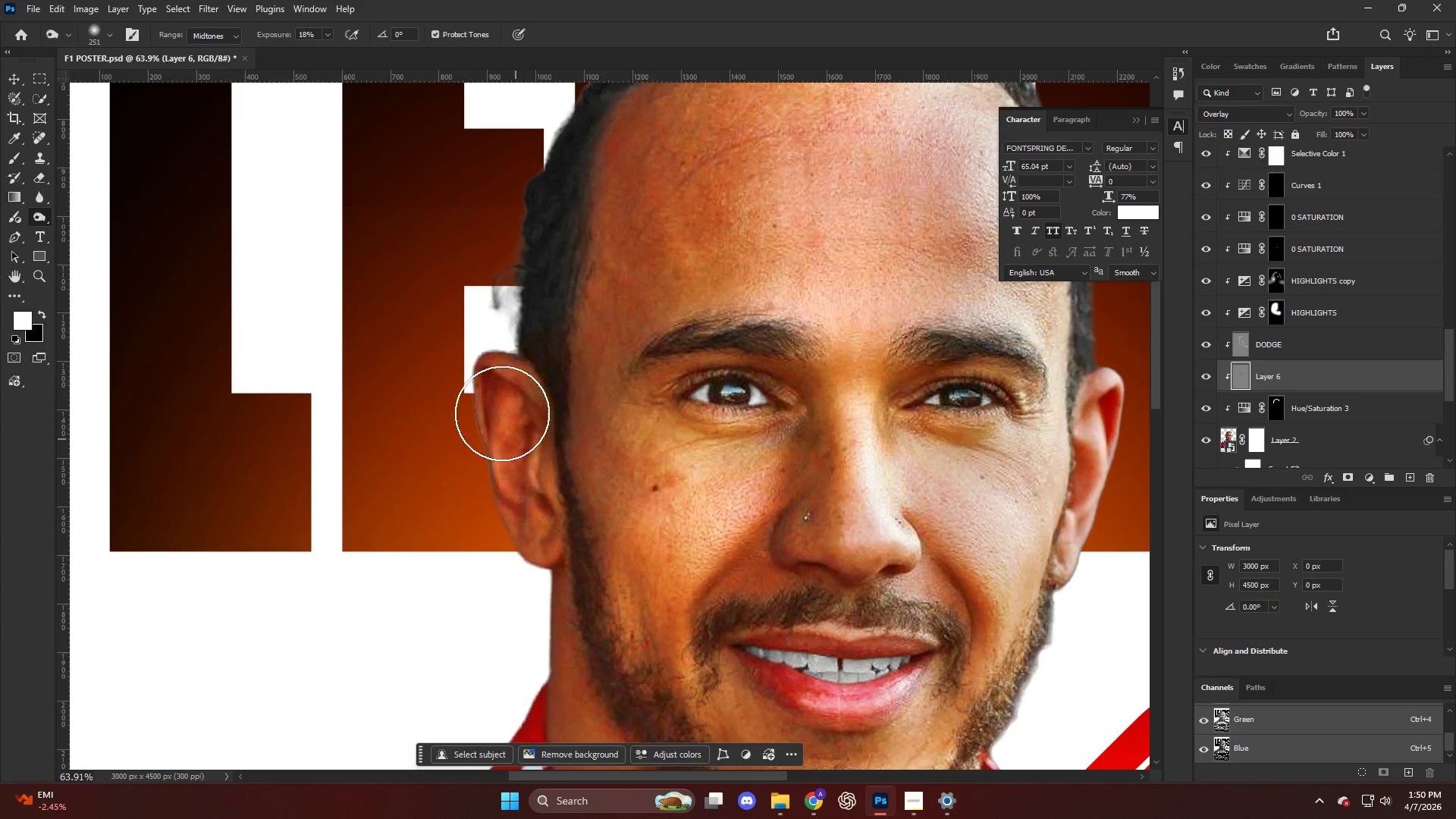 
left_click_drag(start_coordinate=[504, 425], to_coordinate=[498, 515])
 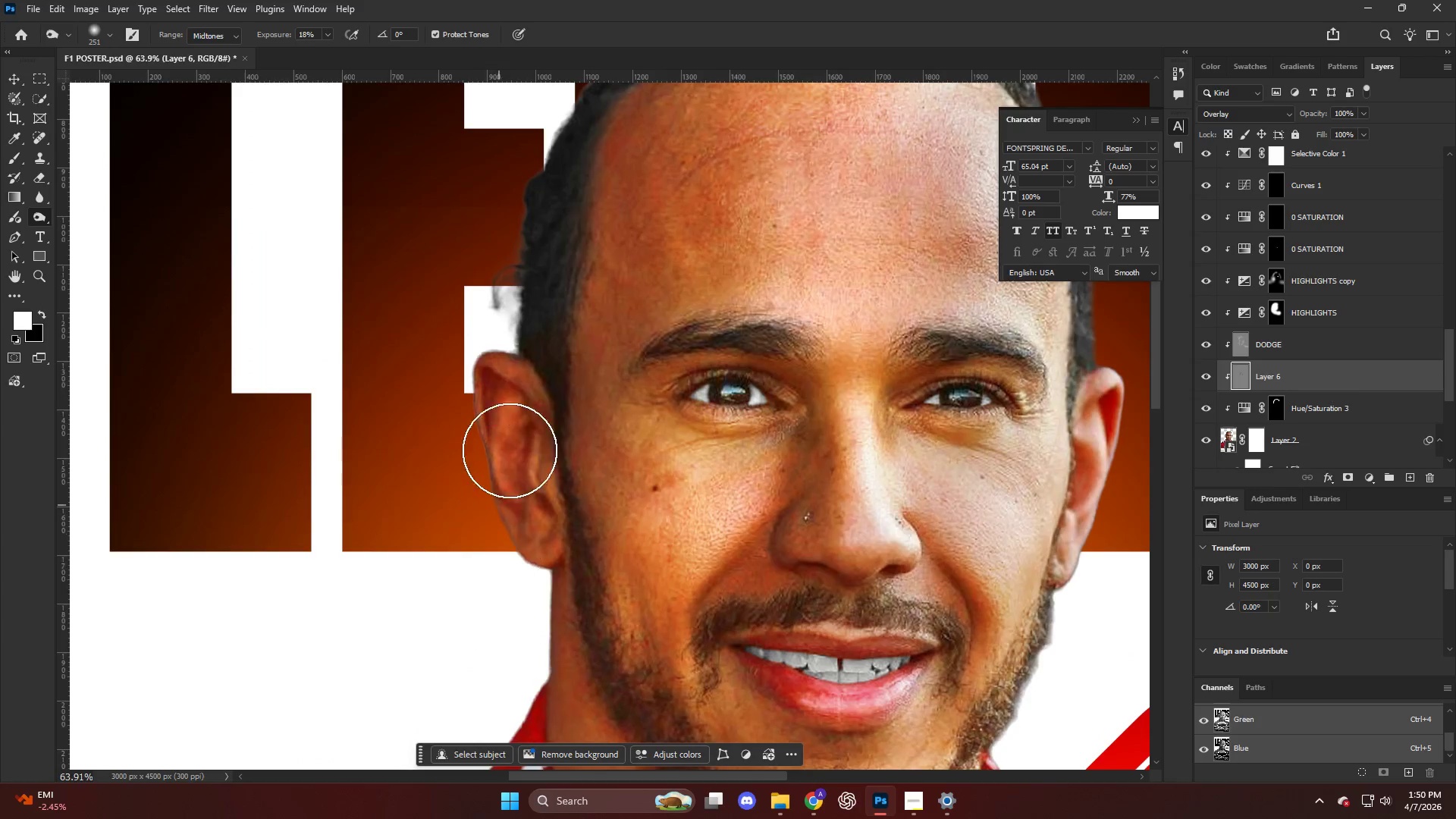 
left_click_drag(start_coordinate=[510, 450], to_coordinate=[529, 527])
 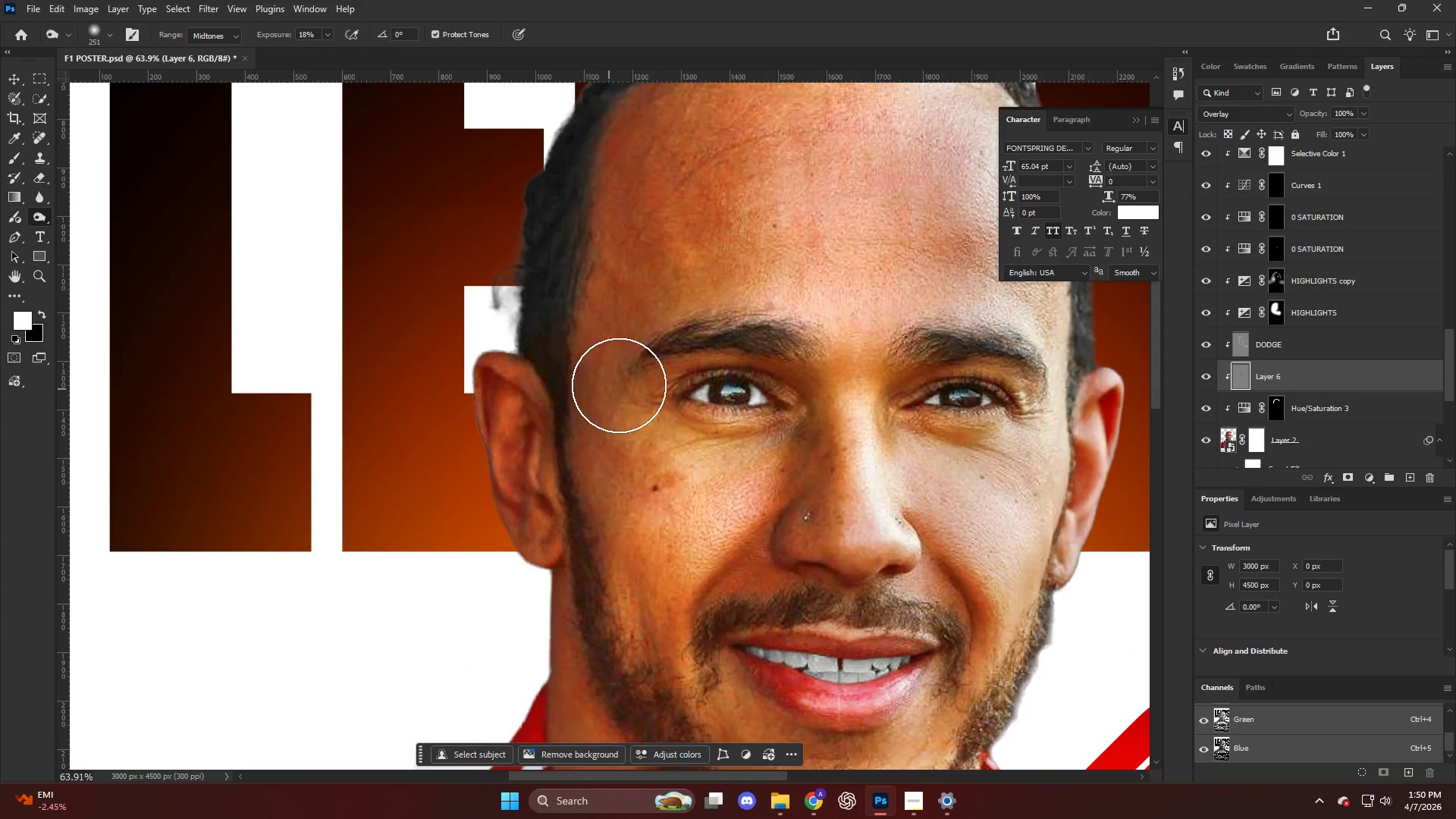 
left_click_drag(start_coordinate=[623, 385], to_coordinate=[609, 482])
 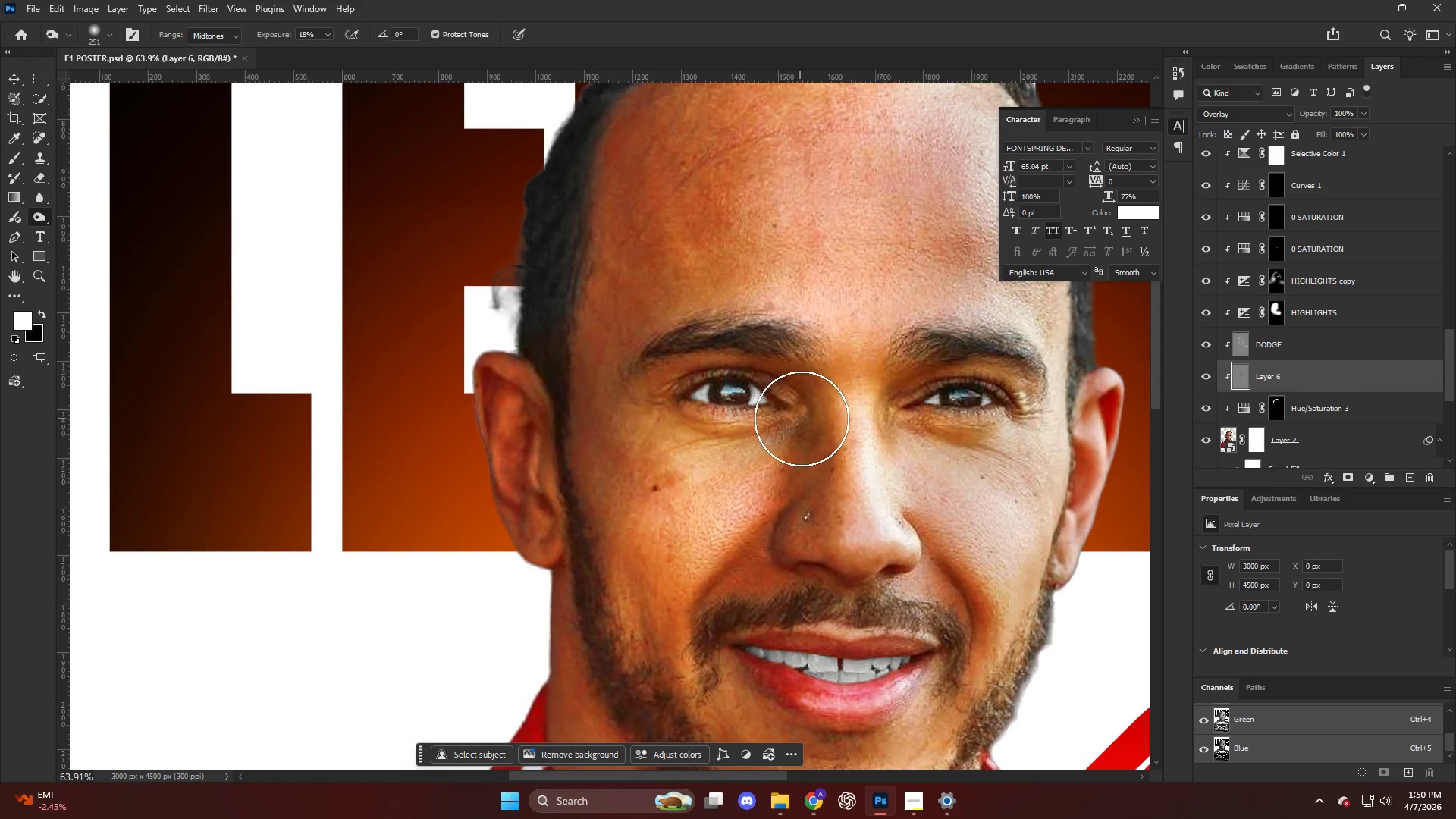 
key(Alt+AltLeft)
 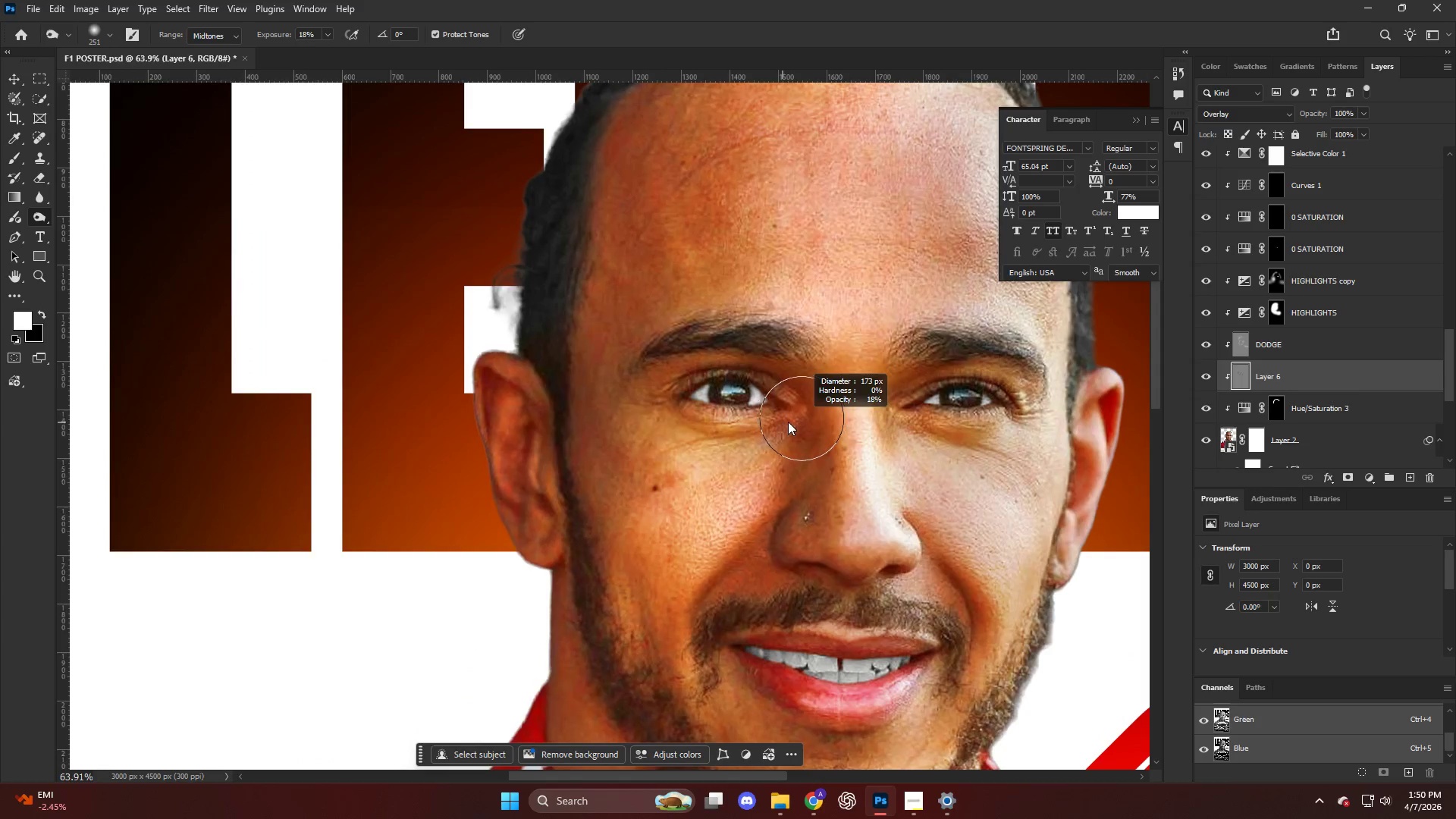 
left_click_drag(start_coordinate=[794, 420], to_coordinate=[701, 442])
 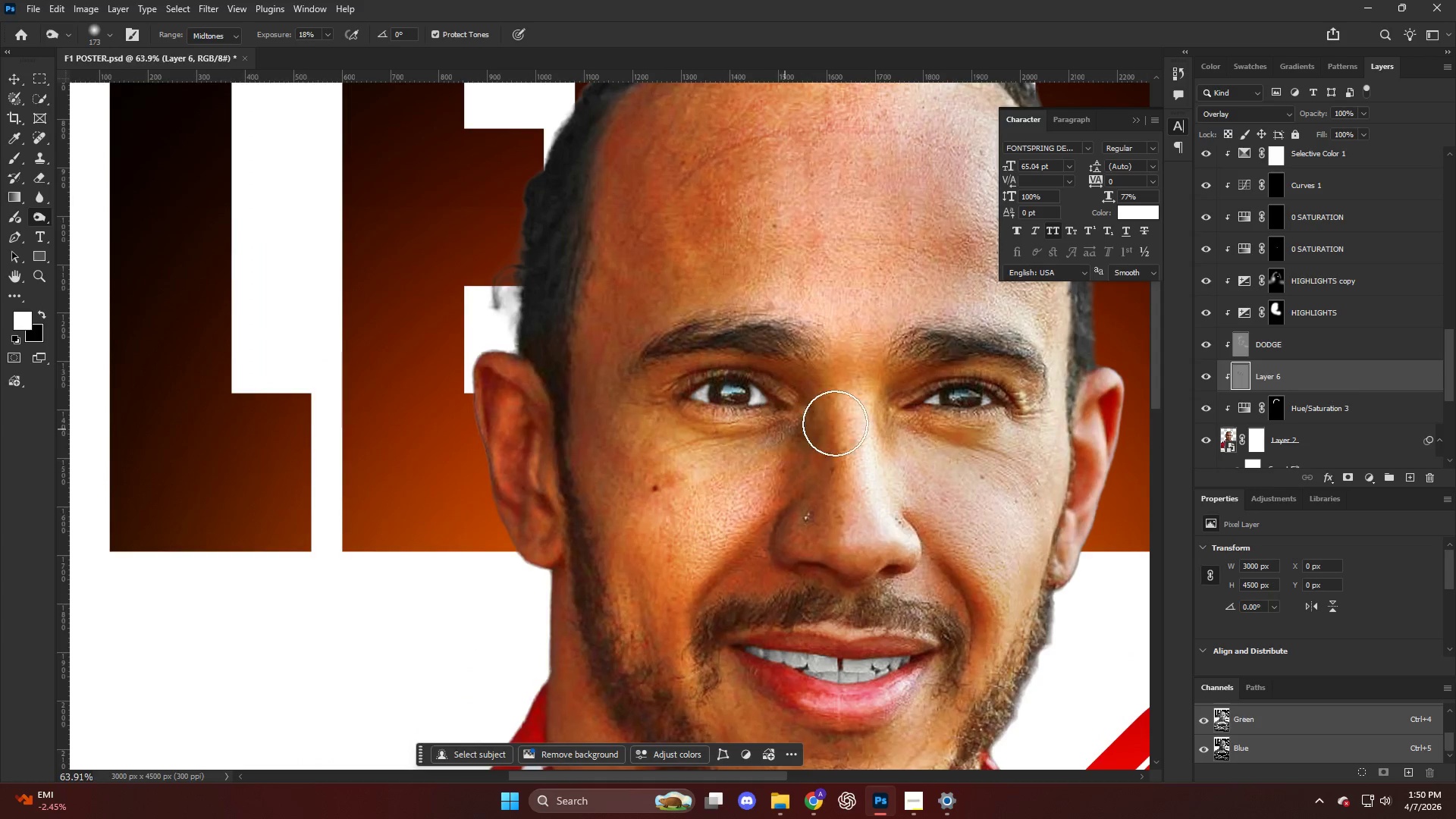 
hold_key(key=AltLeft, duration=0.47)
scroll: coordinate [952, 422], scroll_direction: up, amount: 4.0
 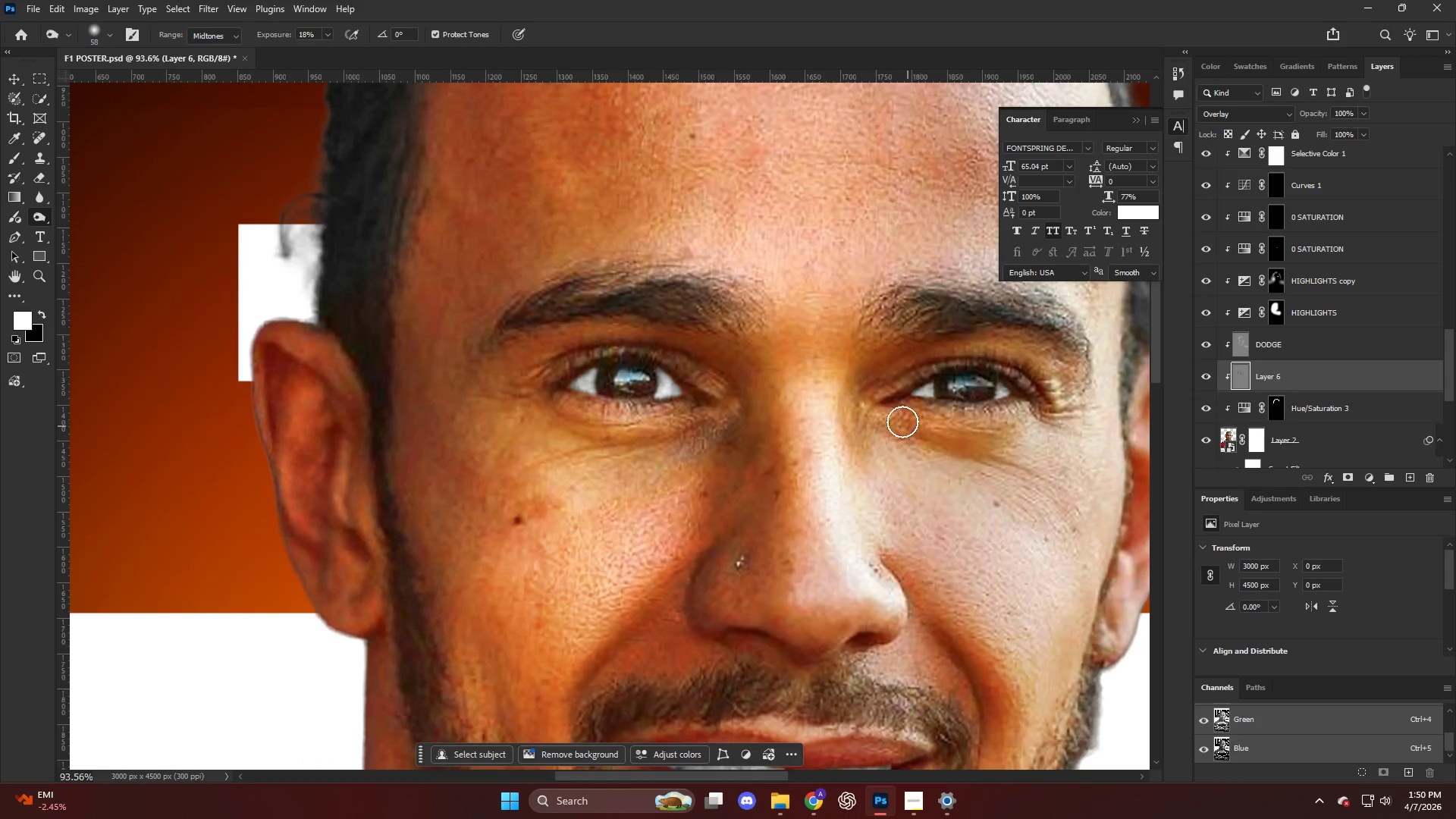 
left_click_drag(start_coordinate=[876, 425], to_coordinate=[994, 447])
 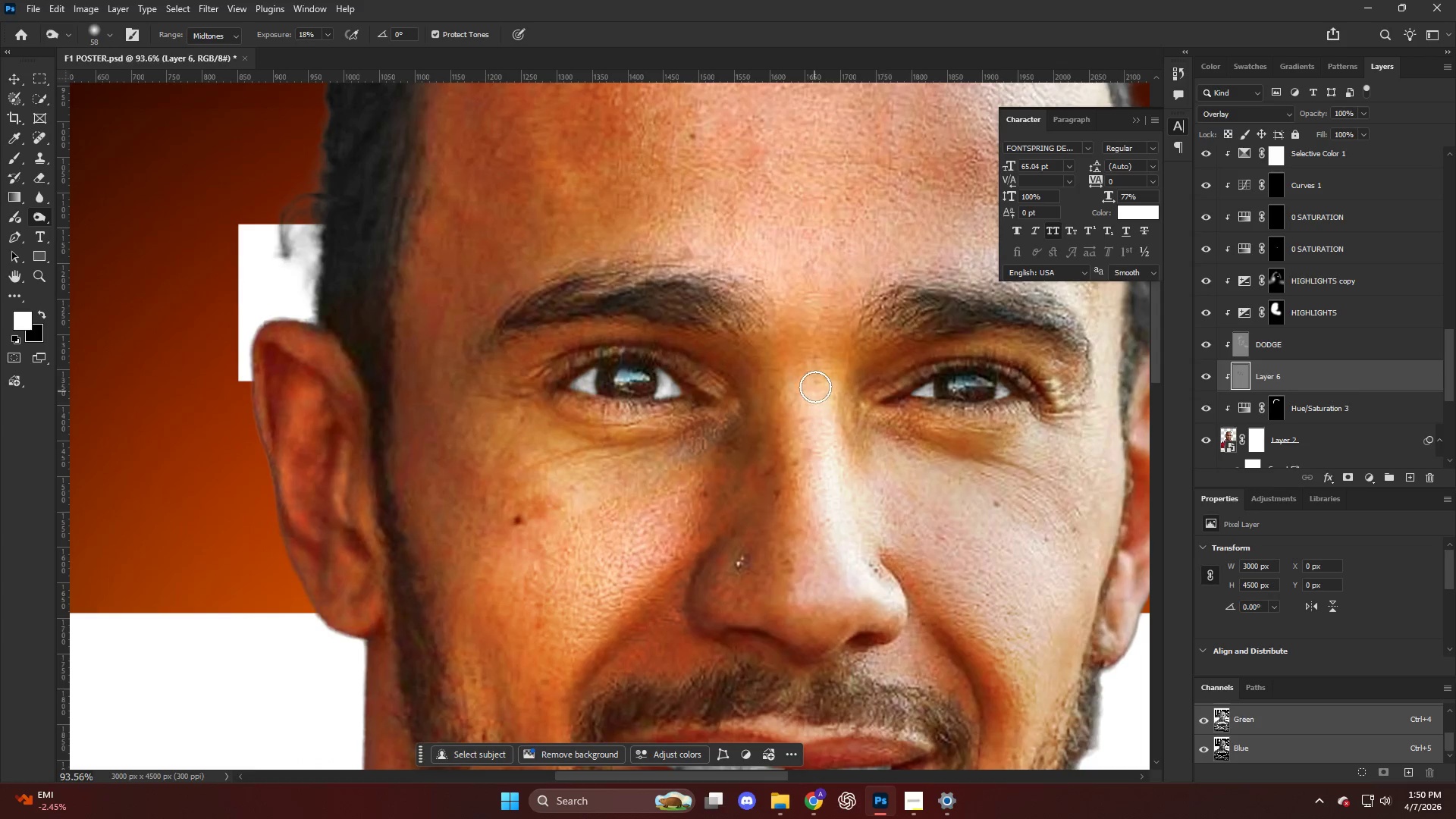 
left_click_drag(start_coordinate=[839, 379], to_coordinate=[1119, 312])
 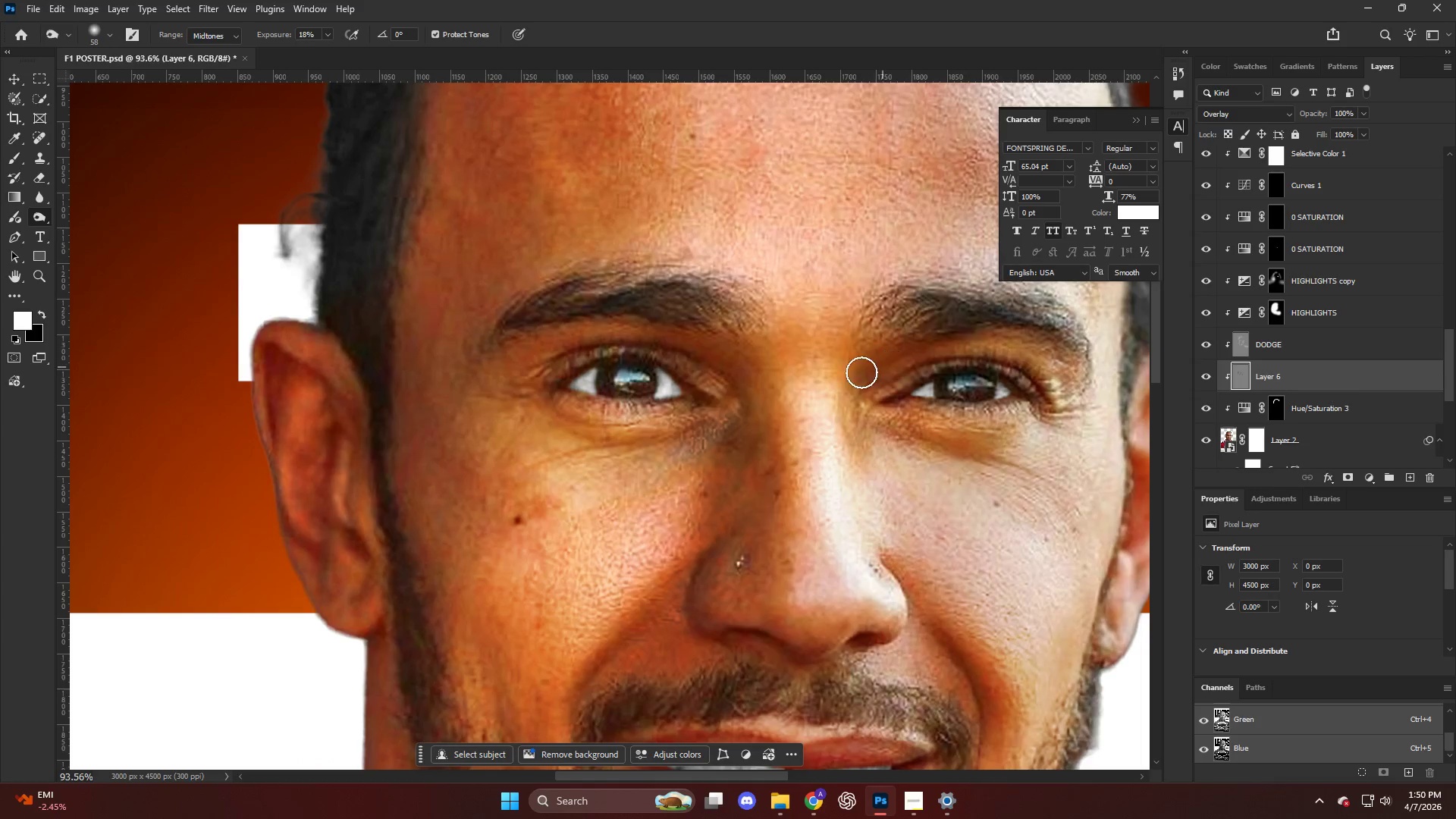 
left_click_drag(start_coordinate=[859, 377], to_coordinate=[991, 284])
 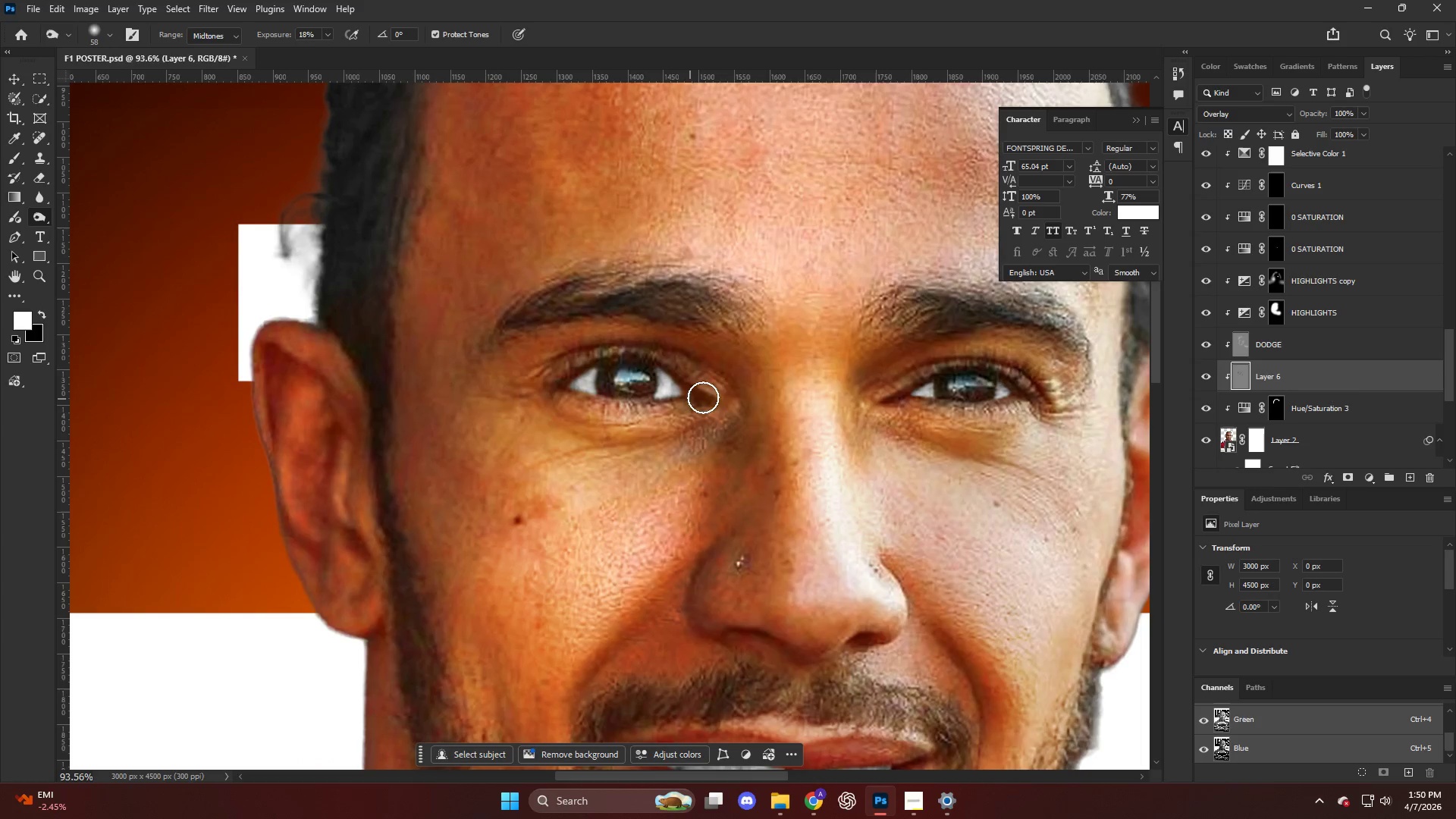 
left_click_drag(start_coordinate=[722, 392], to_coordinate=[617, 323])
 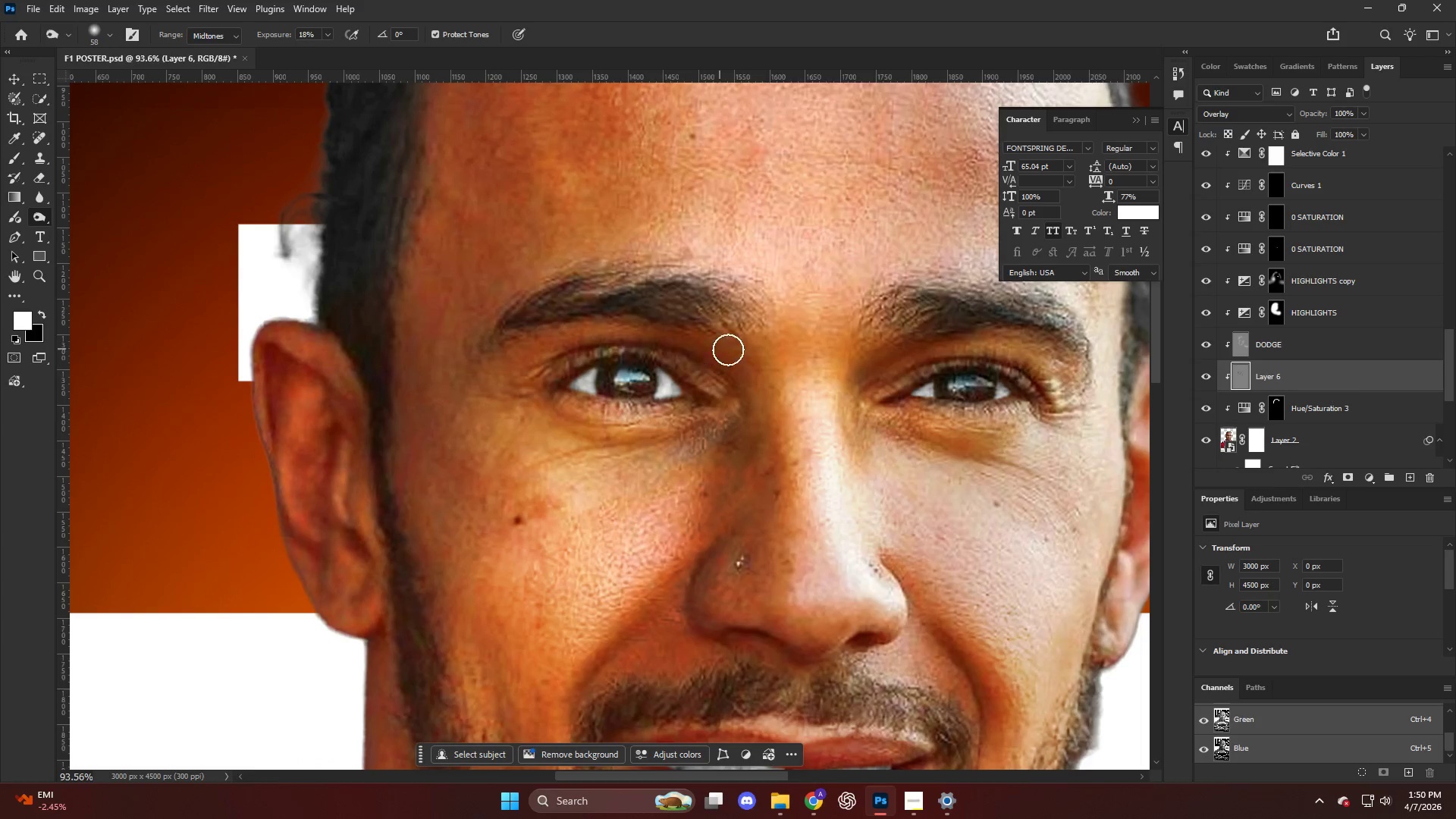 
left_click_drag(start_coordinate=[717, 345], to_coordinate=[623, 344])
 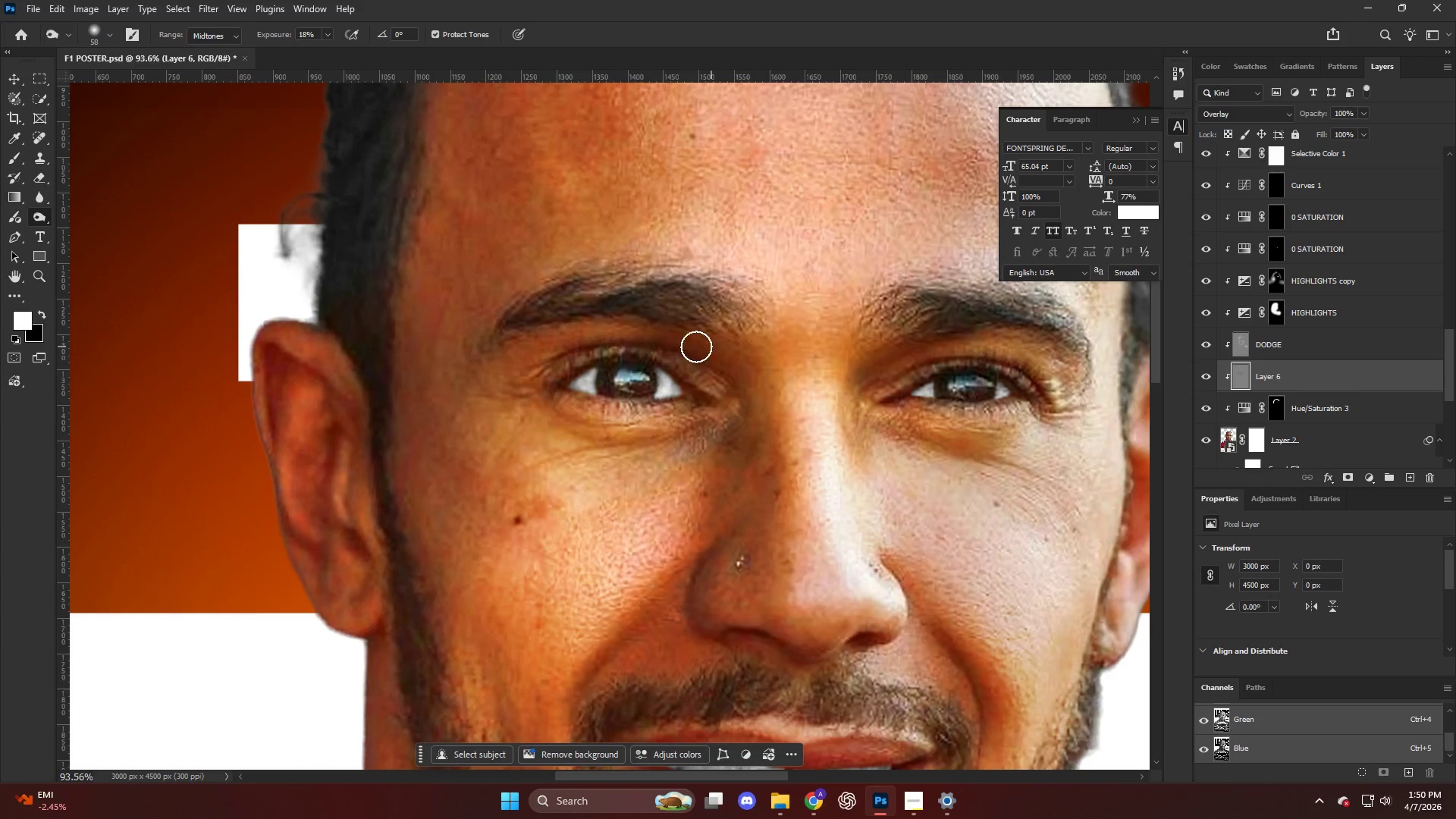 
left_click_drag(start_coordinate=[696, 347], to_coordinate=[463, 356])
 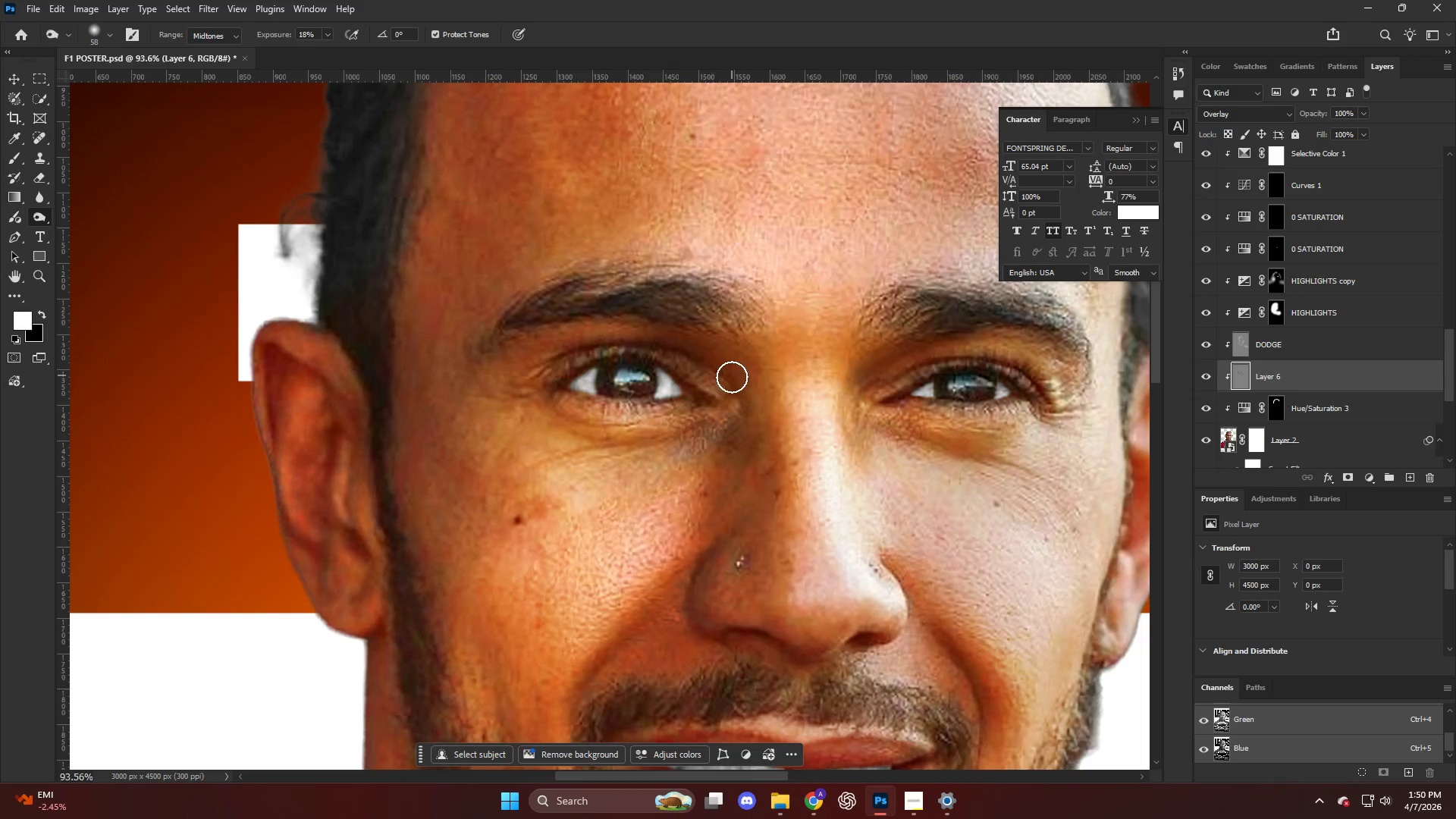 
left_click_drag(start_coordinate=[728, 386], to_coordinate=[704, 442])
 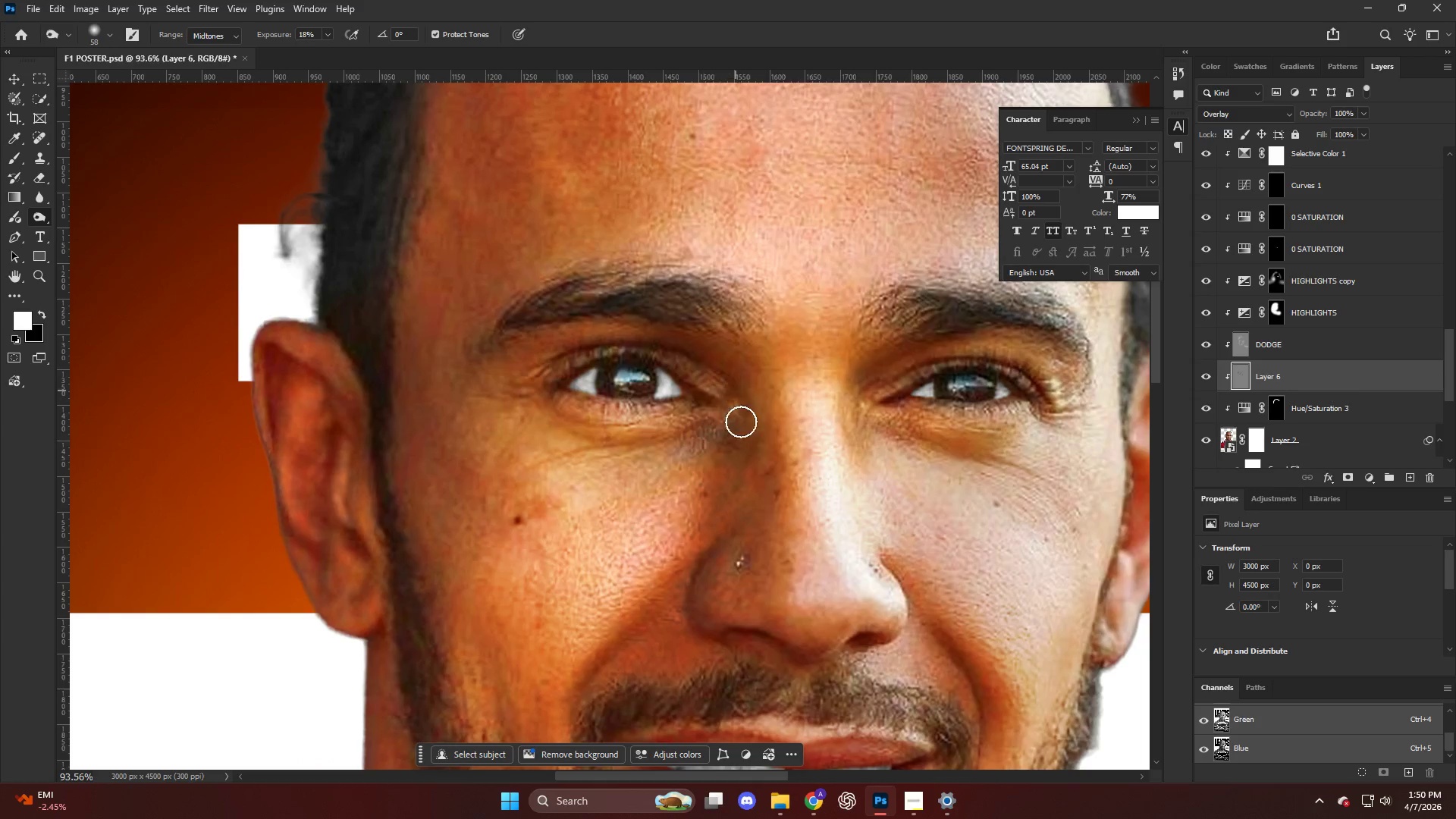 
left_click_drag(start_coordinate=[740, 415], to_coordinate=[748, 447])
 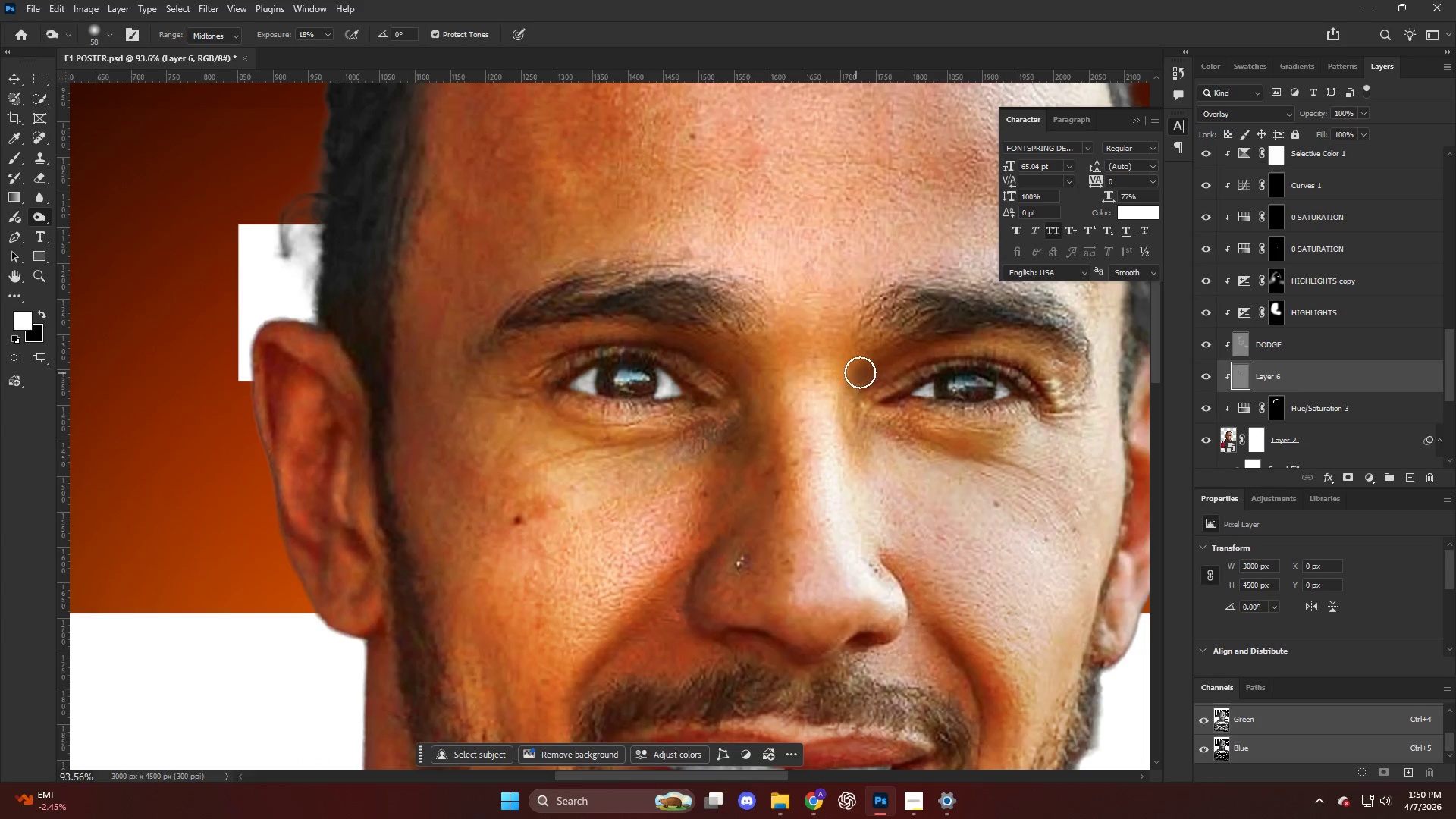 
left_click_drag(start_coordinate=[861, 375], to_coordinate=[846, 435])
 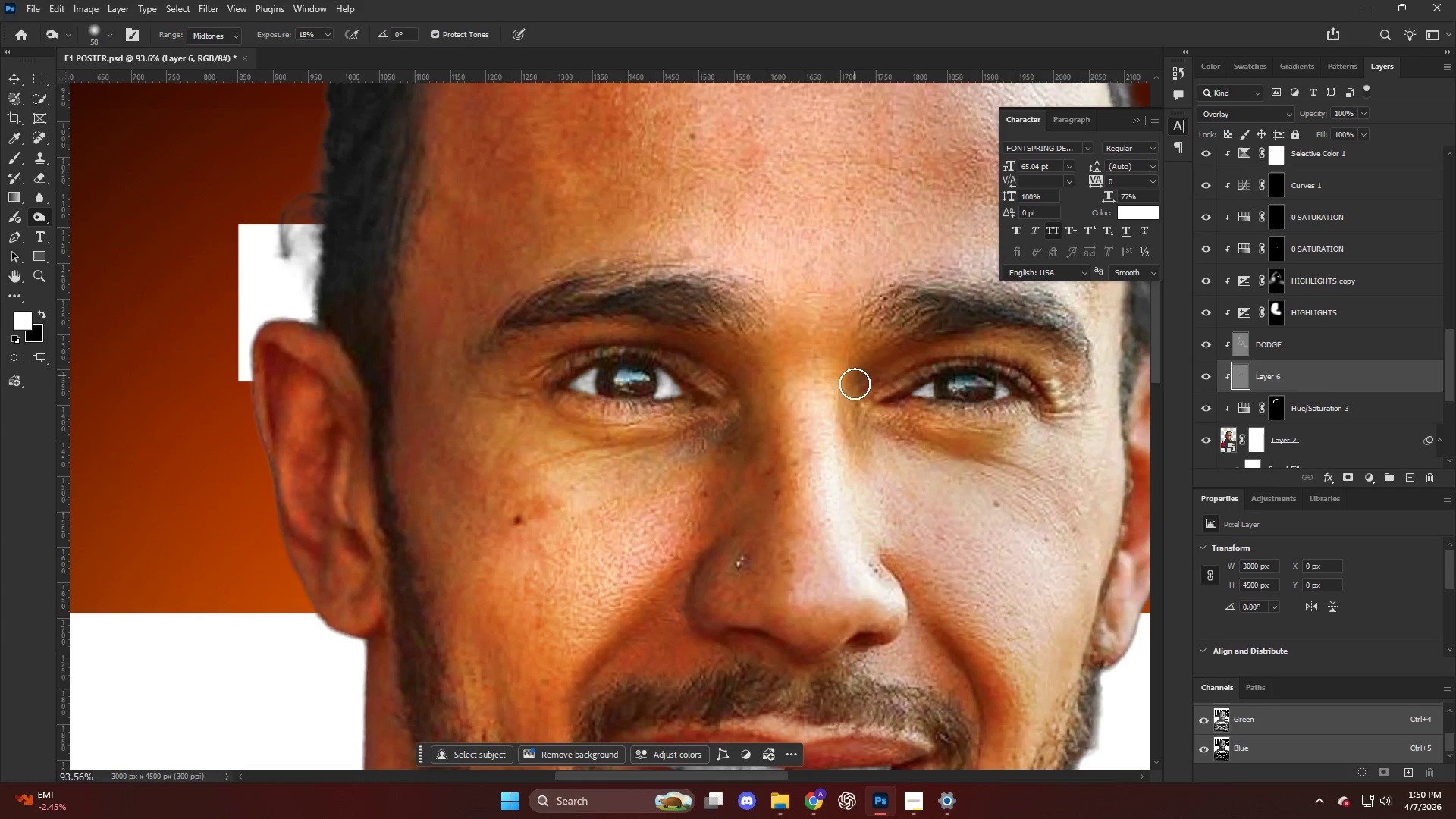 
left_click_drag(start_coordinate=[855, 384], to_coordinate=[852, 434])
 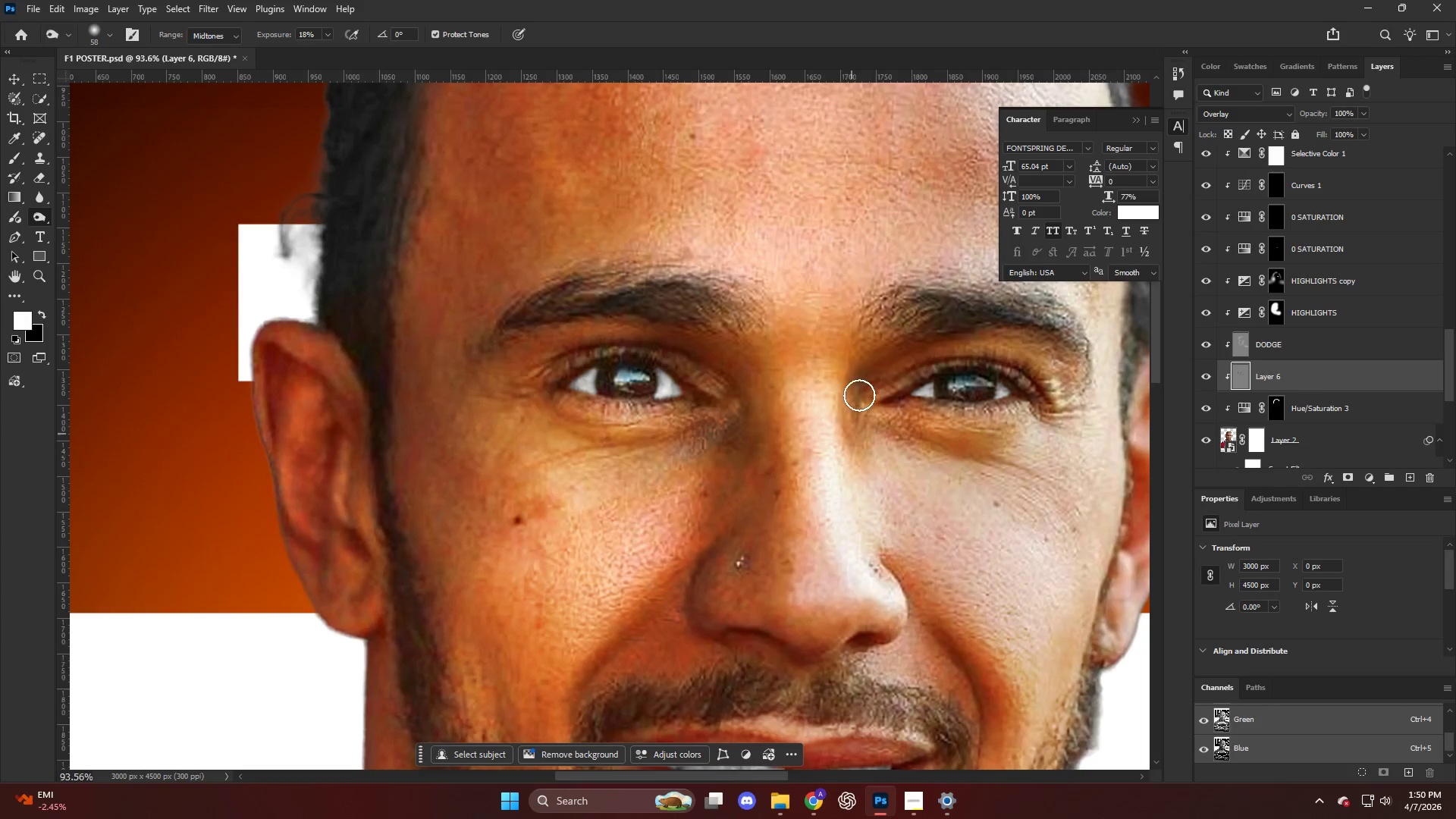 
left_click_drag(start_coordinate=[859, 395], to_coordinate=[851, 488])
 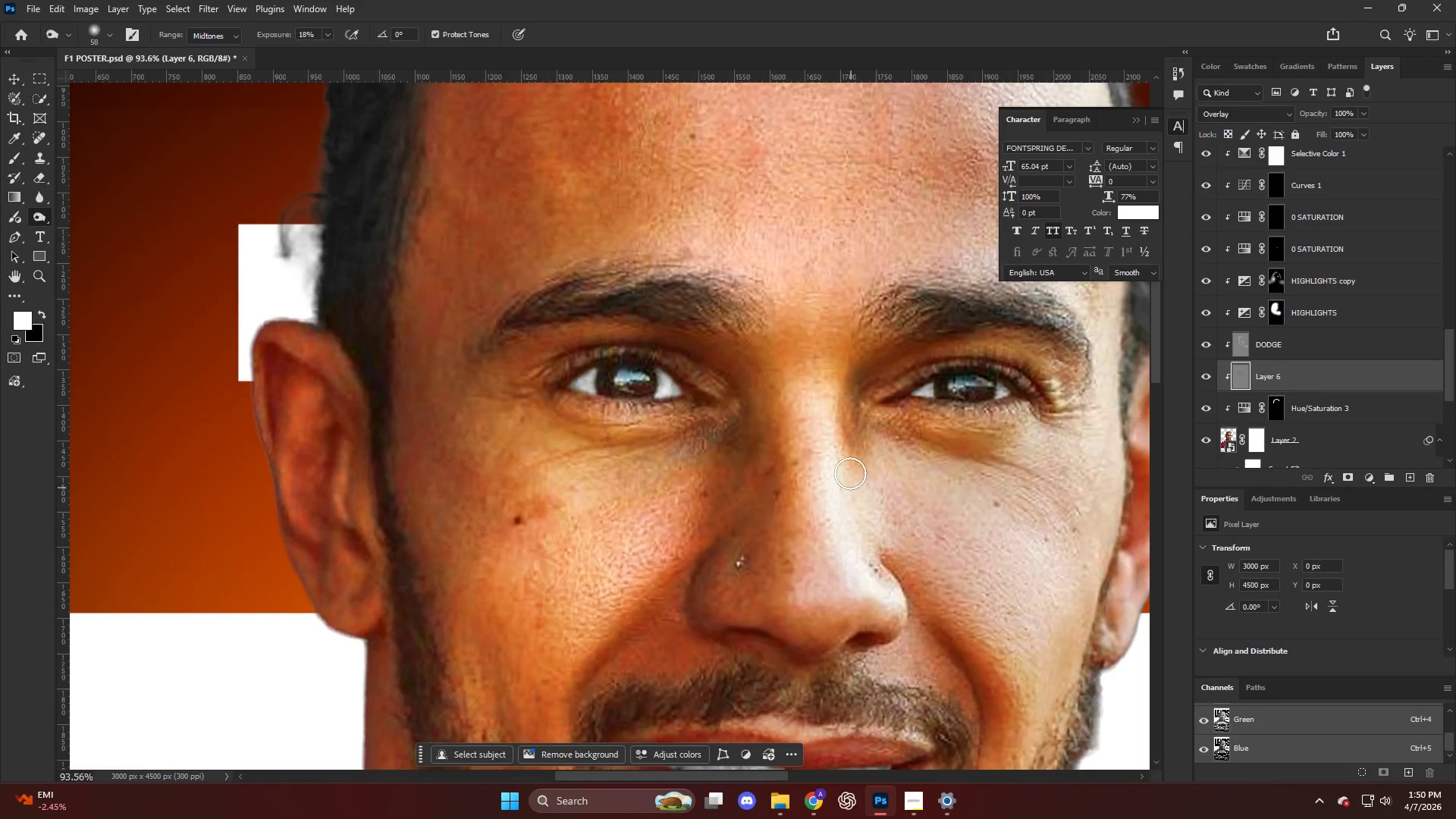 
hold_key(key=AltLeft, duration=0.62)
 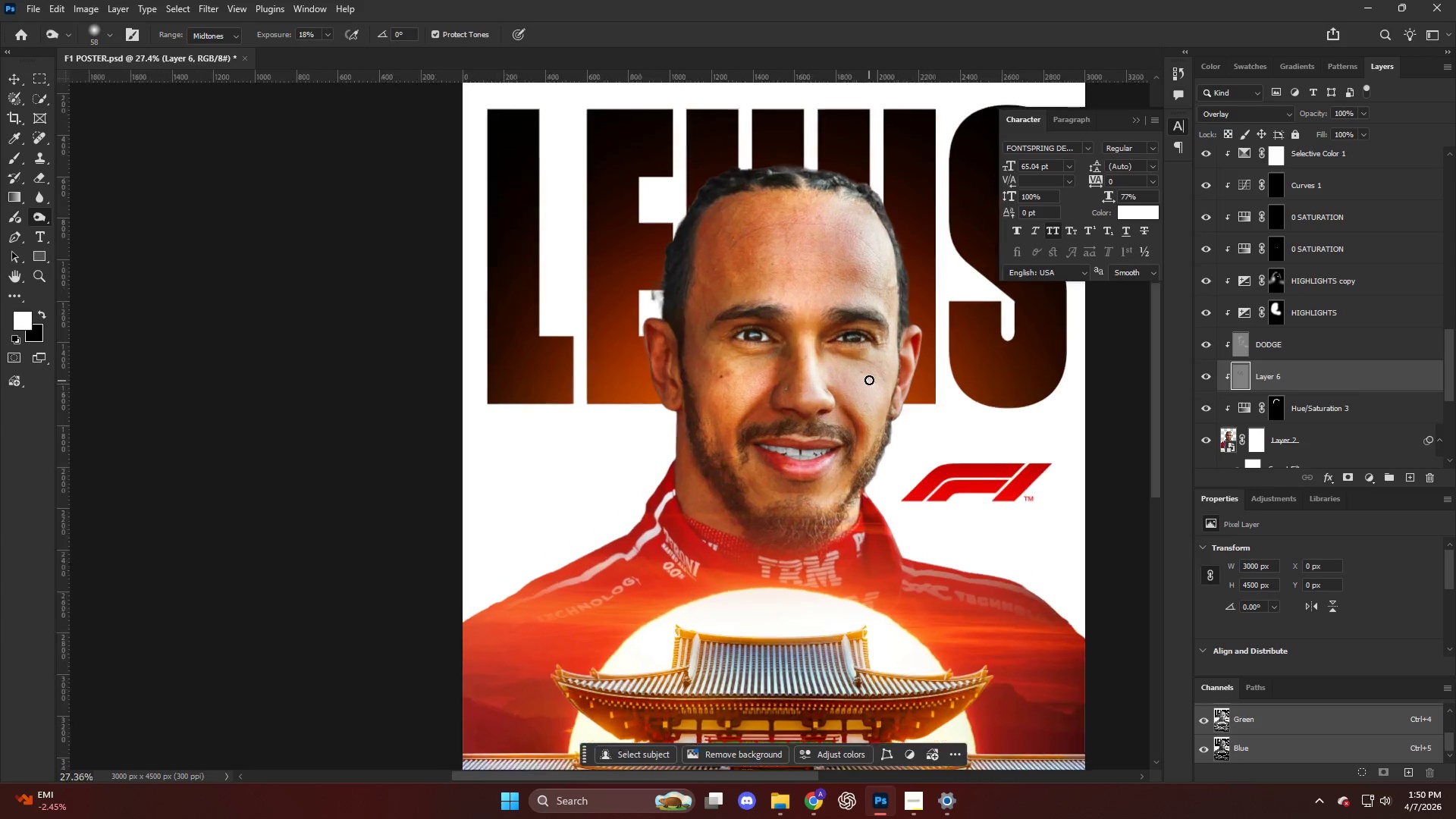 
hold_key(key=AltLeft, duration=0.73)
 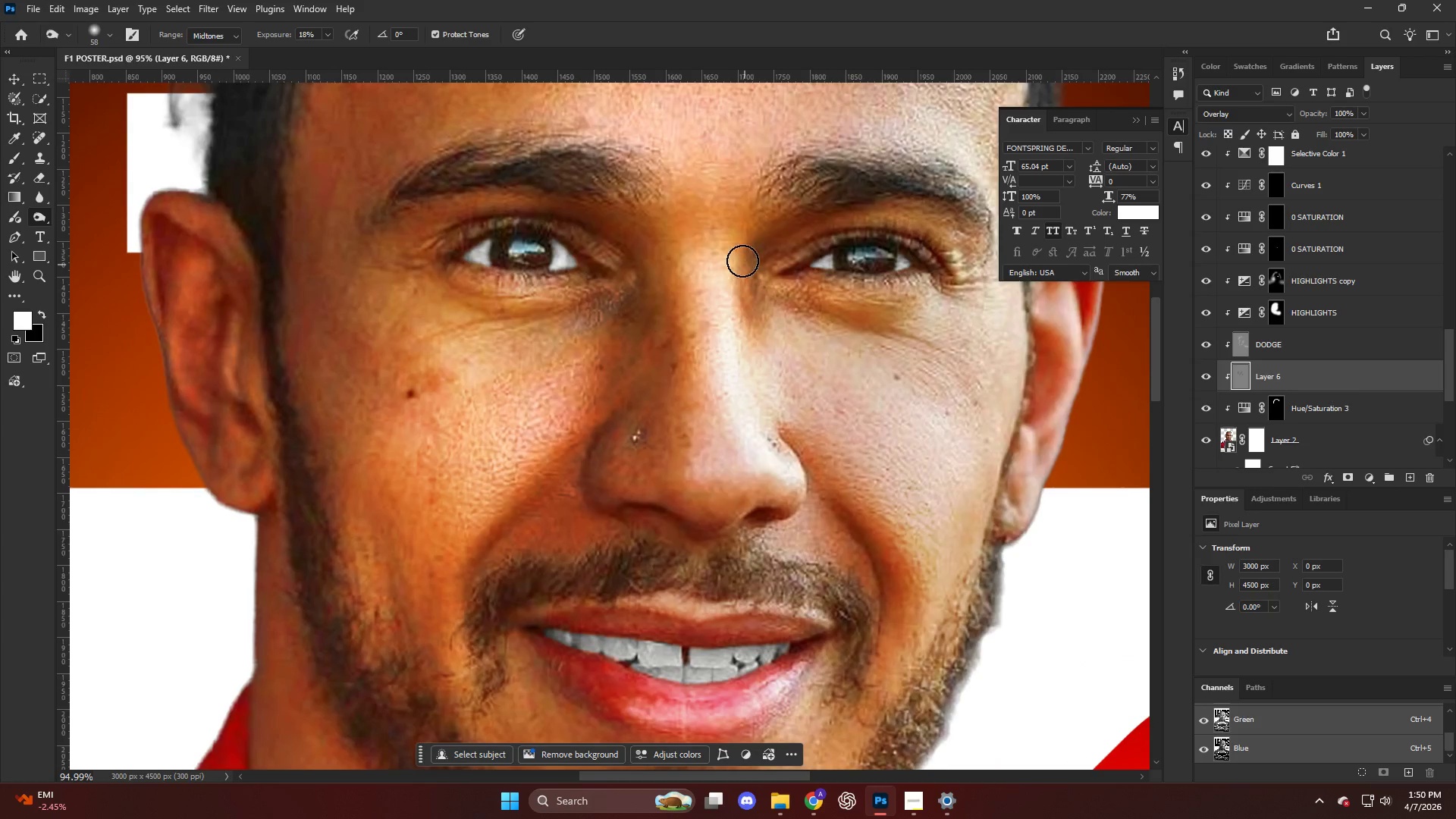 
hold_key(key=AltLeft, duration=1.64)
left_click_drag(start_coordinate=[742, 268], to_coordinate=[736, 320])
 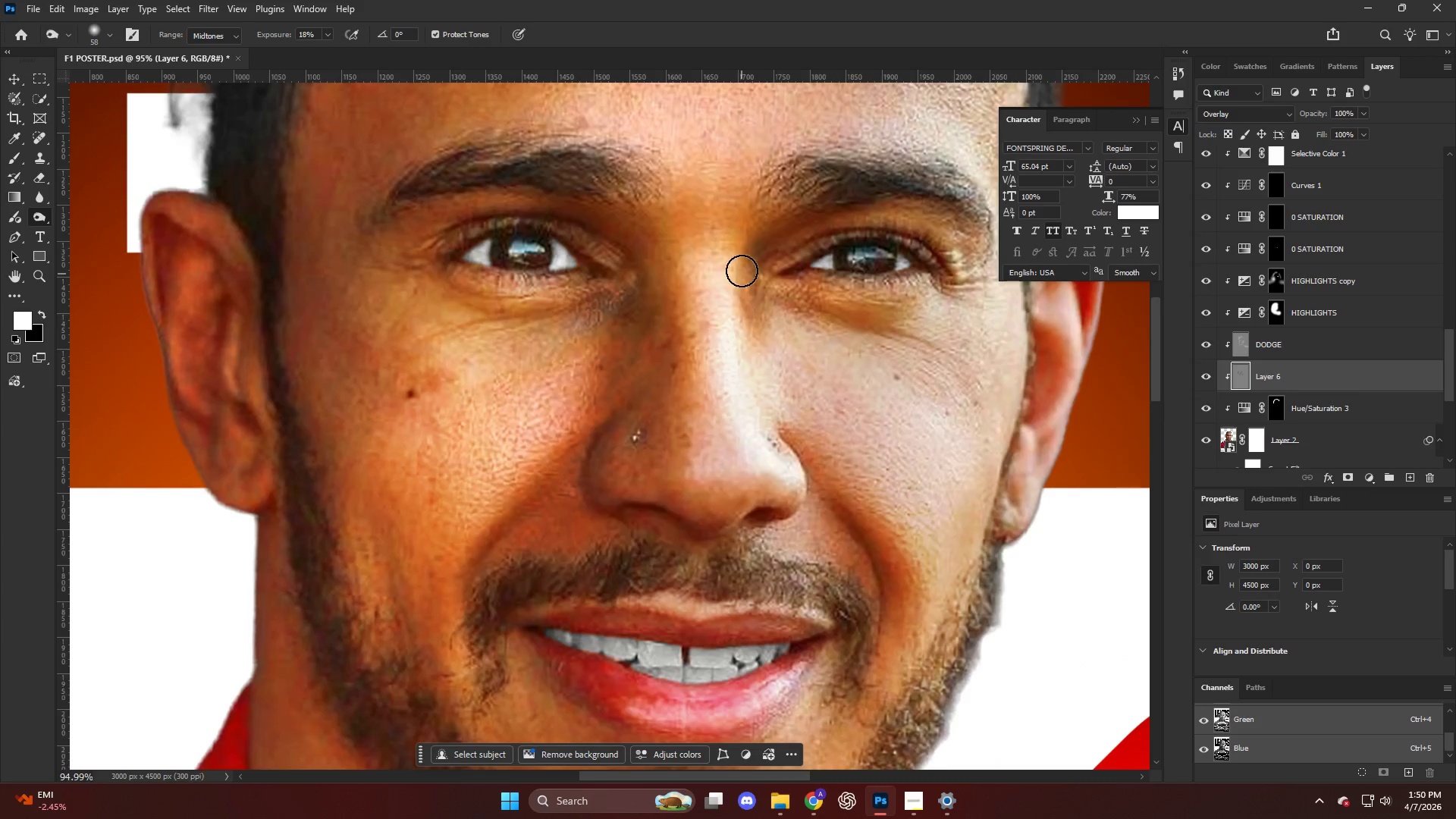 
scroll: coordinate [771, 353], scroll_direction: down, amount: 9.0
 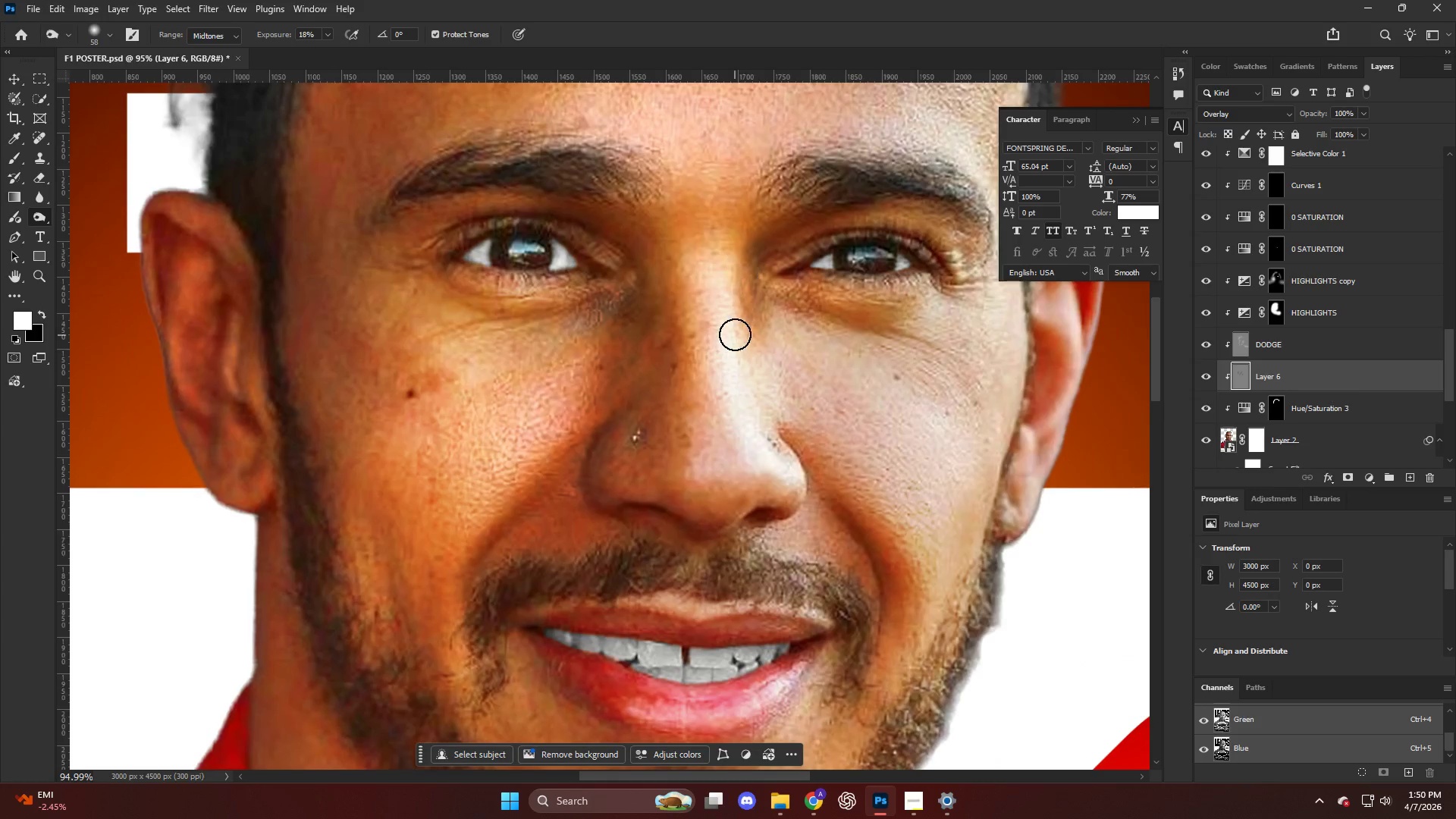 
left_click_drag(start_coordinate=[747, 288], to_coordinate=[751, 298])
 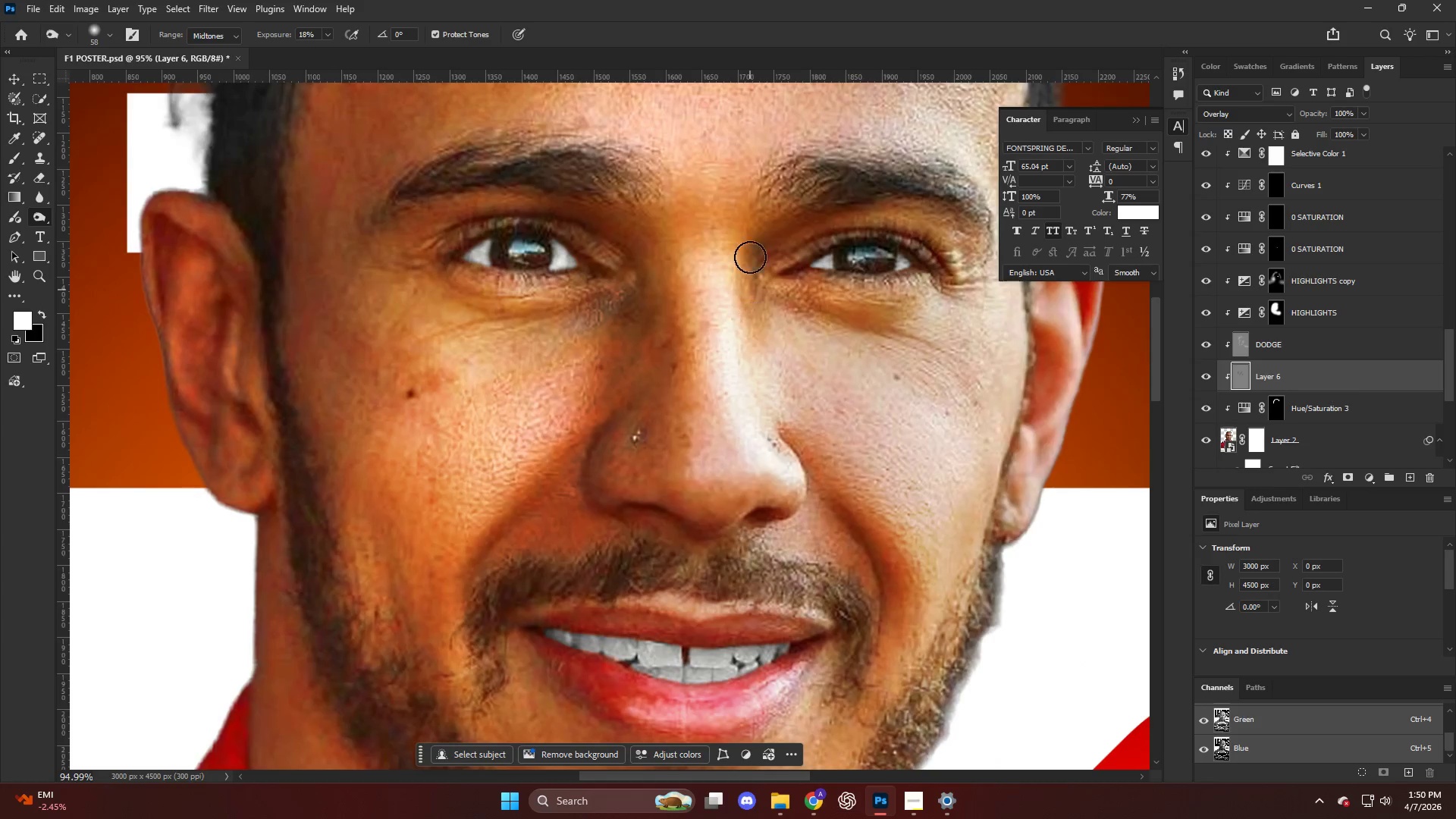 
left_click_drag(start_coordinate=[751, 243], to_coordinate=[751, 275])
 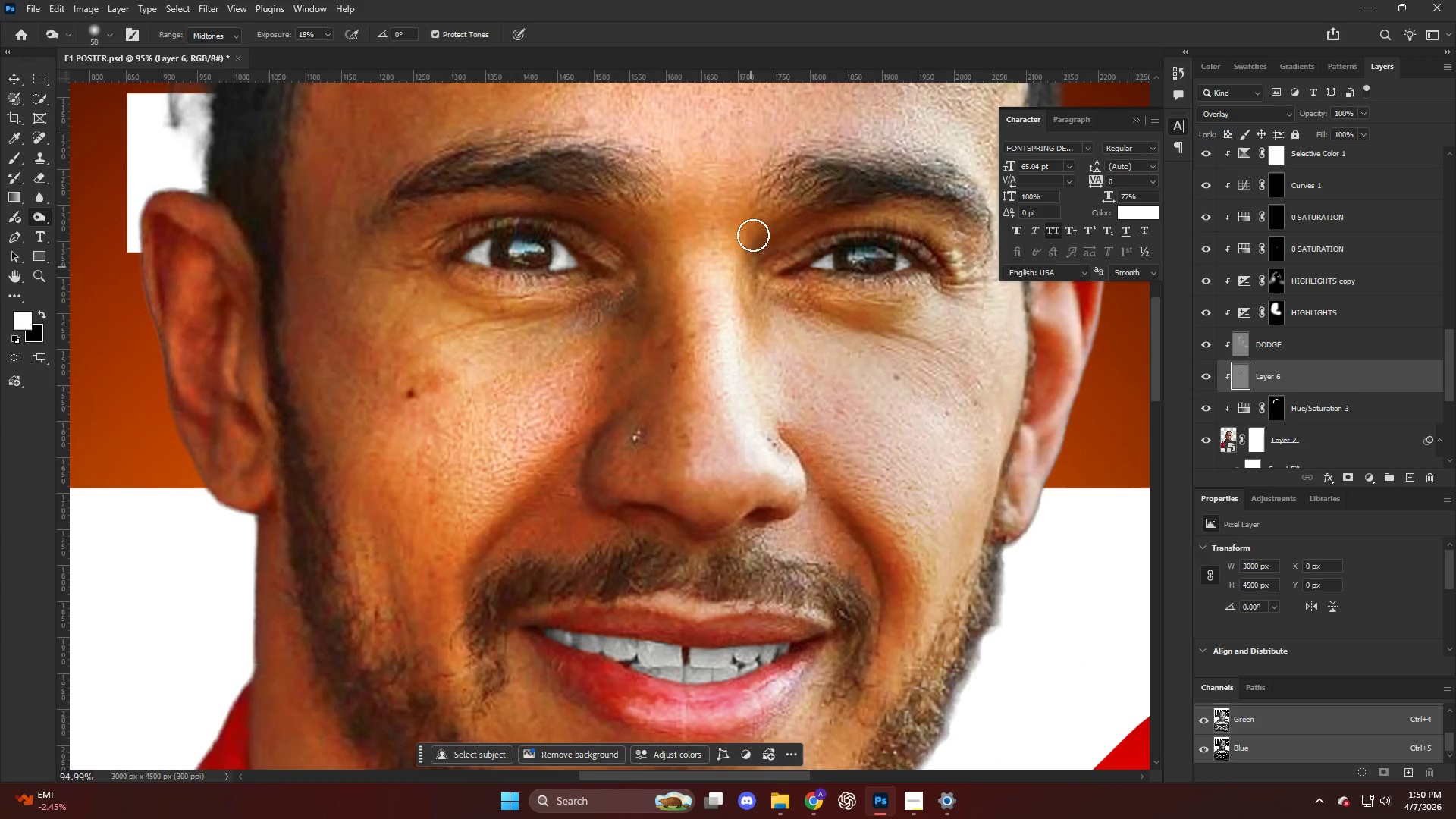 
left_click_drag(start_coordinate=[753, 235], to_coordinate=[743, 307])
 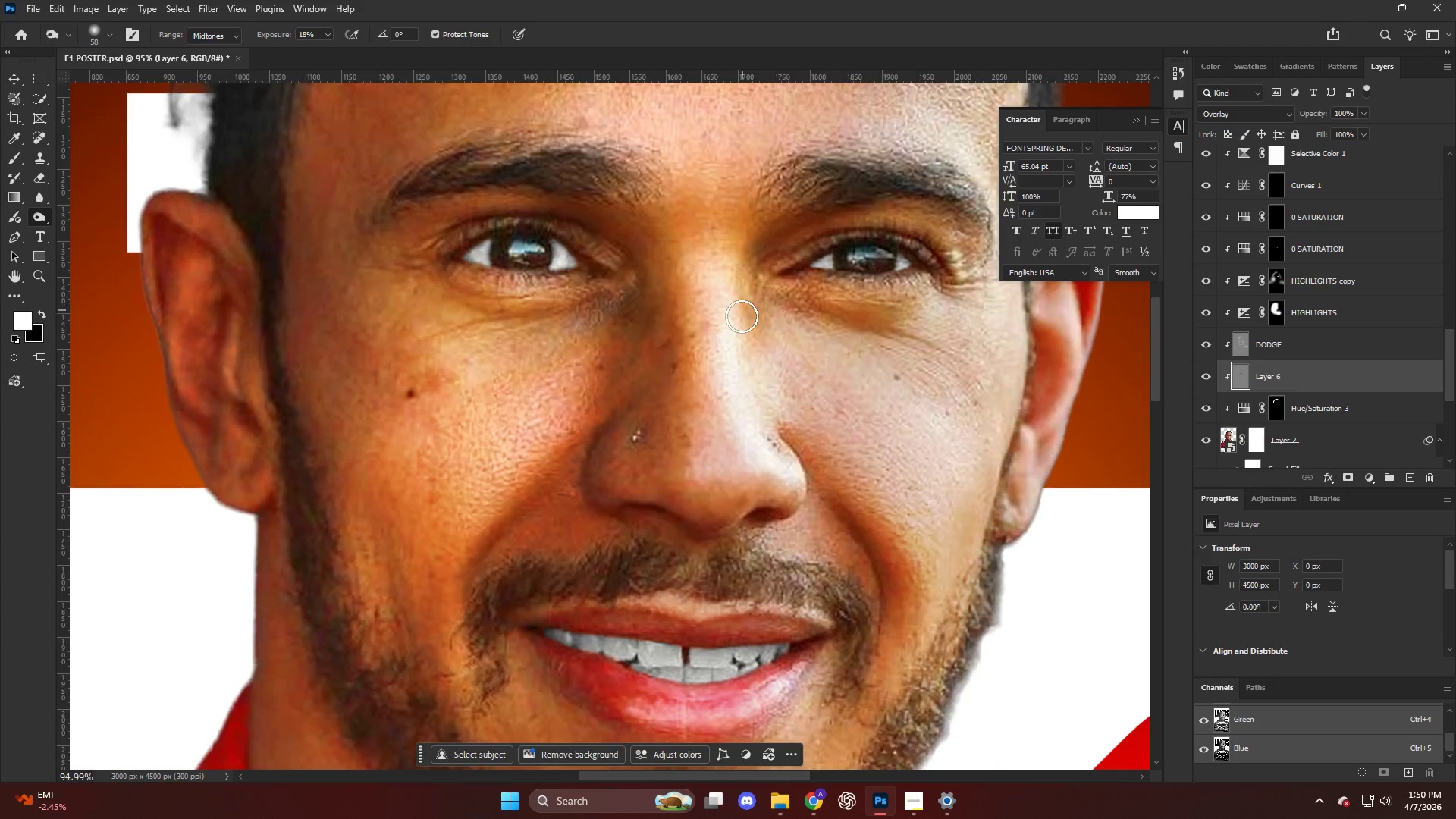 
scroll: coordinate [736, 368], scroll_direction: down, amount: 6.0
 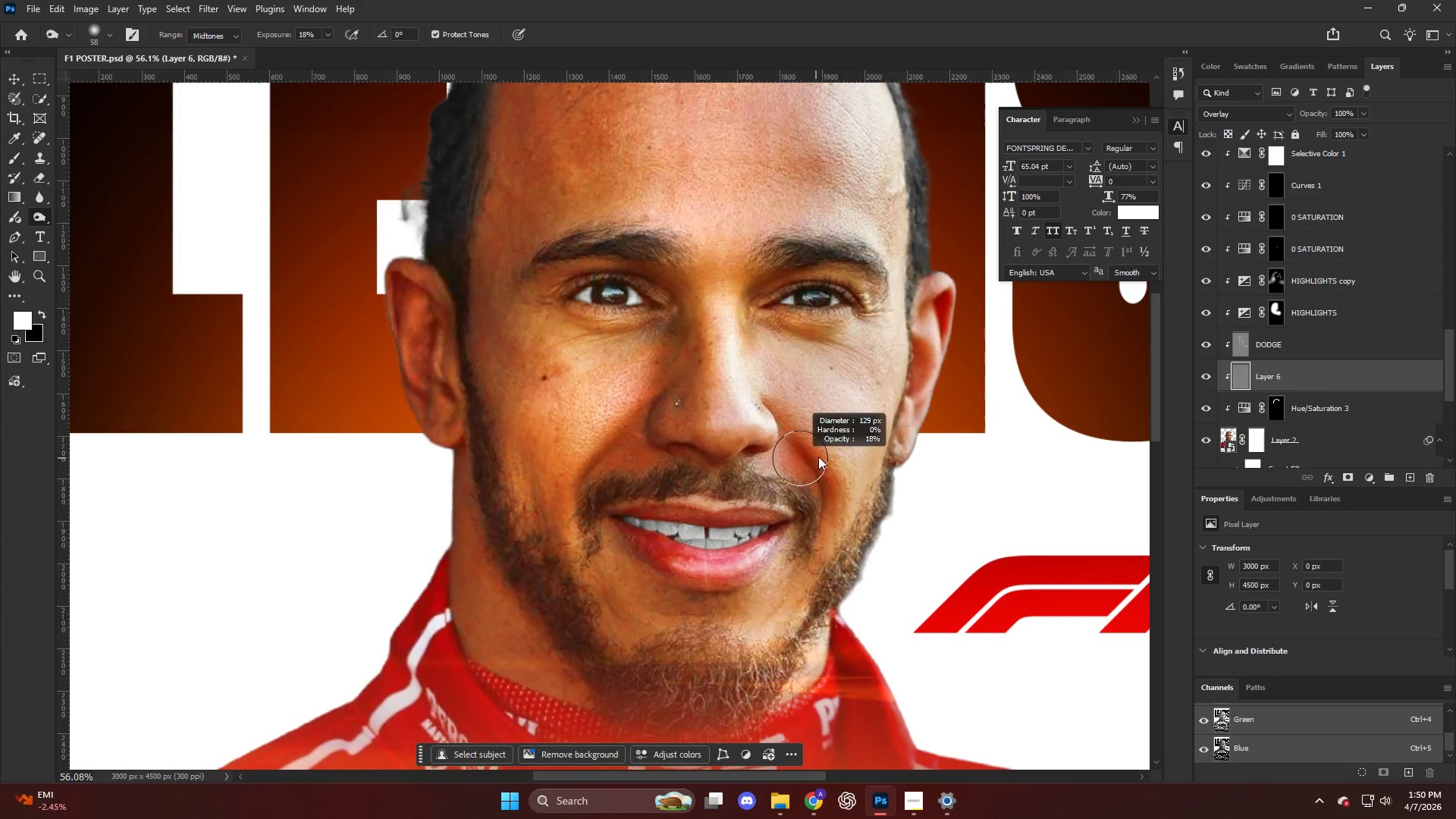 
left_click_drag(start_coordinate=[865, 453], to_coordinate=[839, 579])
 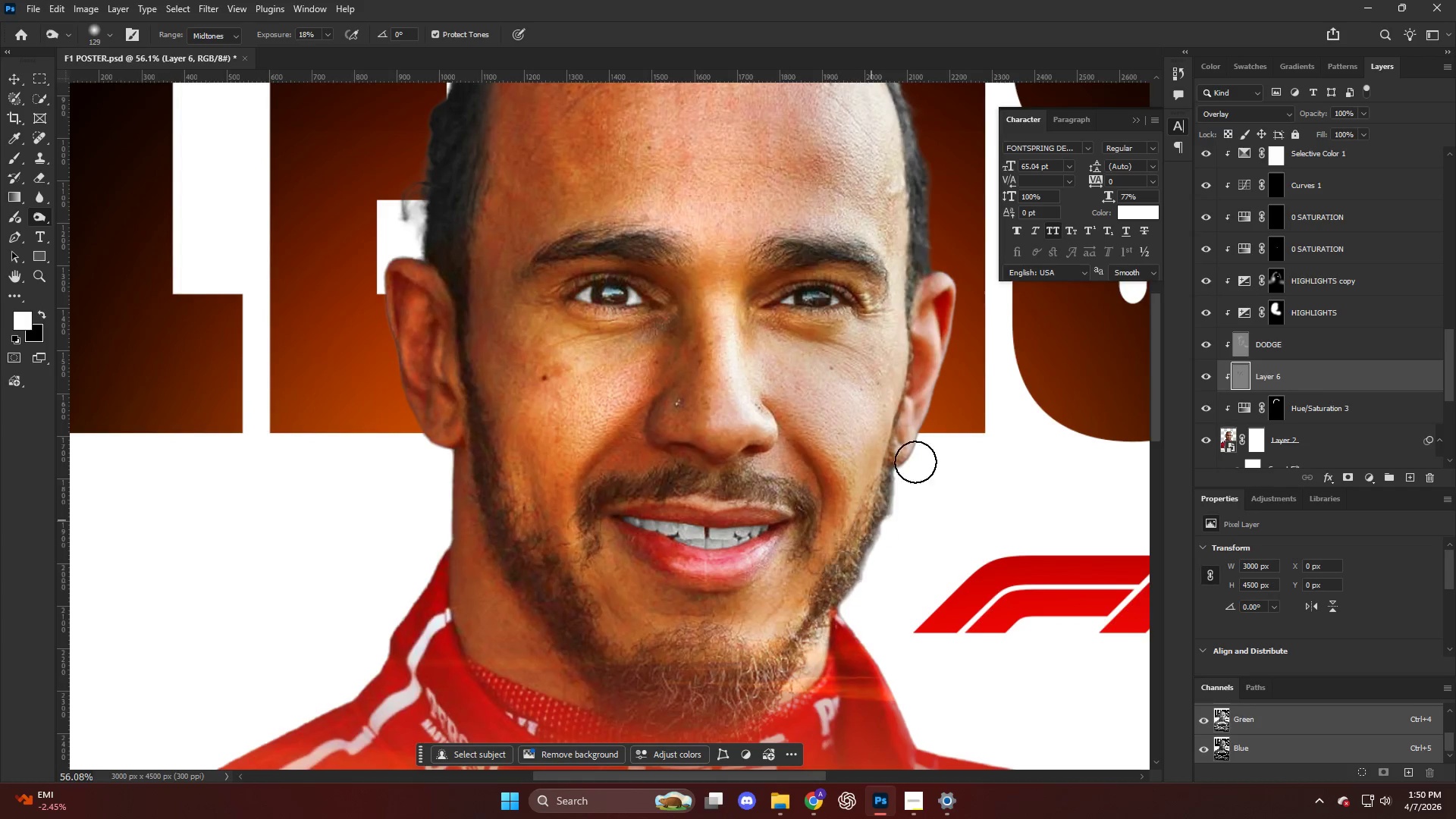 
left_click_drag(start_coordinate=[911, 482], to_coordinate=[817, 640])
 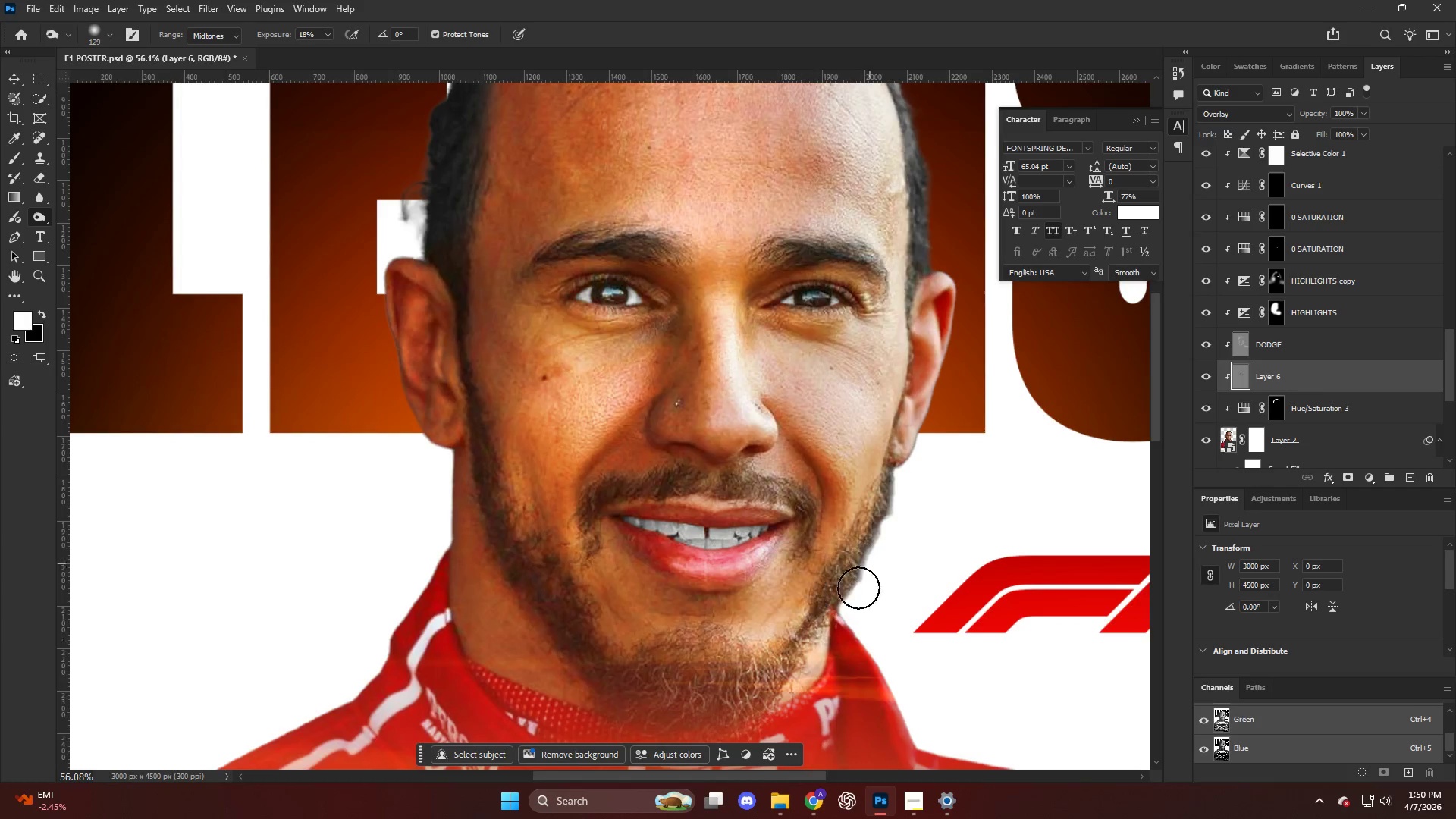 
left_click_drag(start_coordinate=[830, 621], to_coordinate=[702, 726])
 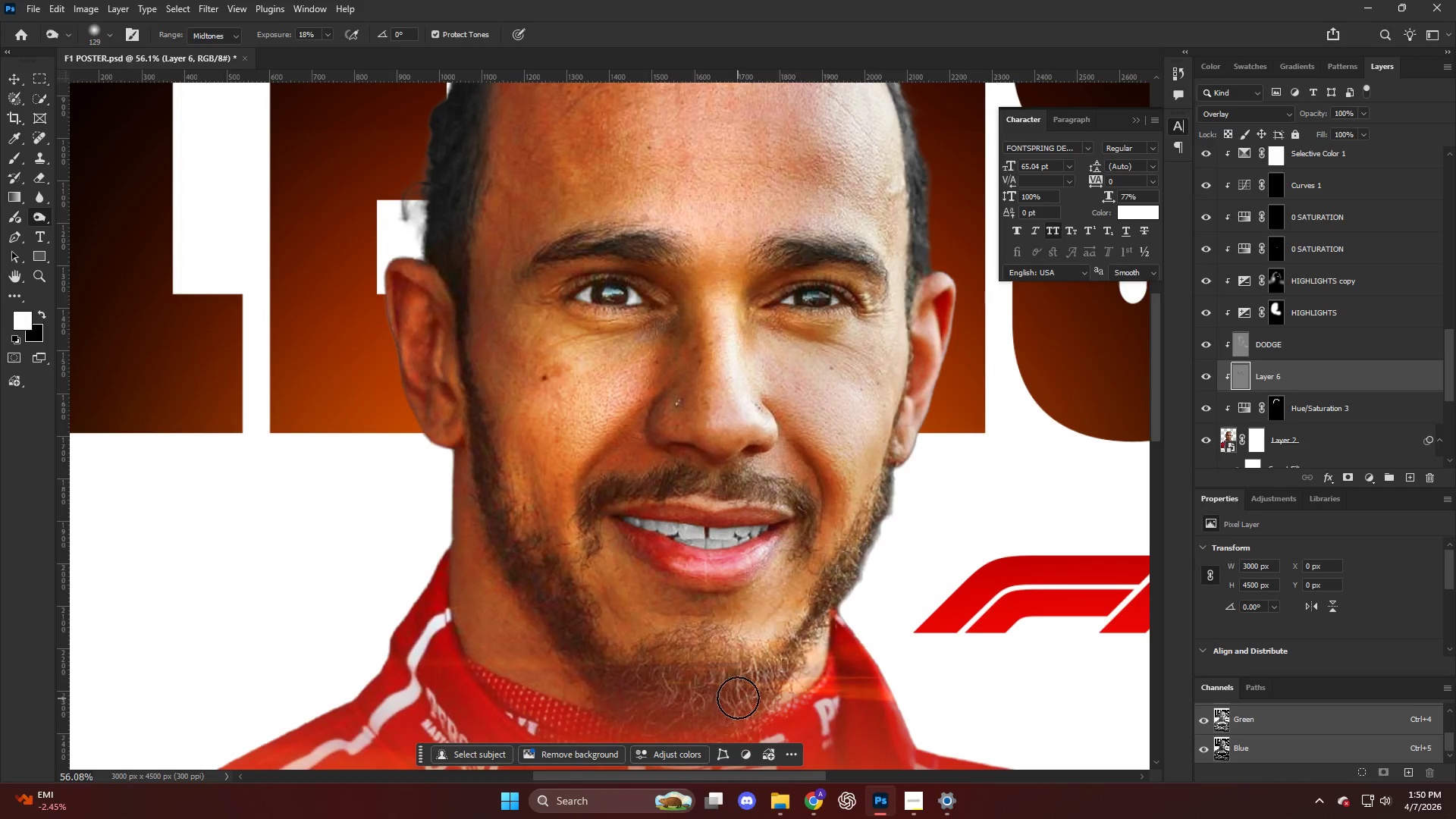 
left_click_drag(start_coordinate=[712, 698], to_coordinate=[494, 579])
 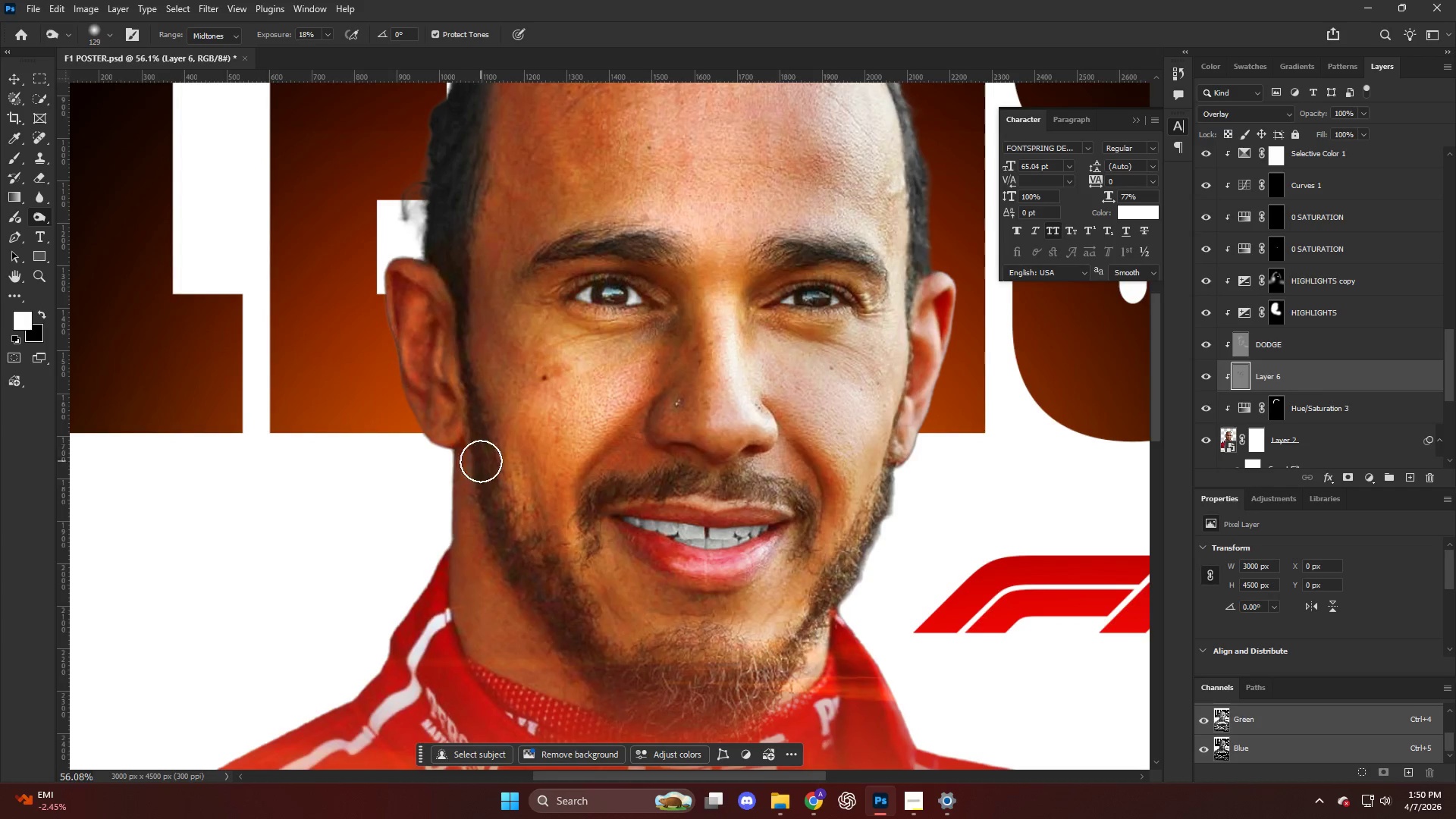 
left_click_drag(start_coordinate=[485, 494], to_coordinate=[502, 623])
 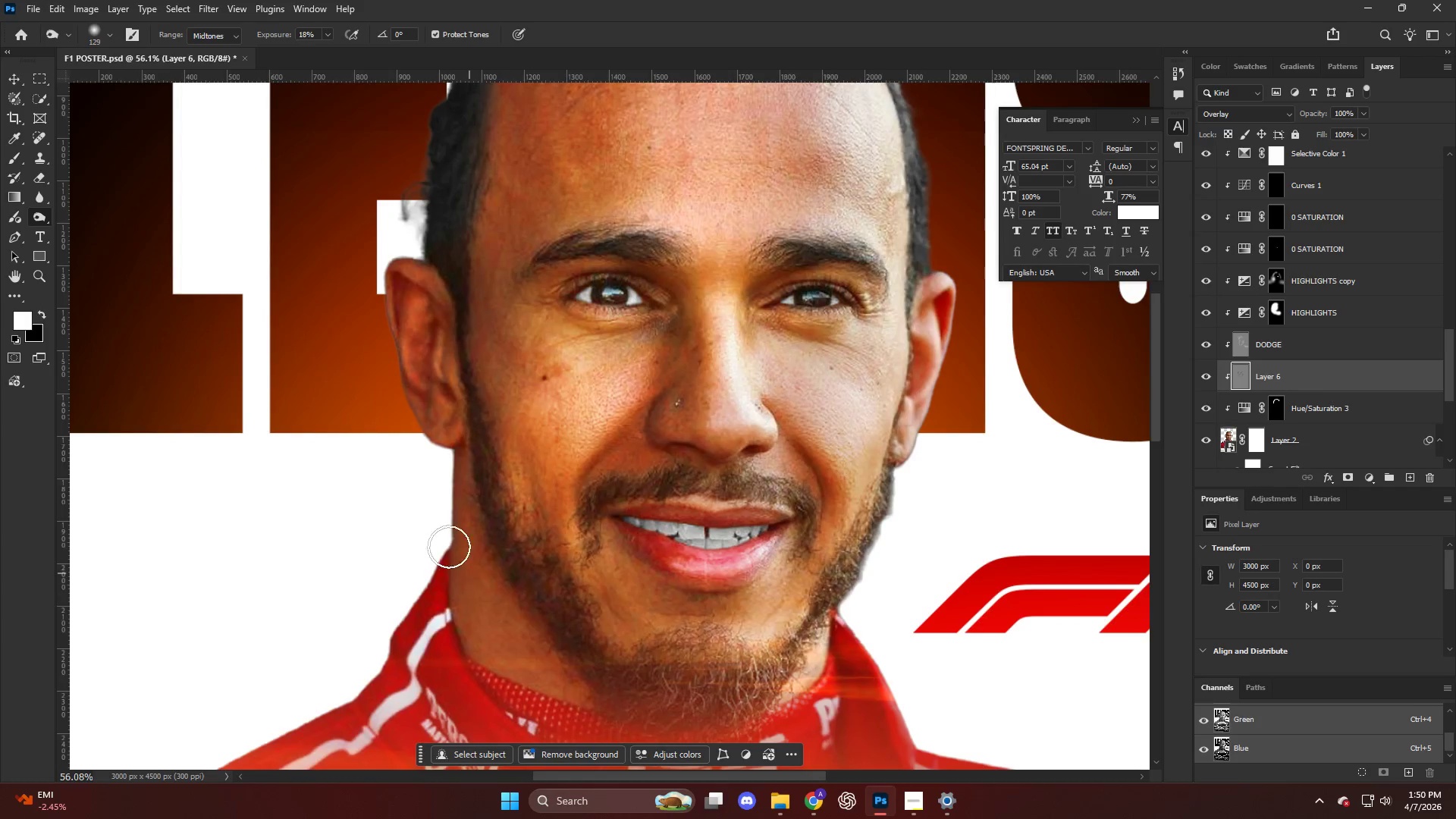 
hold_key(key=AltLeft, duration=1.3)
left_click_drag(start_coordinate=[451, 516], to_coordinate=[460, 644])
 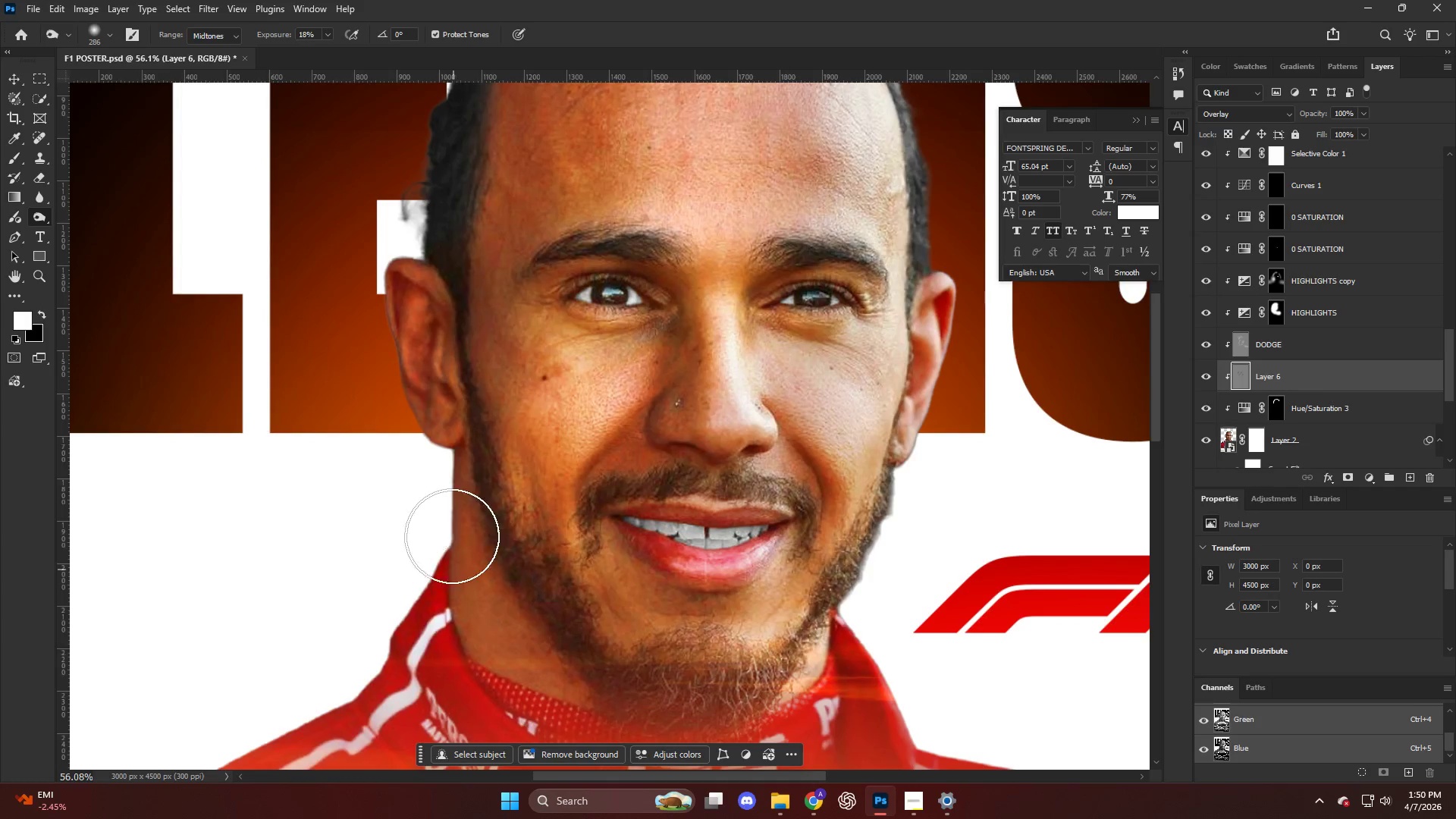 
left_click_drag(start_coordinate=[452, 548], to_coordinate=[419, 642])
 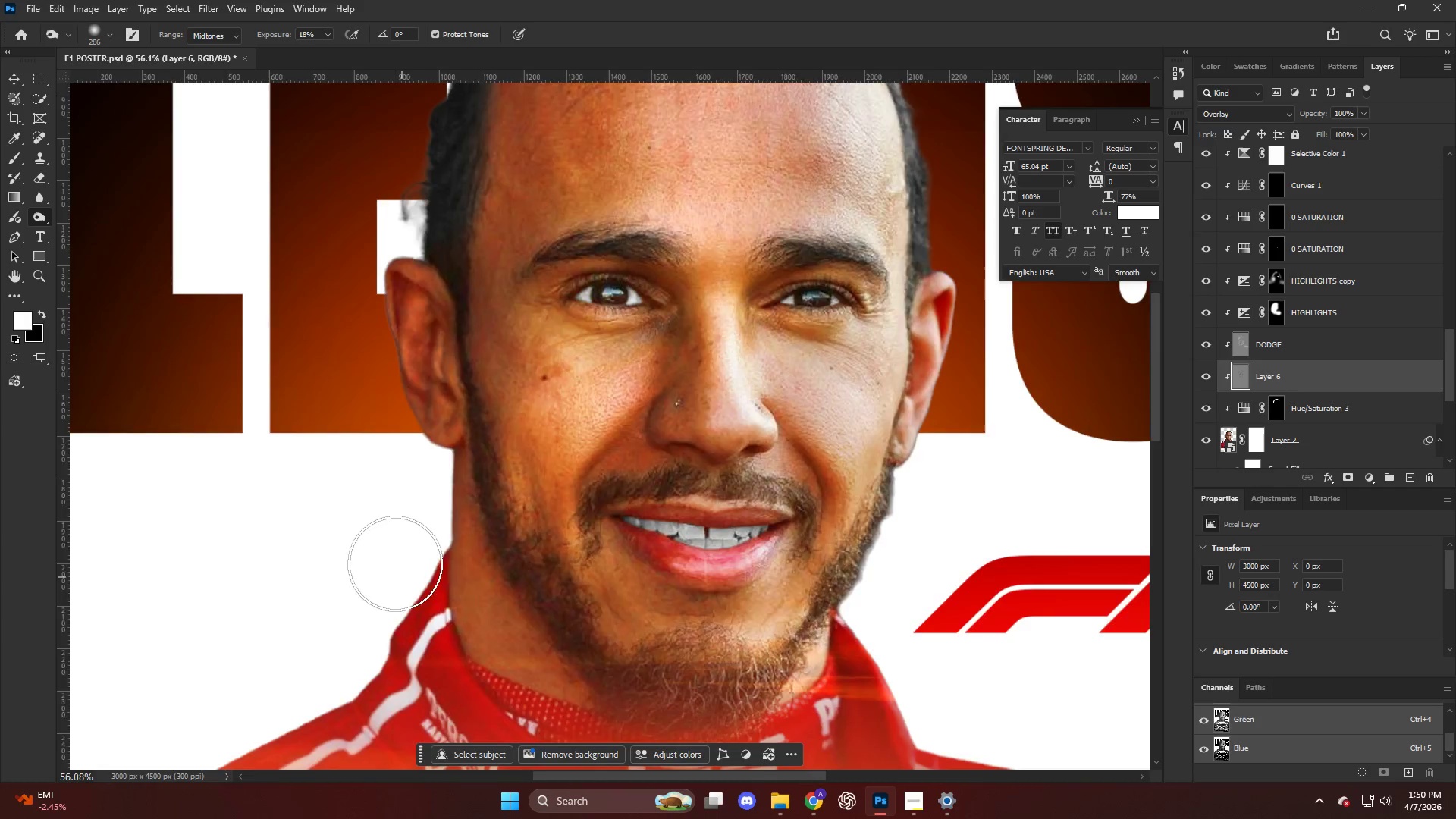 
key(Alt+AltLeft)
 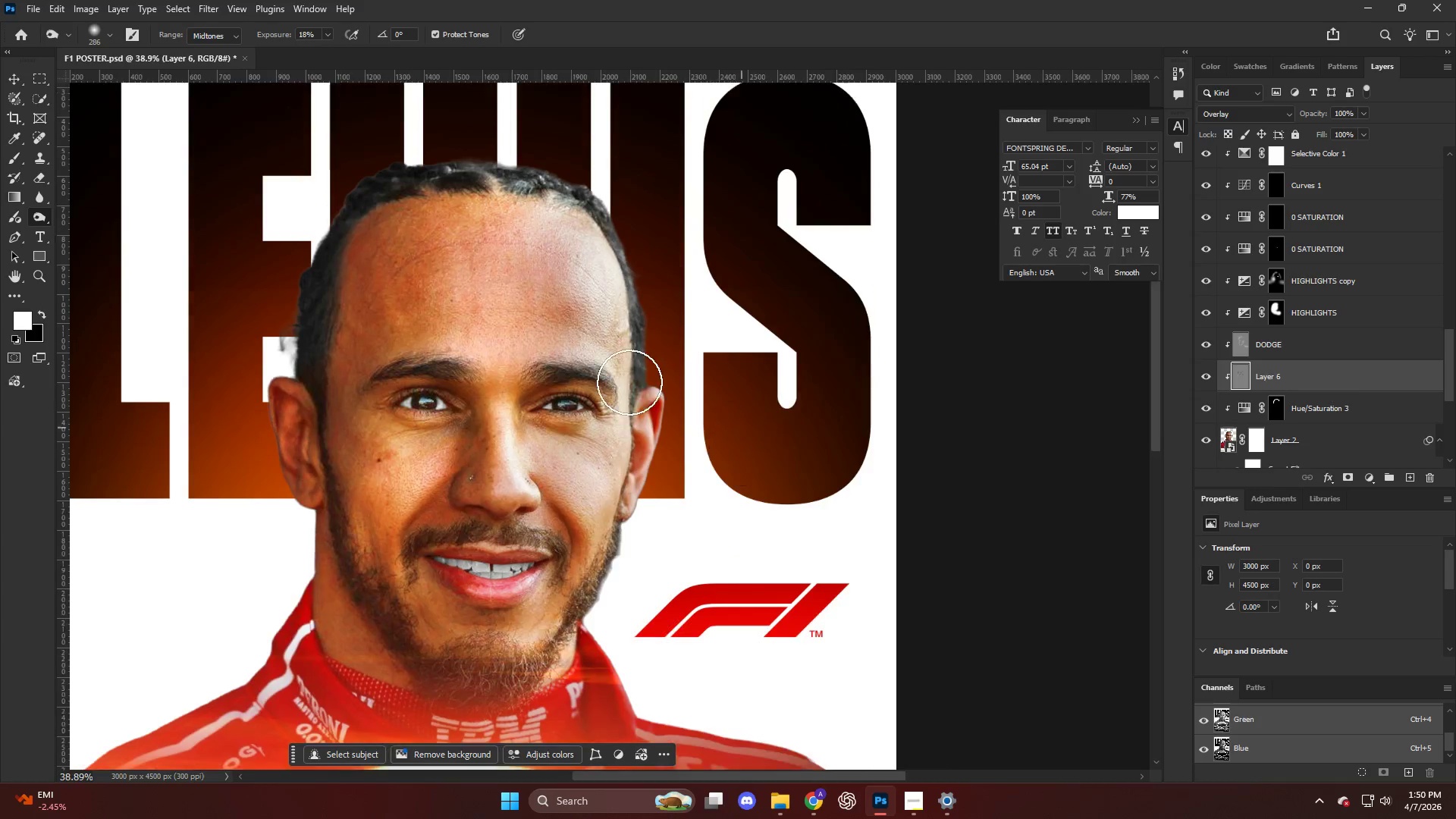 
key(Alt+AltLeft)
 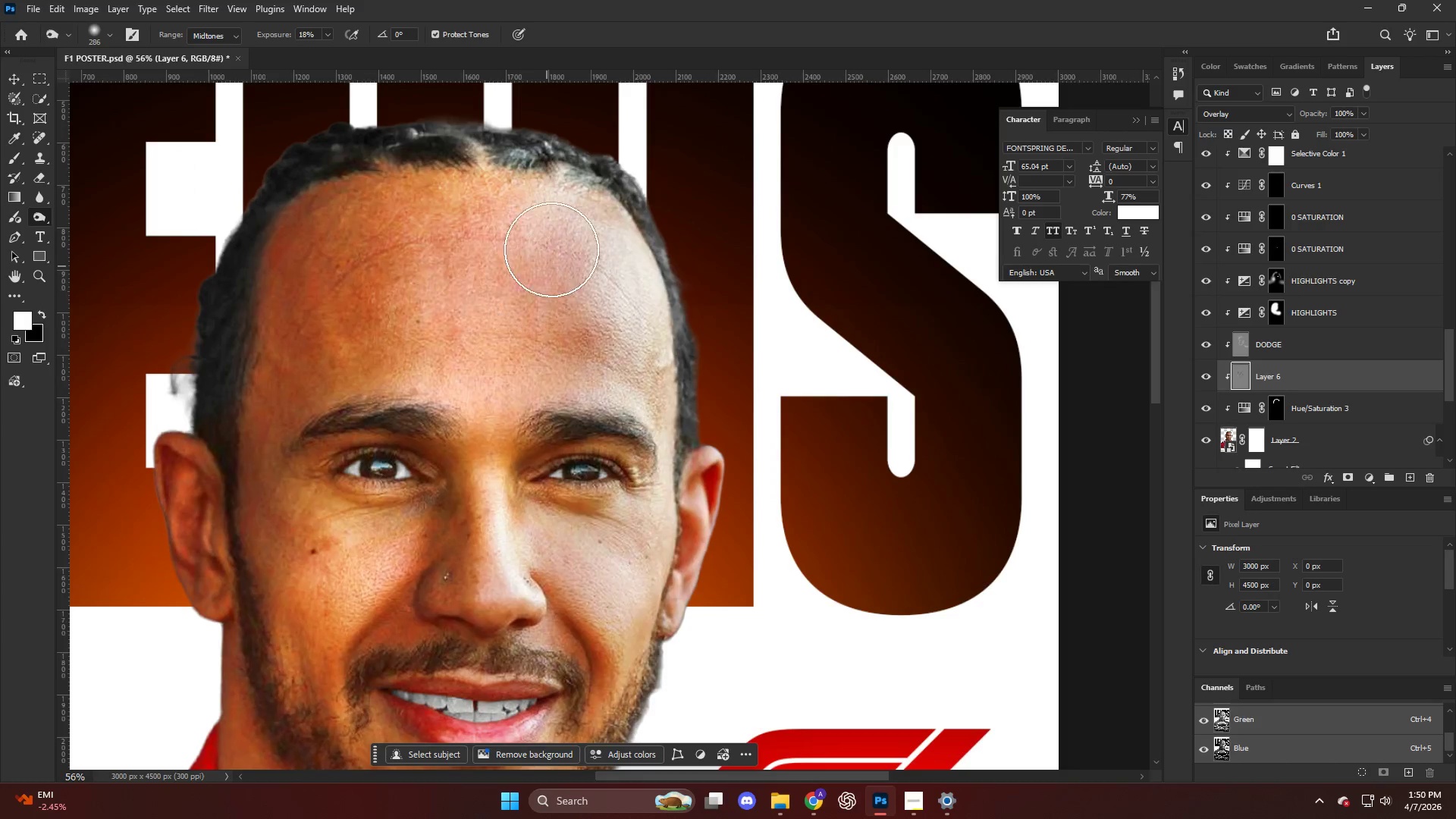 
left_click_drag(start_coordinate=[583, 247], to_coordinate=[708, 358])
 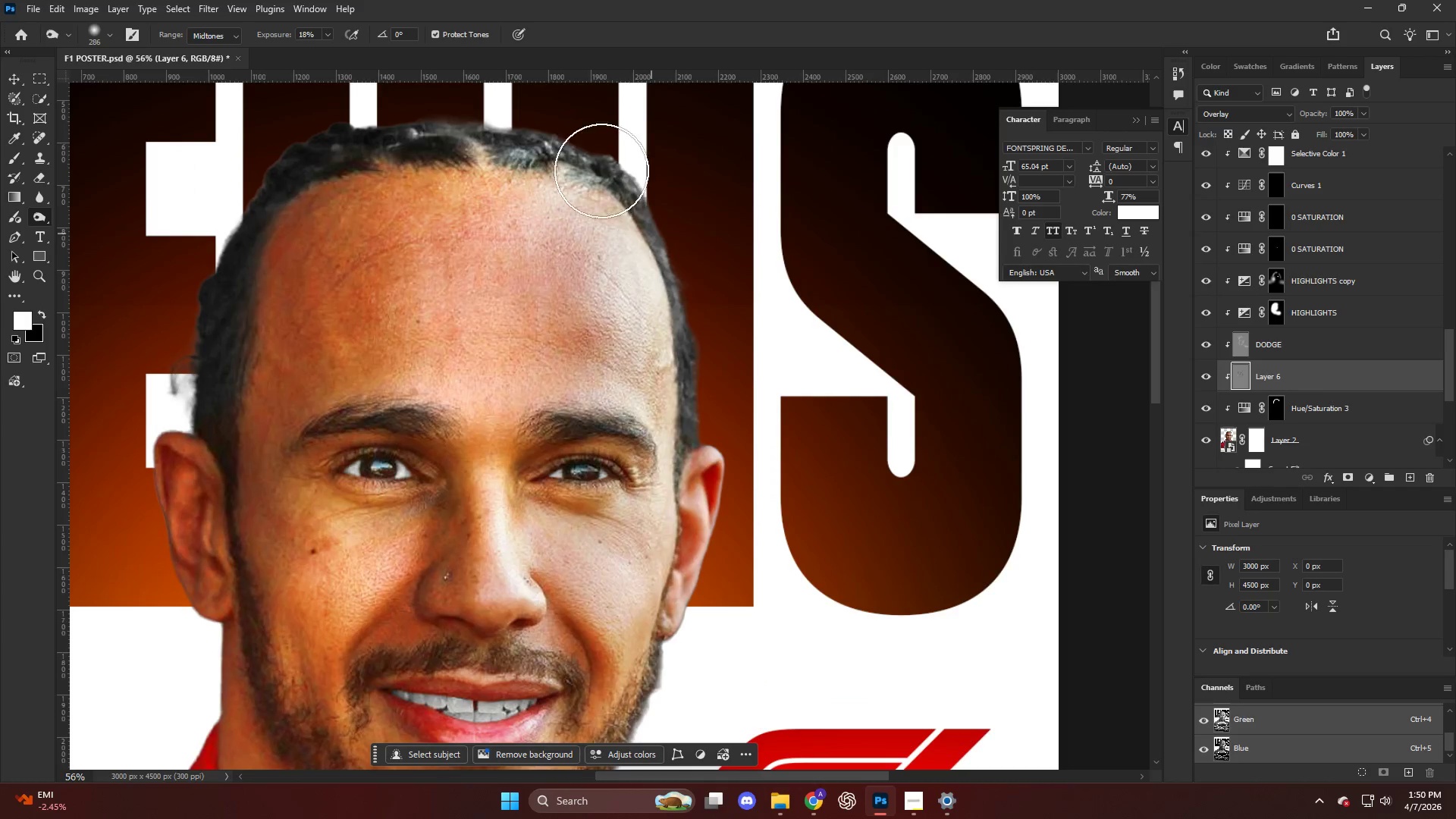 
scroll: coordinate [526, 293], scroll_direction: up, amount: 1.0
 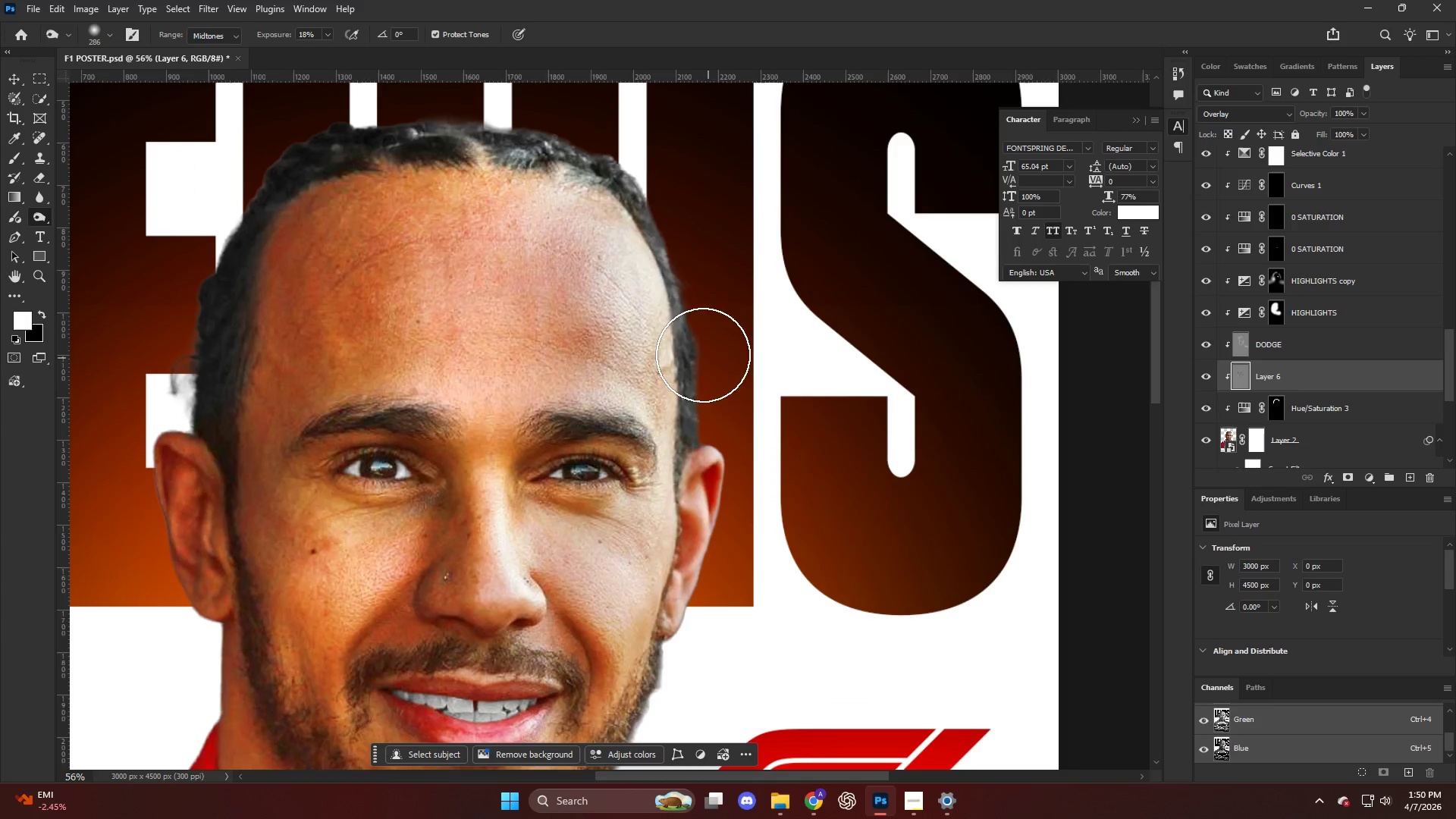 
left_click_drag(start_coordinate=[562, 122], to_coordinate=[676, 193])
 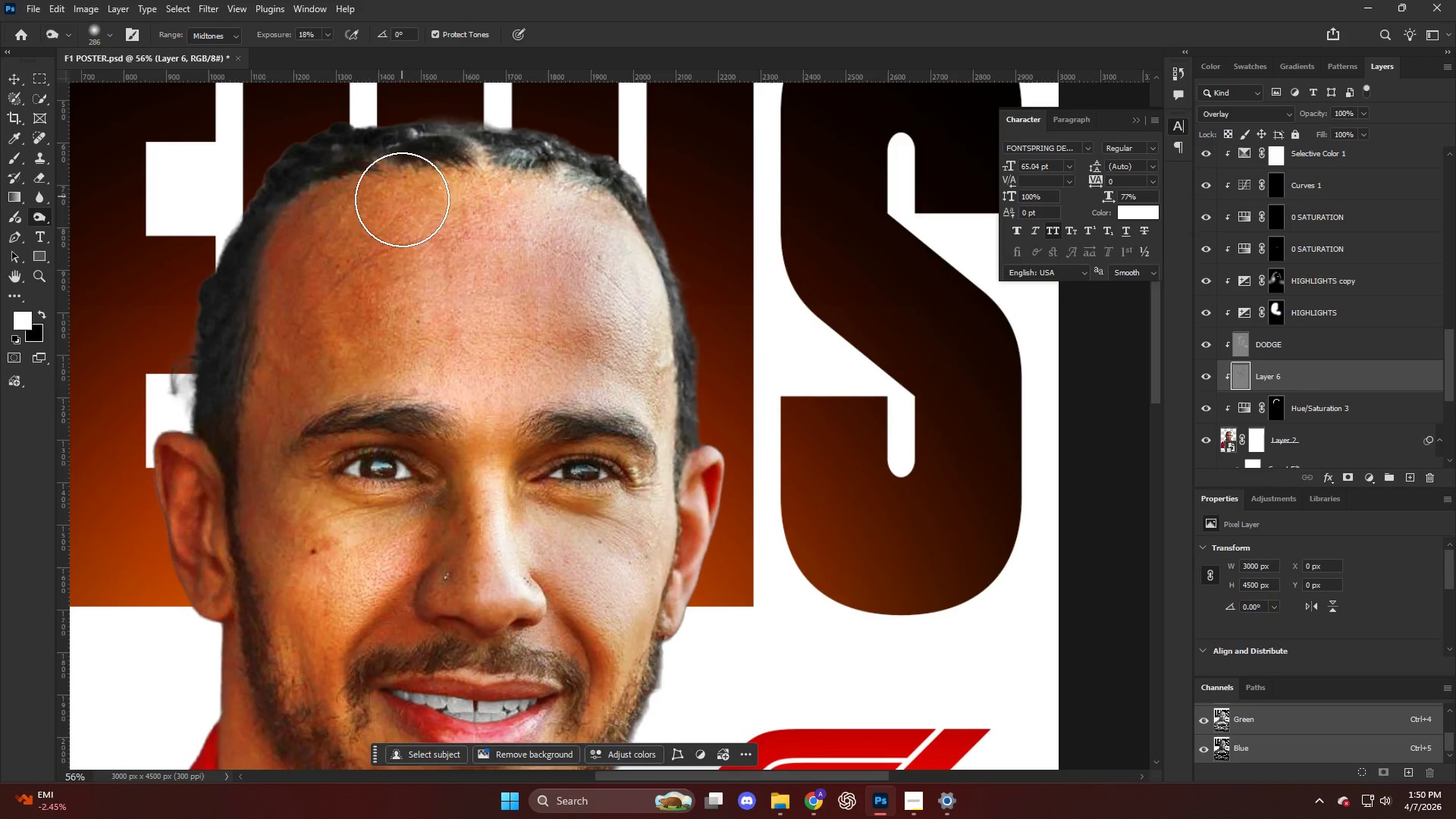 
left_click_drag(start_coordinate=[397, 206], to_coordinate=[0, 276])
 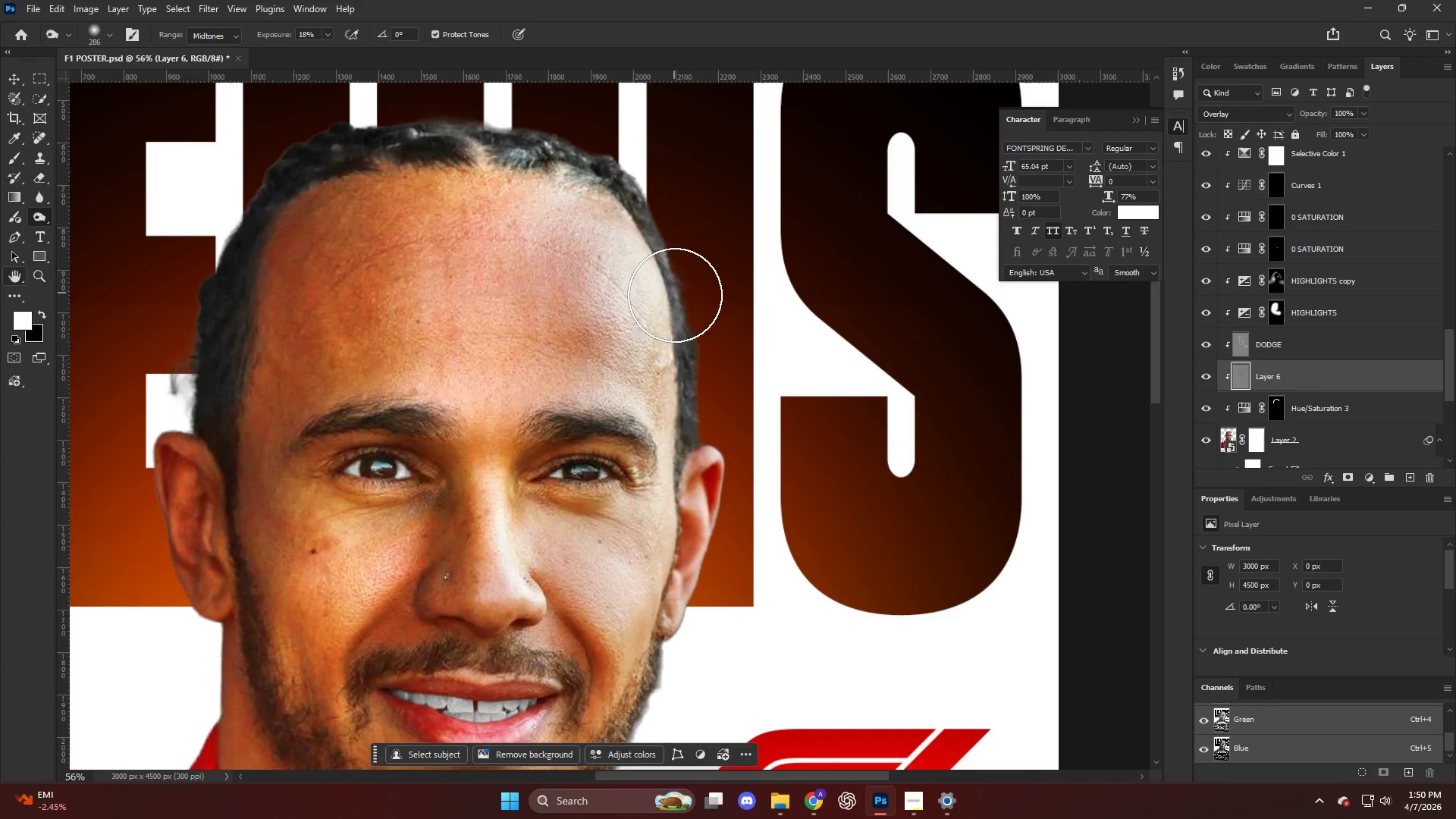 
left_click_drag(start_coordinate=[730, 438], to_coordinate=[754, 664])
 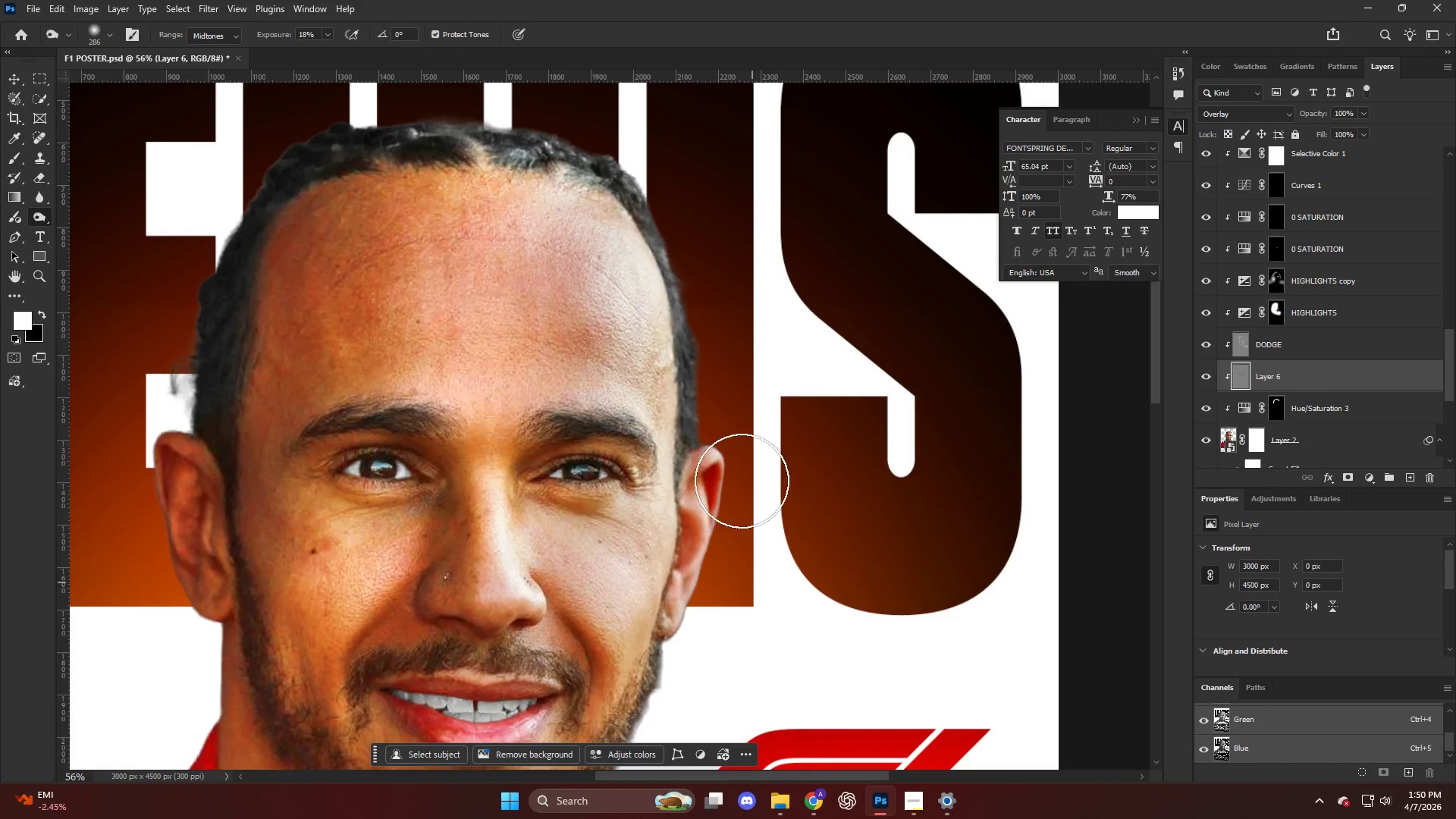 
left_click_drag(start_coordinate=[721, 505], to_coordinate=[626, 709])
 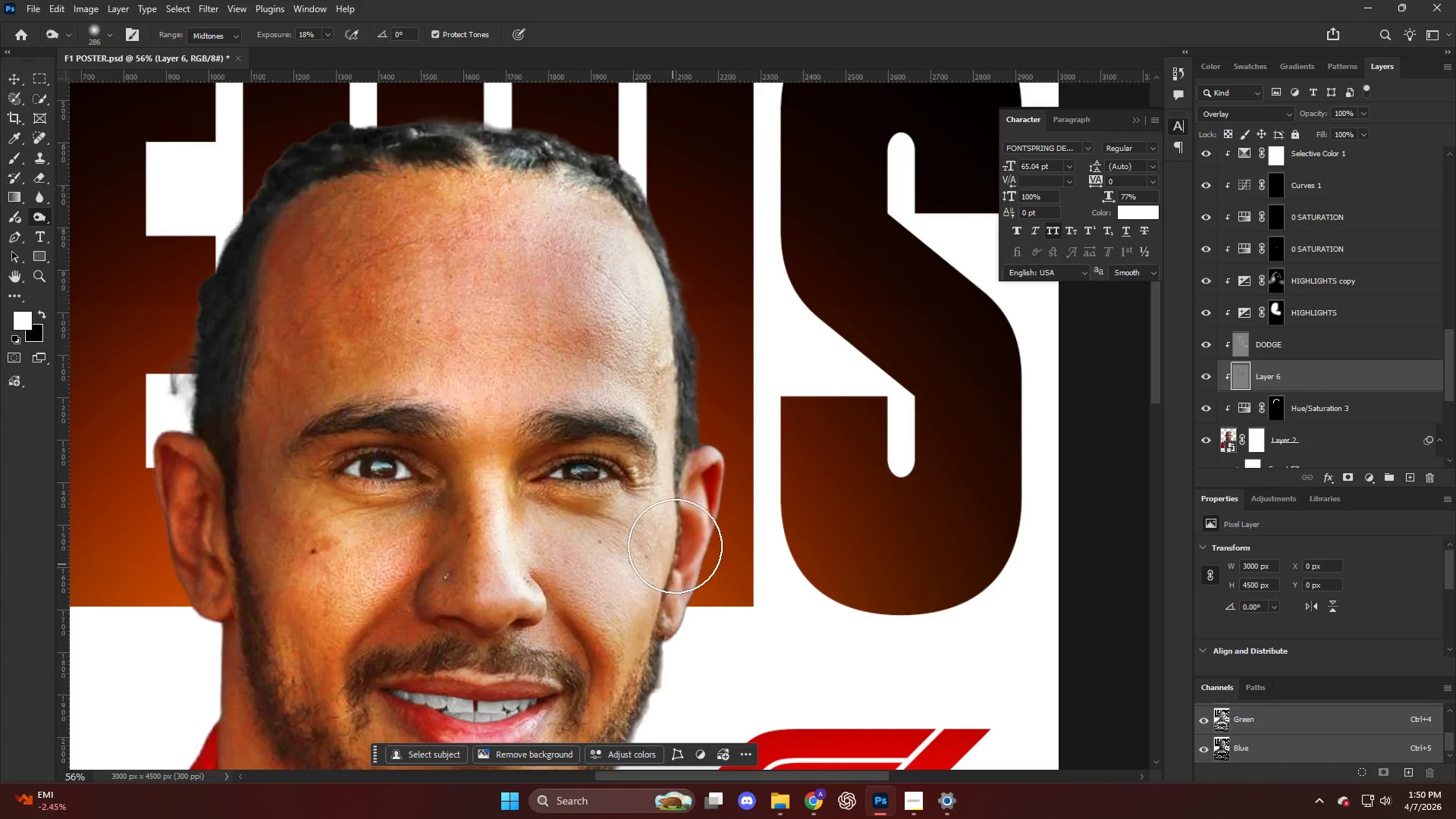 
left_click_drag(start_coordinate=[679, 566], to_coordinate=[674, 706])
 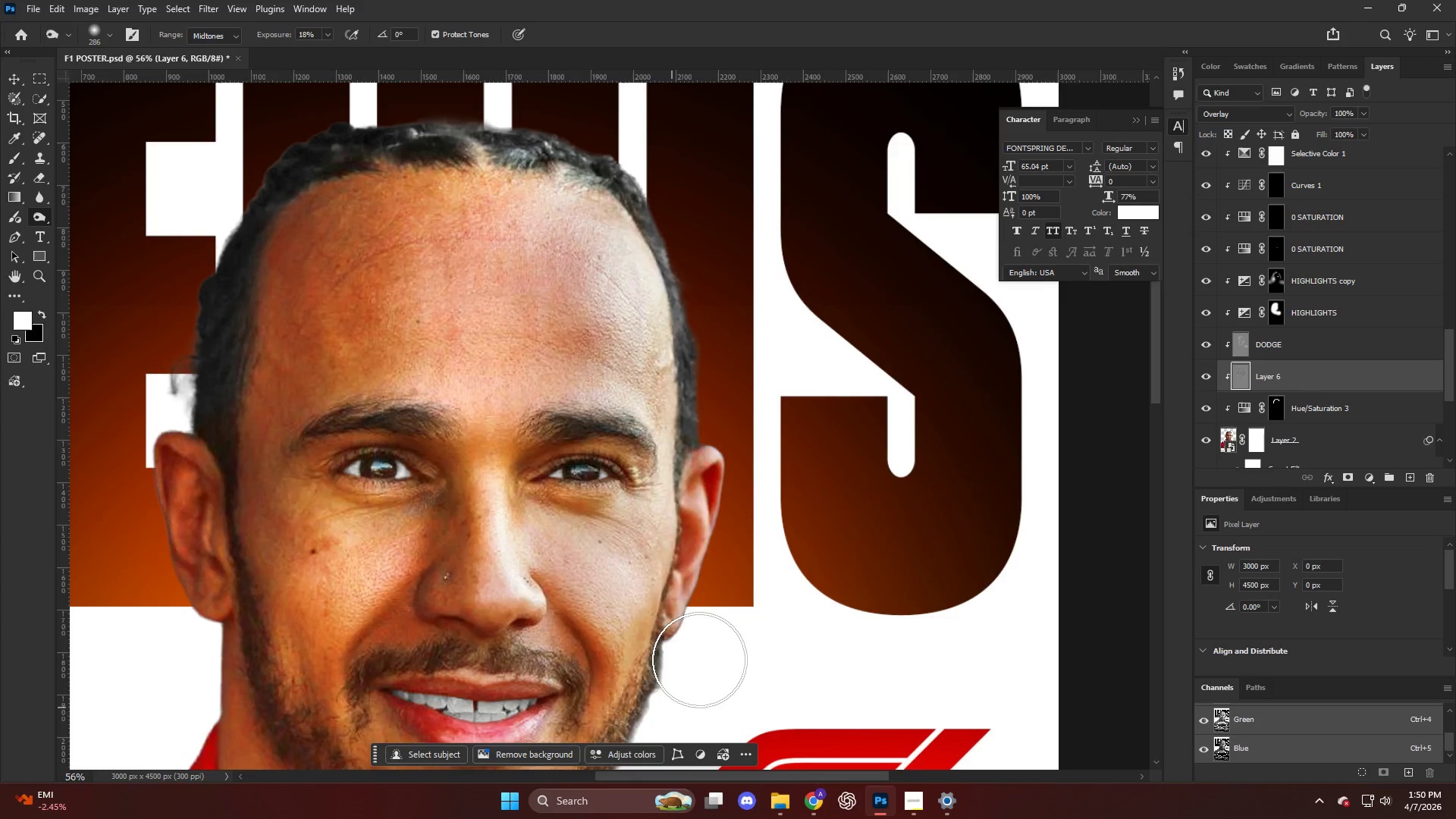 
hold_key(key=AltLeft, duration=0.7)
scroll: coordinate [682, 460], scroll_direction: down, amount: 17.0
 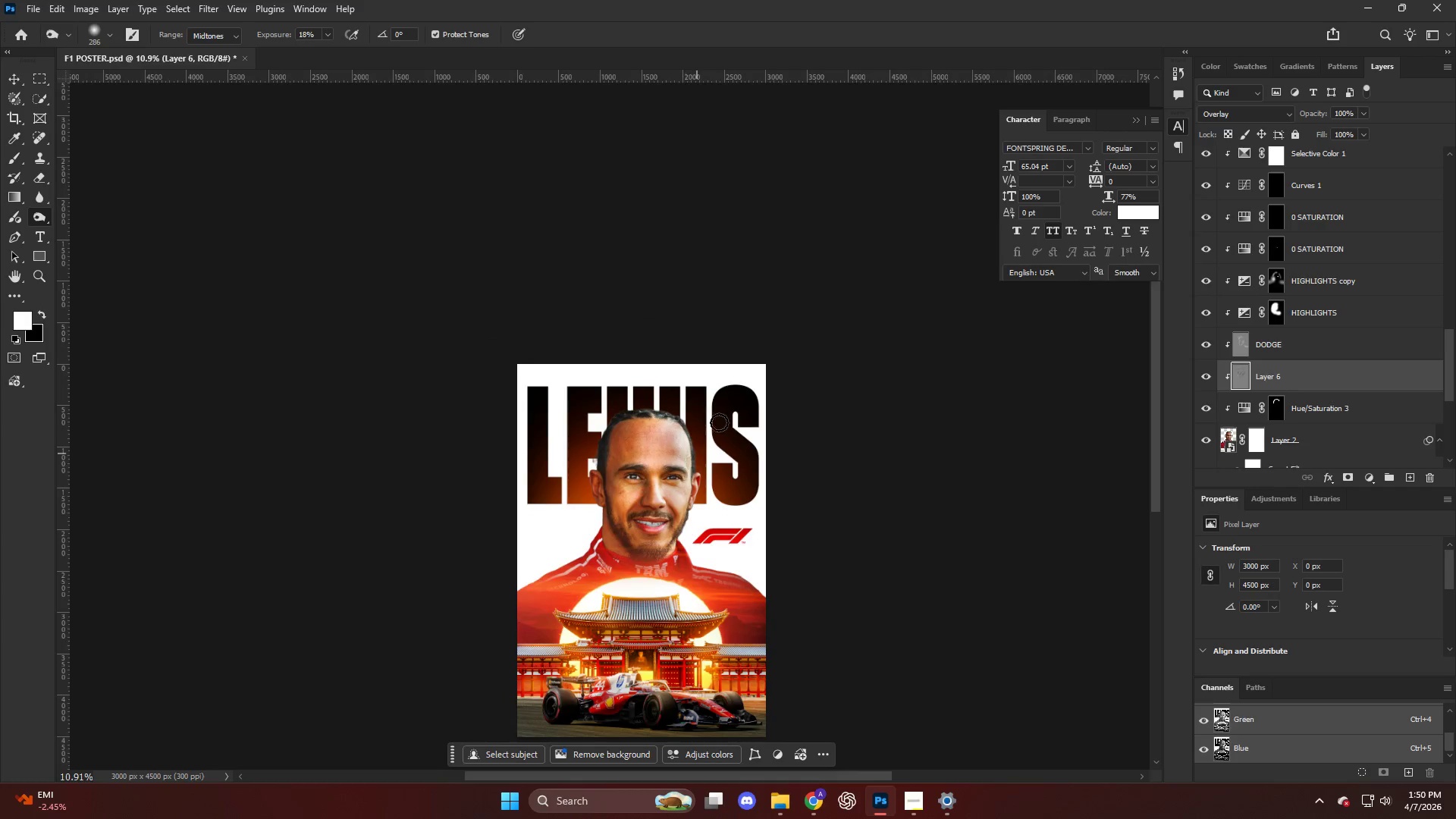 
hold_key(key=AltLeft, duration=0.75)
 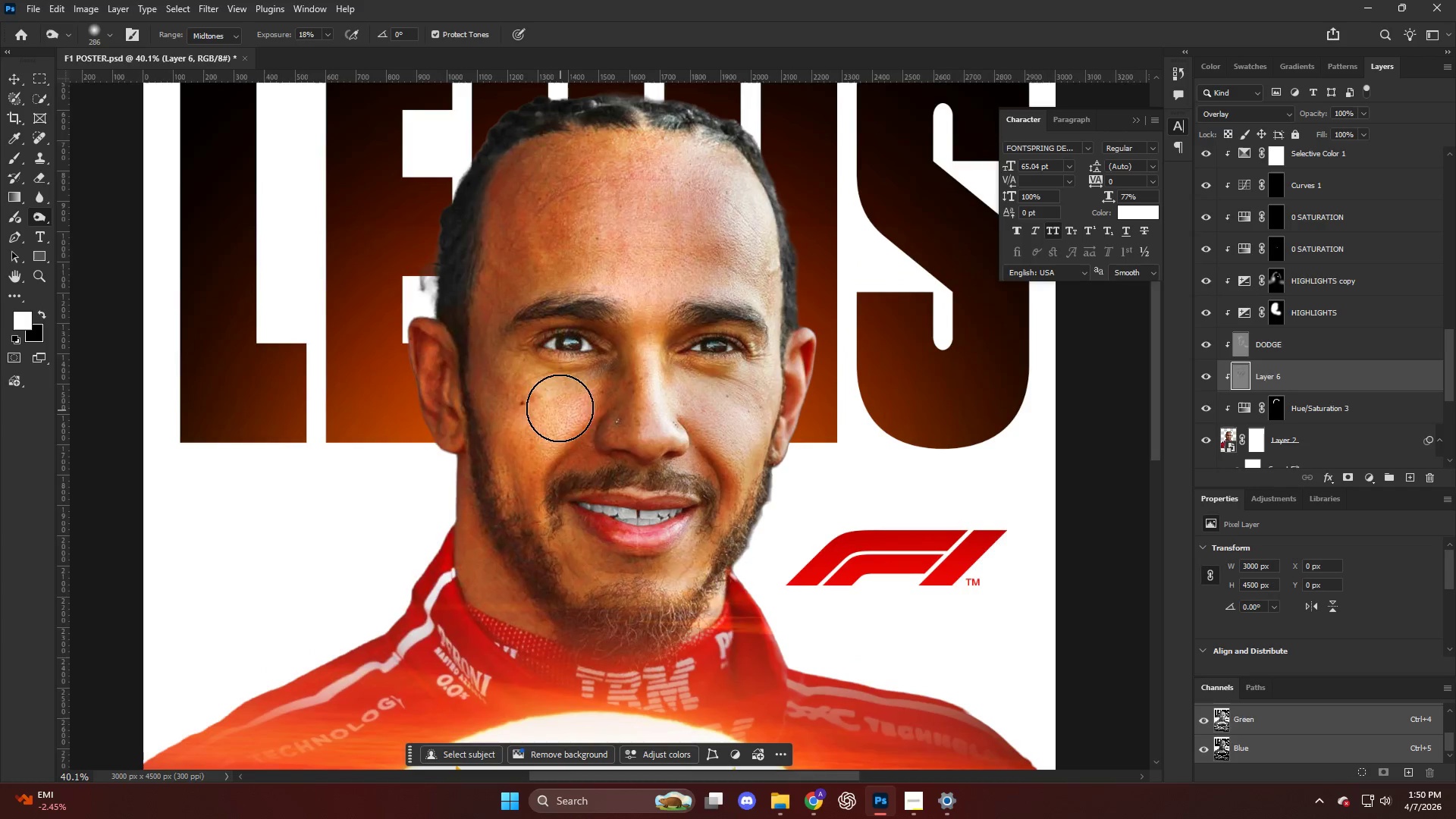 
left_click_drag(start_coordinate=[563, 419], to_coordinate=[537, 504])
 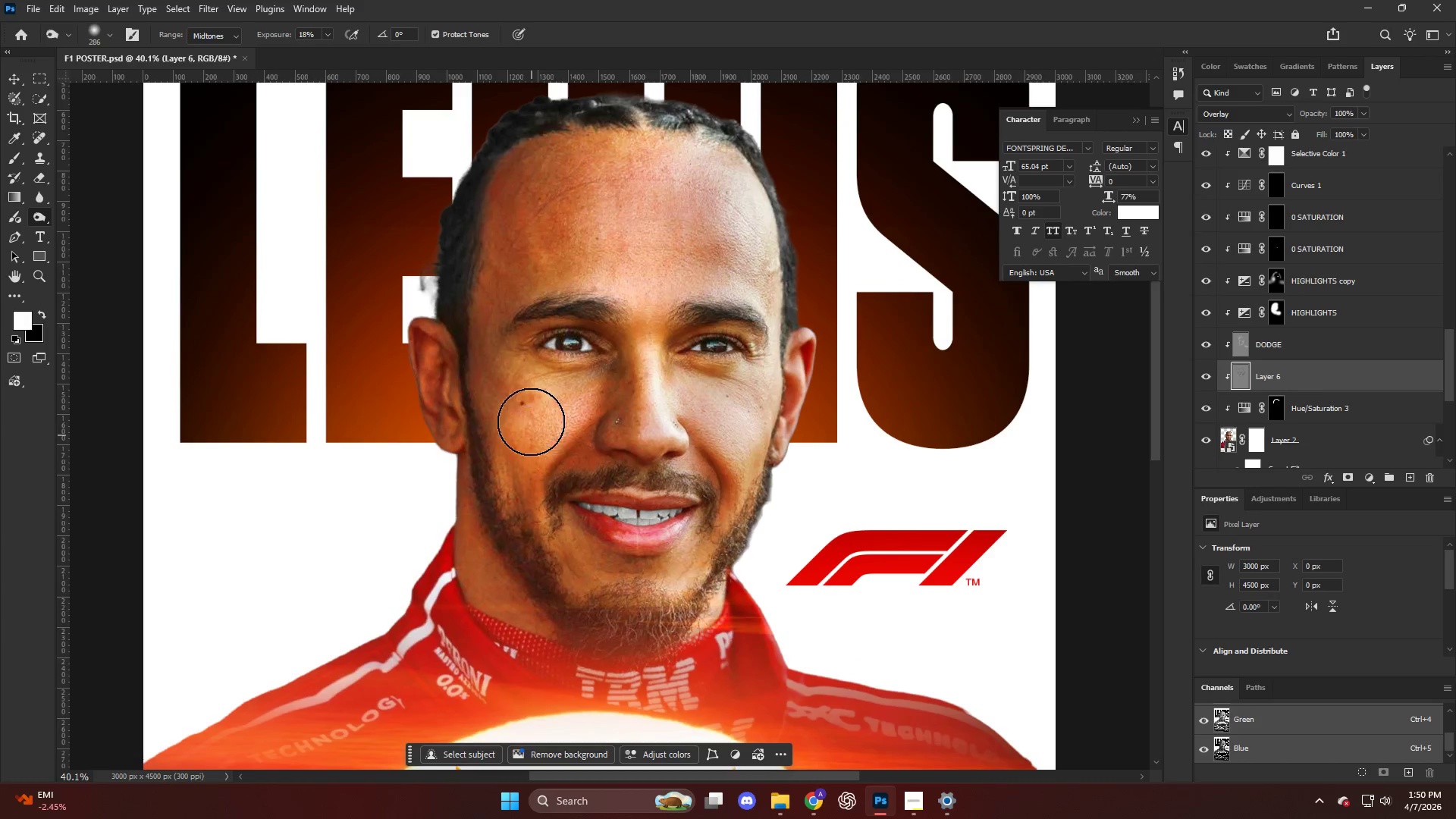 
scroll: coordinate [576, 392], scroll_direction: up, amount: 7.0
 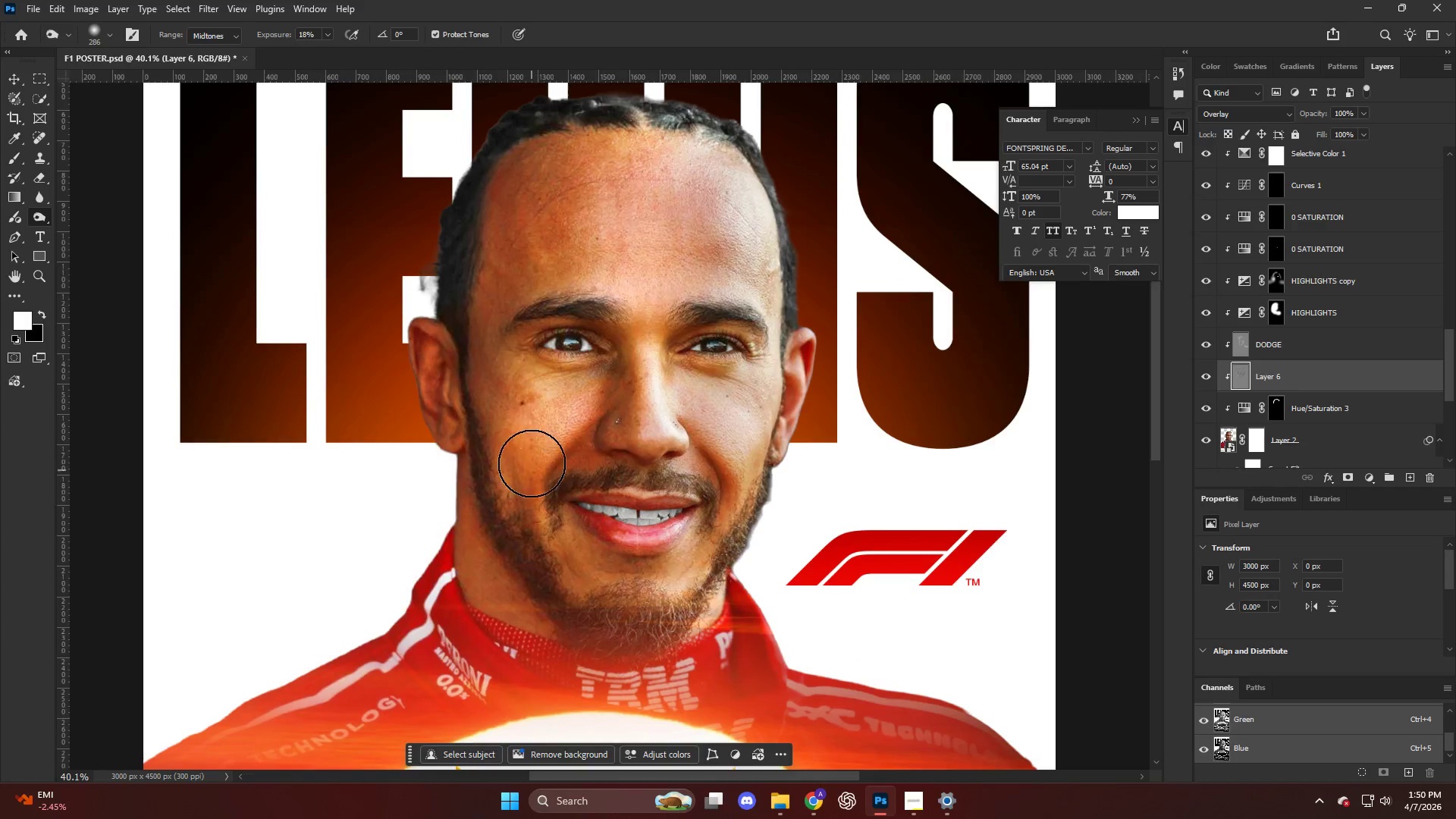 
left_click_drag(start_coordinate=[523, 408], to_coordinate=[492, 398])
 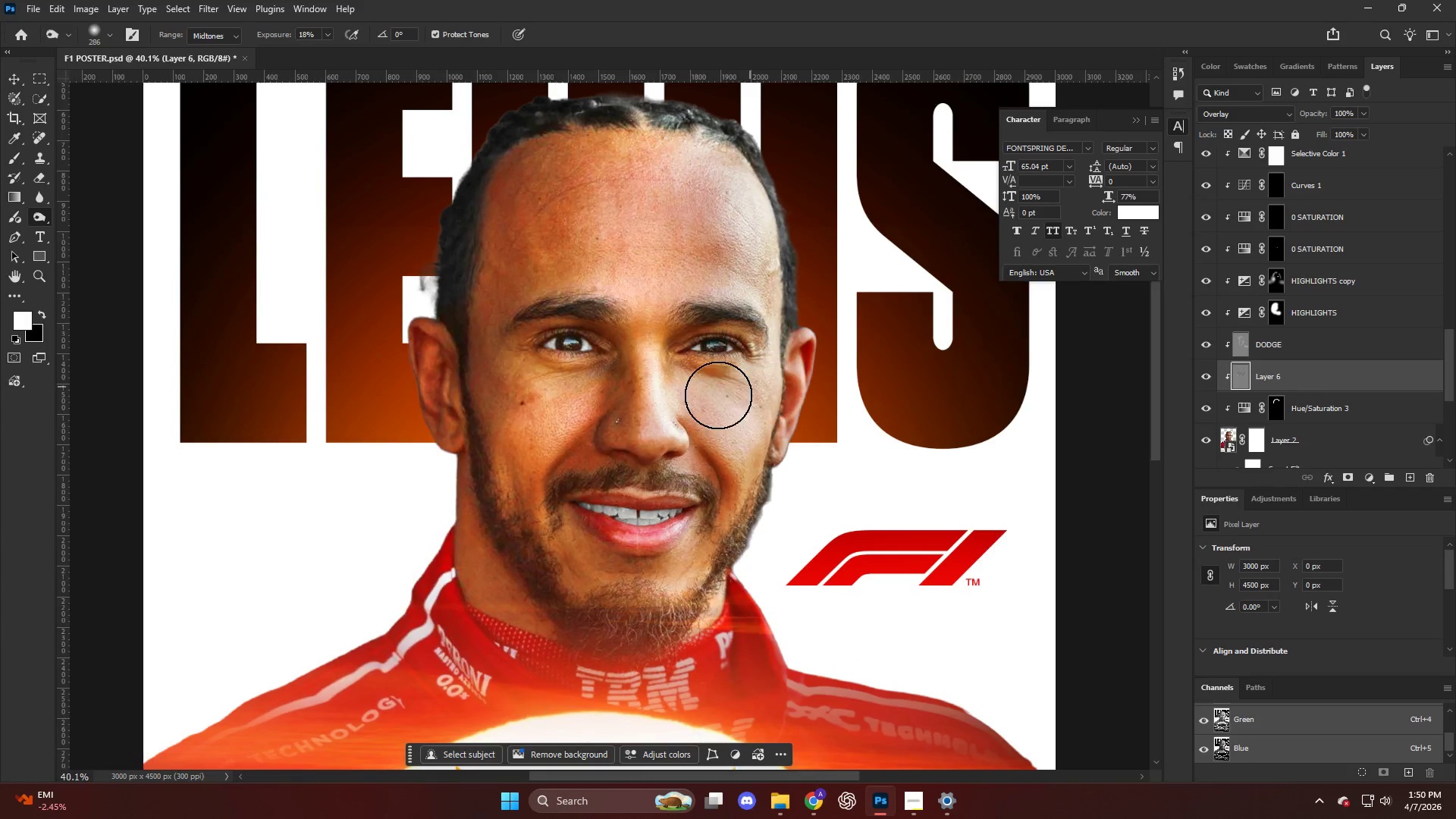 
left_click_drag(start_coordinate=[715, 399], to_coordinate=[785, 447])
 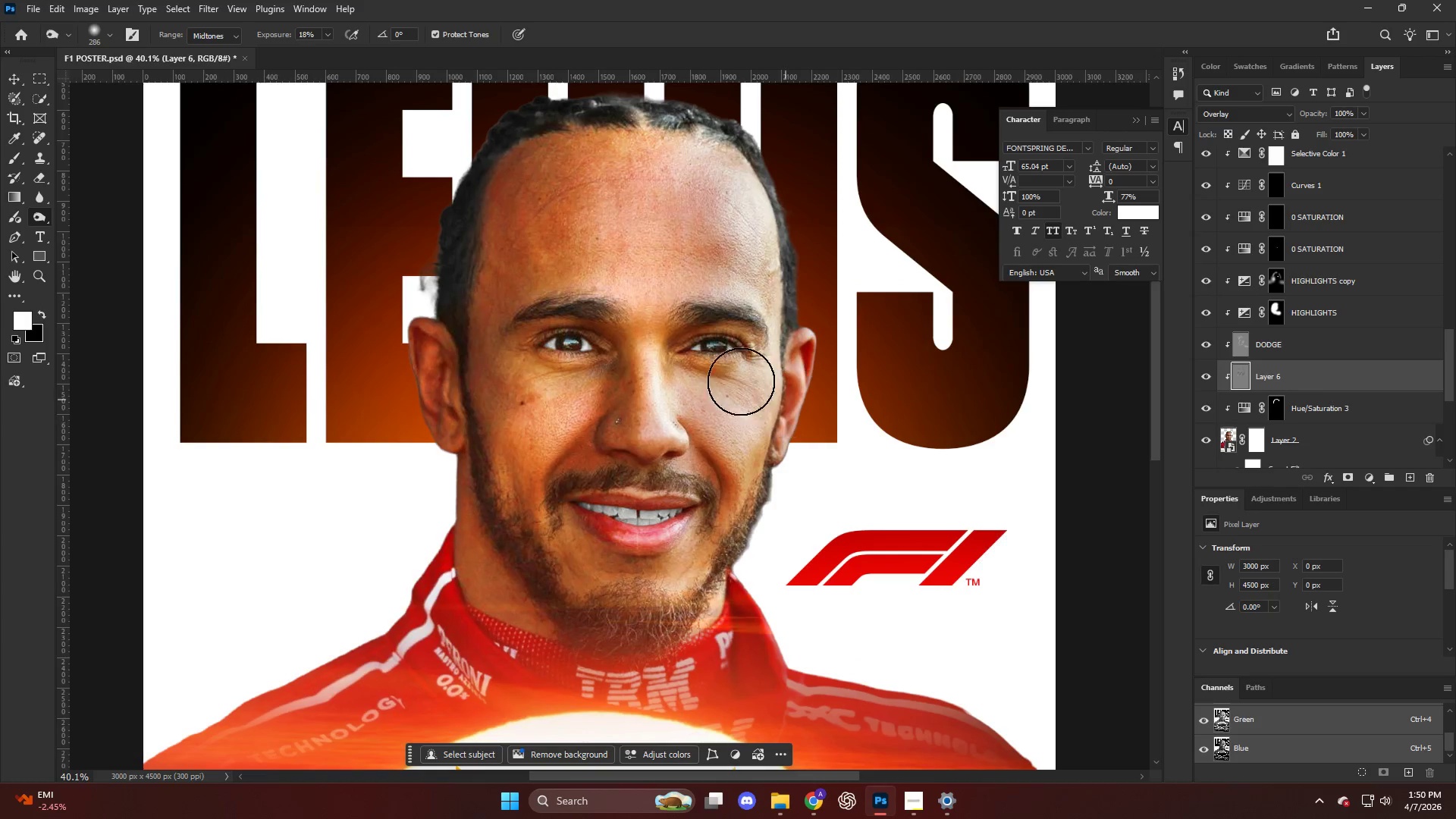 
hold_key(key=AltLeft, duration=0.72)
 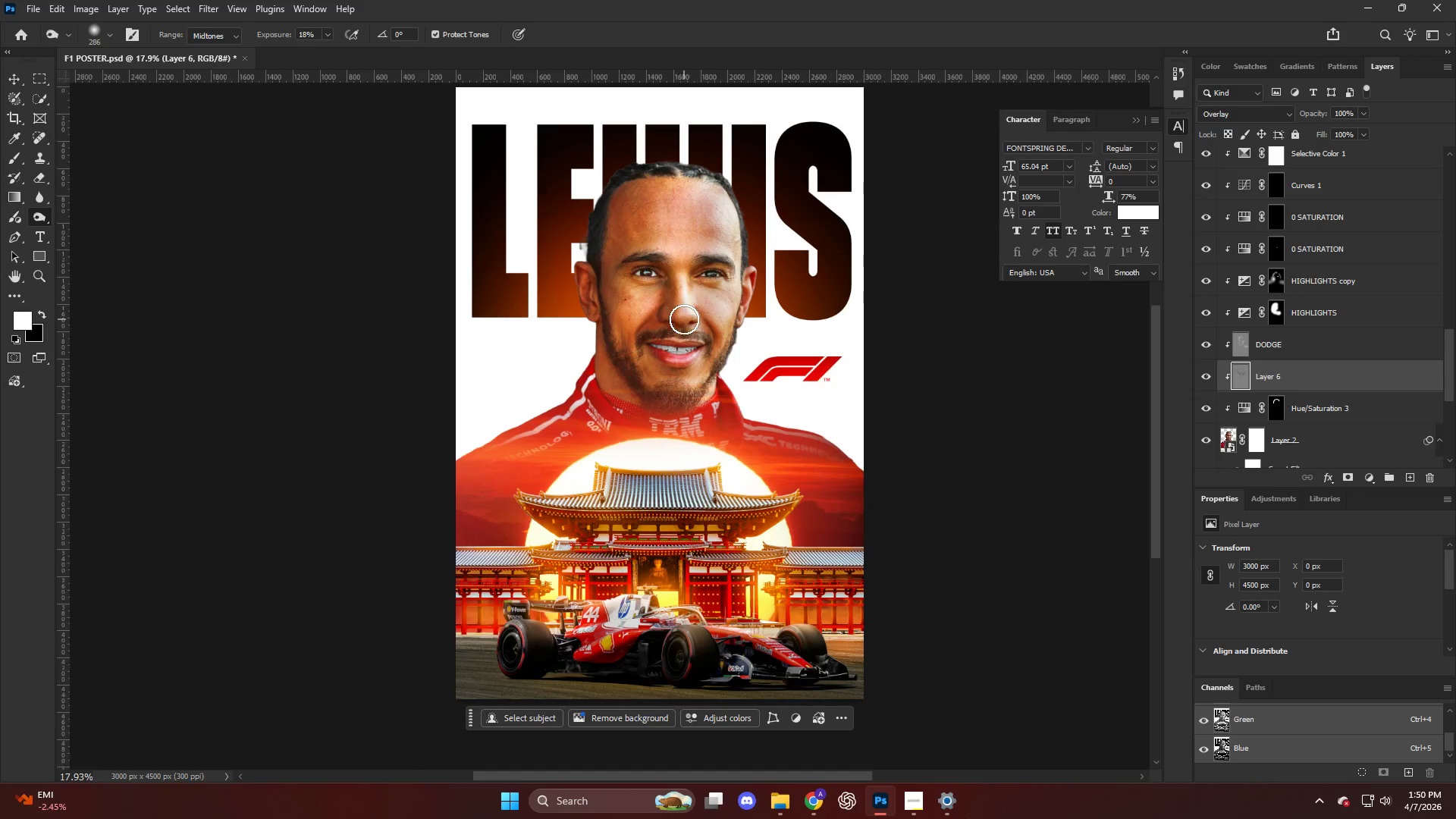 
key(Alt+AltLeft)
 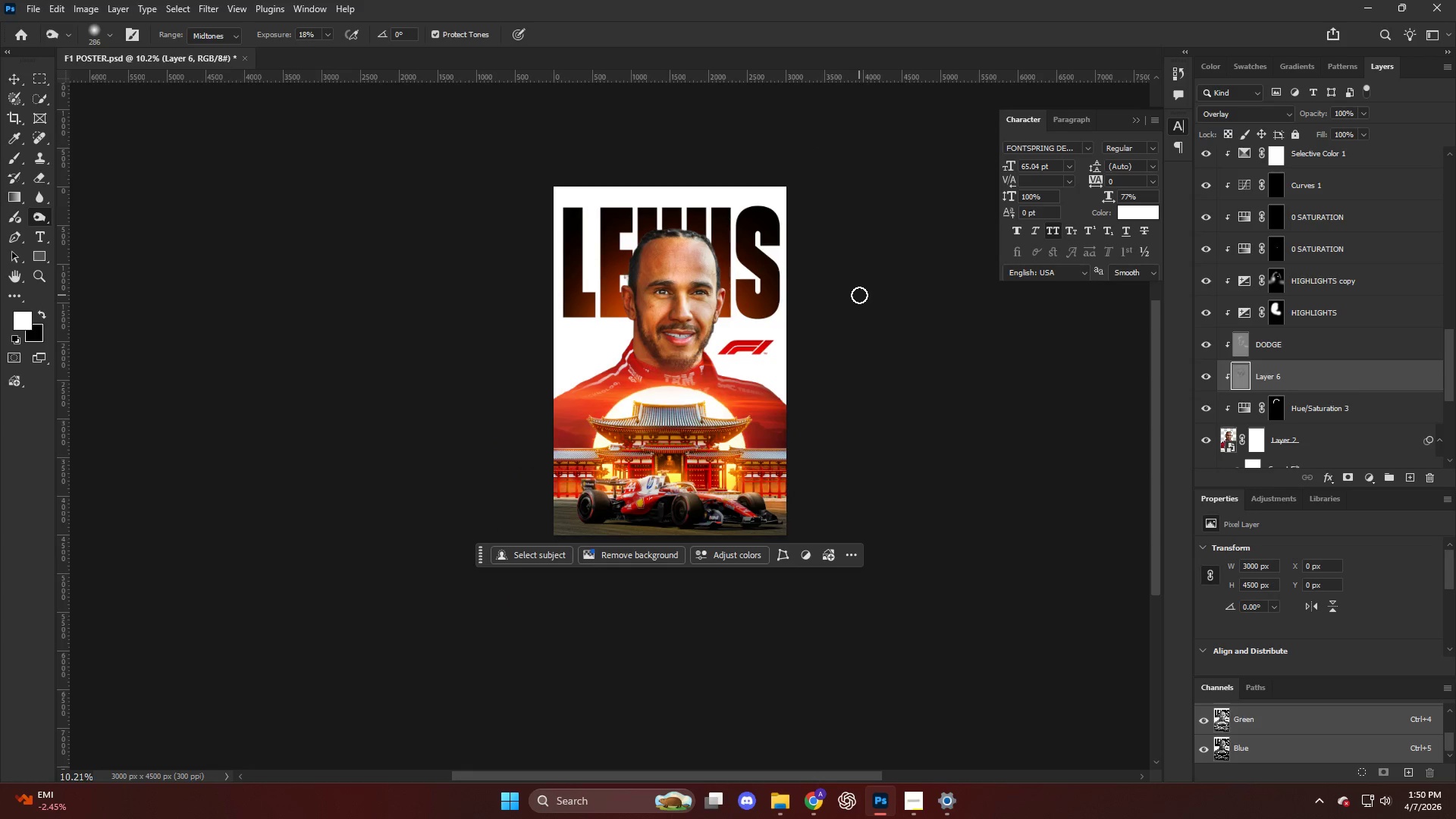 
scroll: coordinate [684, 319], scroll_direction: down, amount: 21.0
 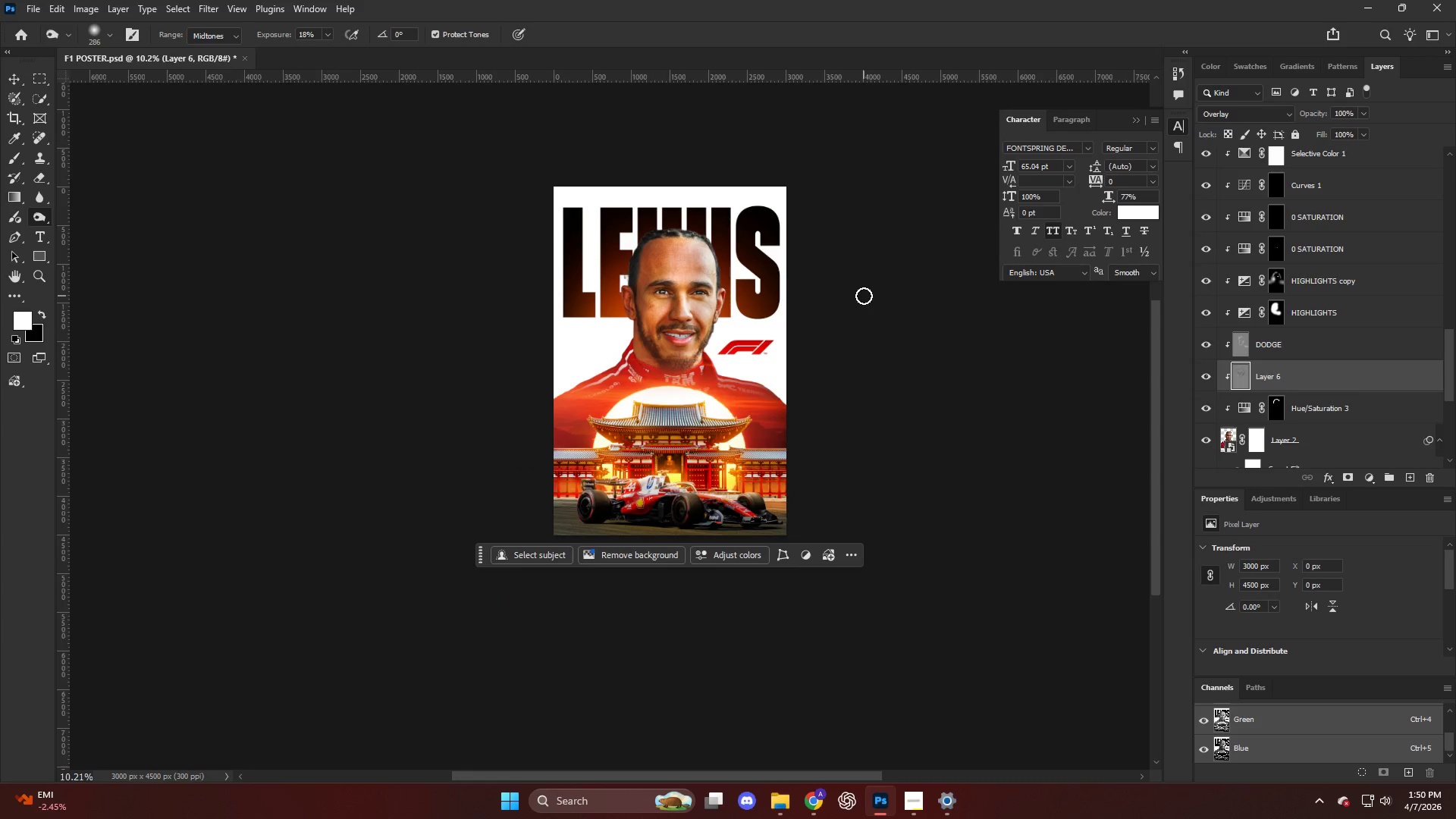 
hold_key(key=AltLeft, duration=1.41)
scroll: coordinate [654, 258], scroll_direction: up, amount: 9.0
 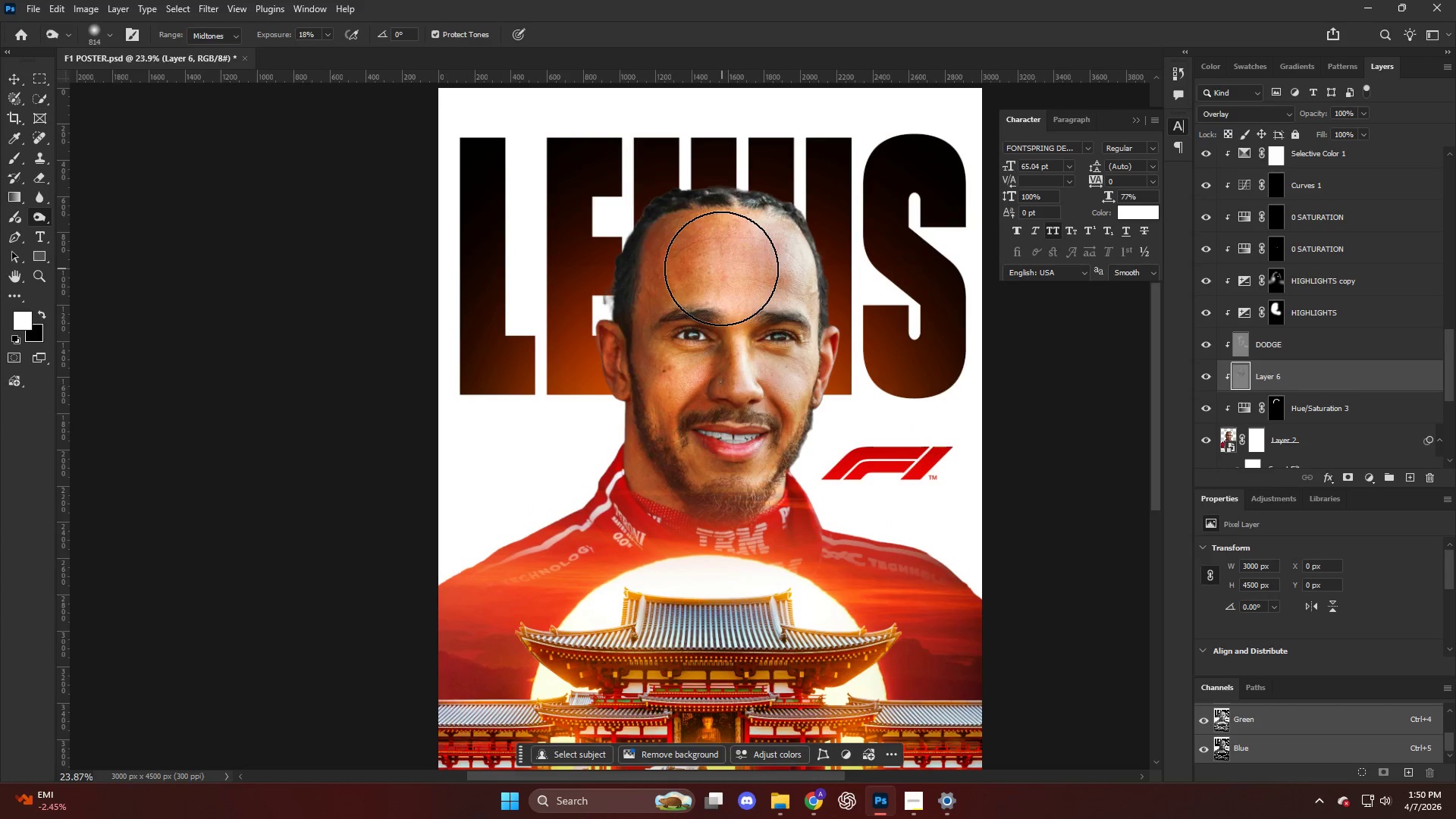 
left_click_drag(start_coordinate=[699, 266], to_coordinate=[670, 281])
 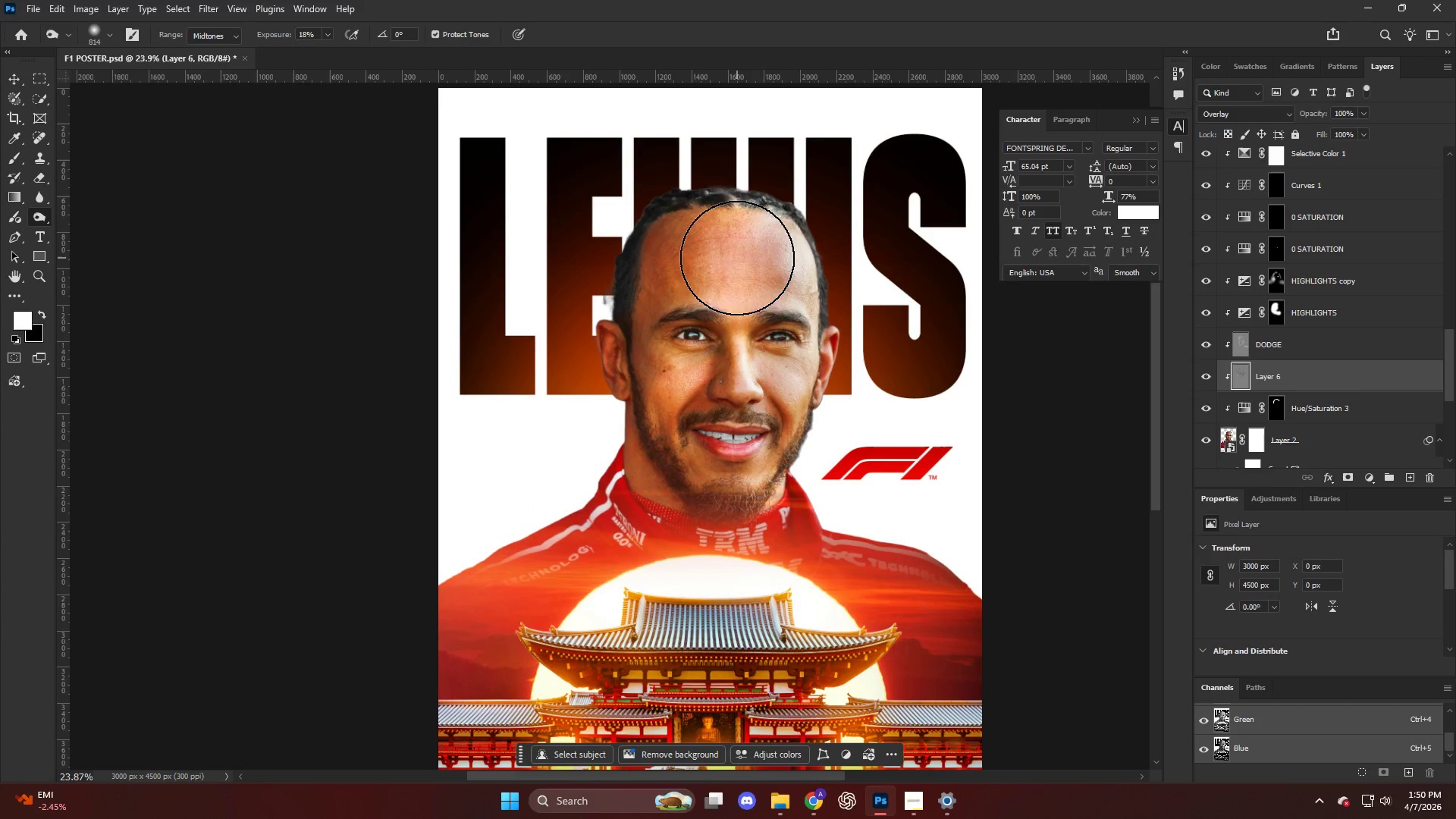 
hold_key(key=AltLeft, duration=1.56)
left_click_drag(start_coordinate=[708, 259], to_coordinate=[695, 260])
 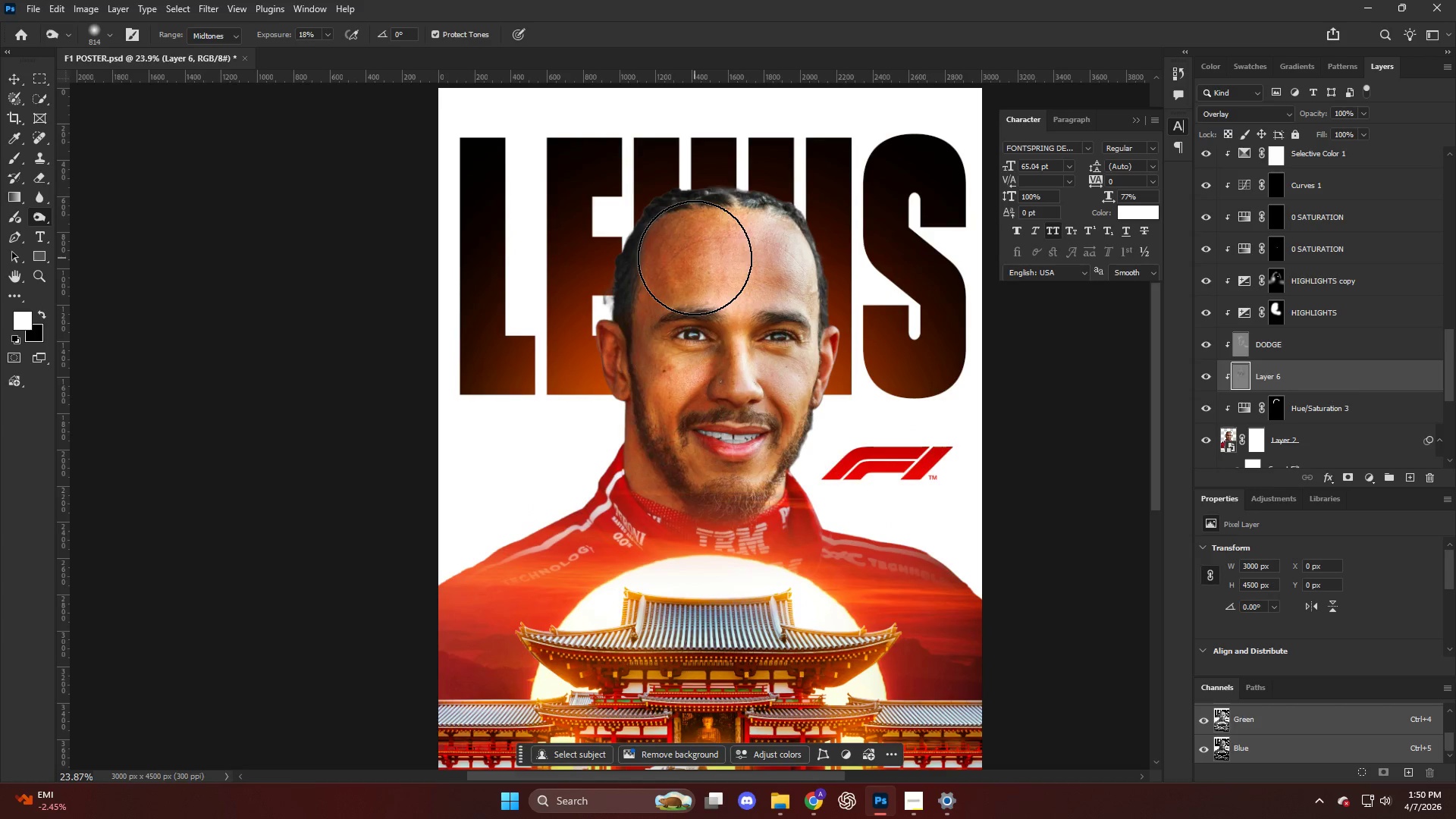 
double_click([695, 258])
 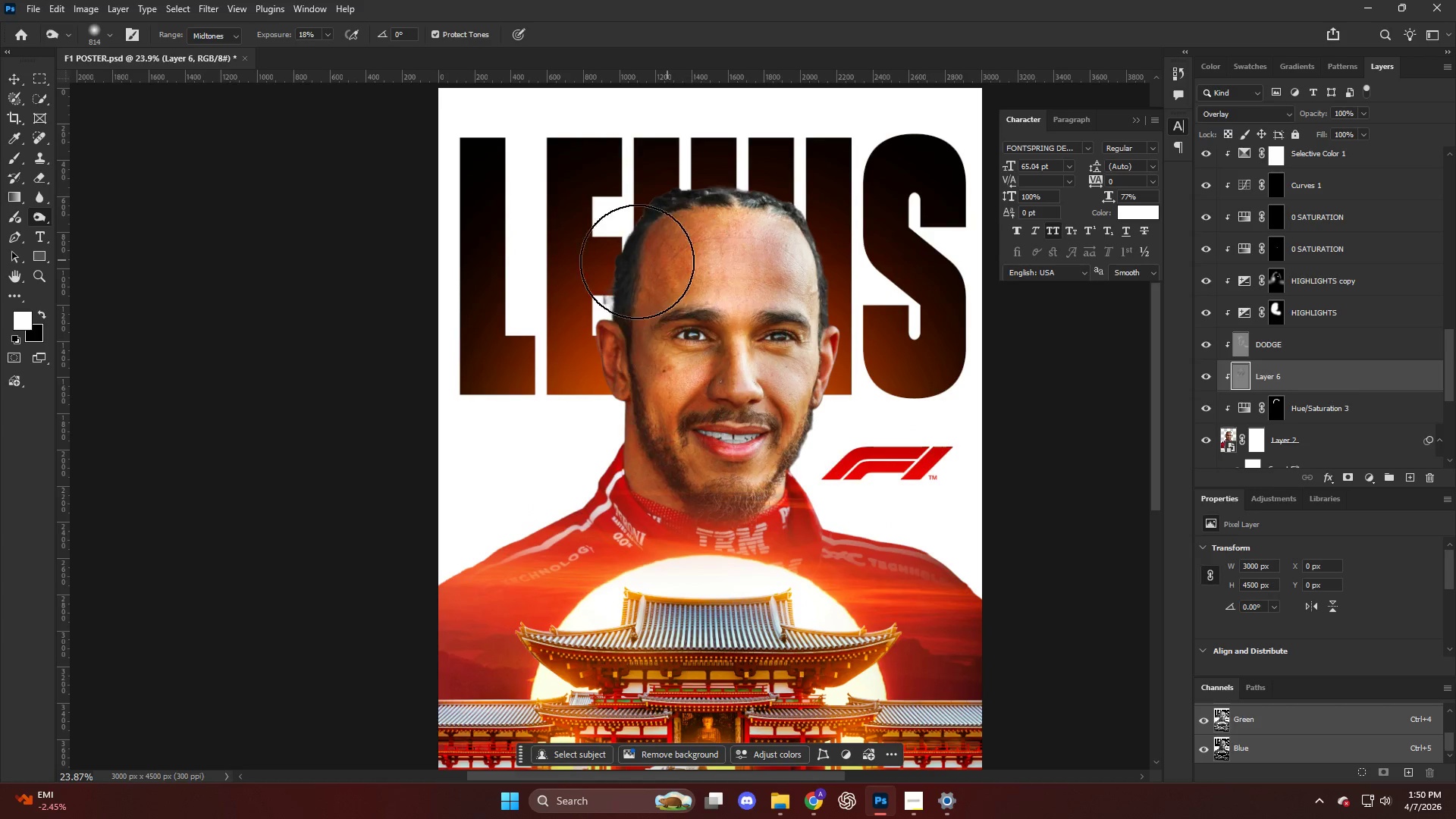 
triple_click([625, 262])
 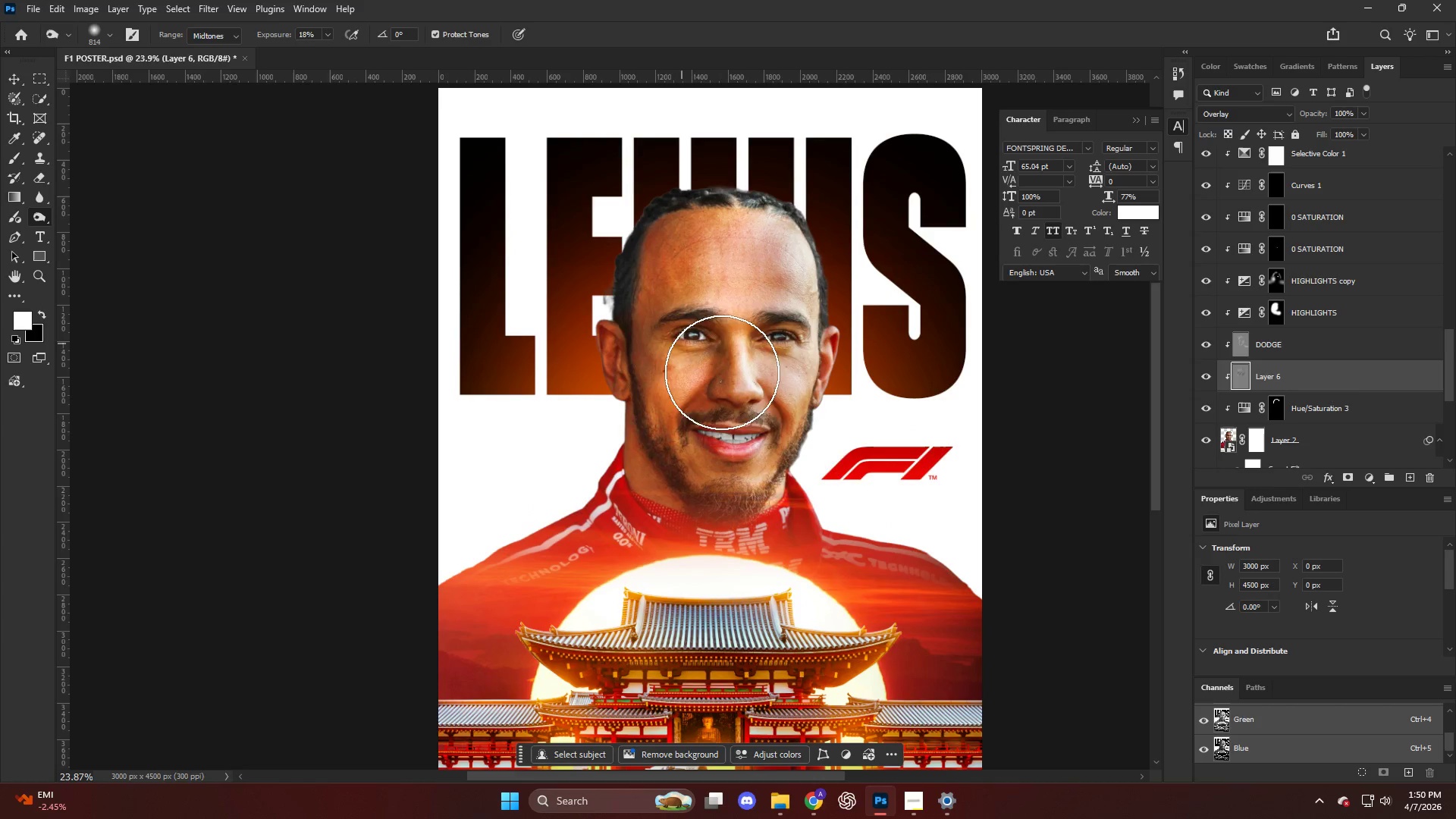 
key(Alt+AltLeft)
 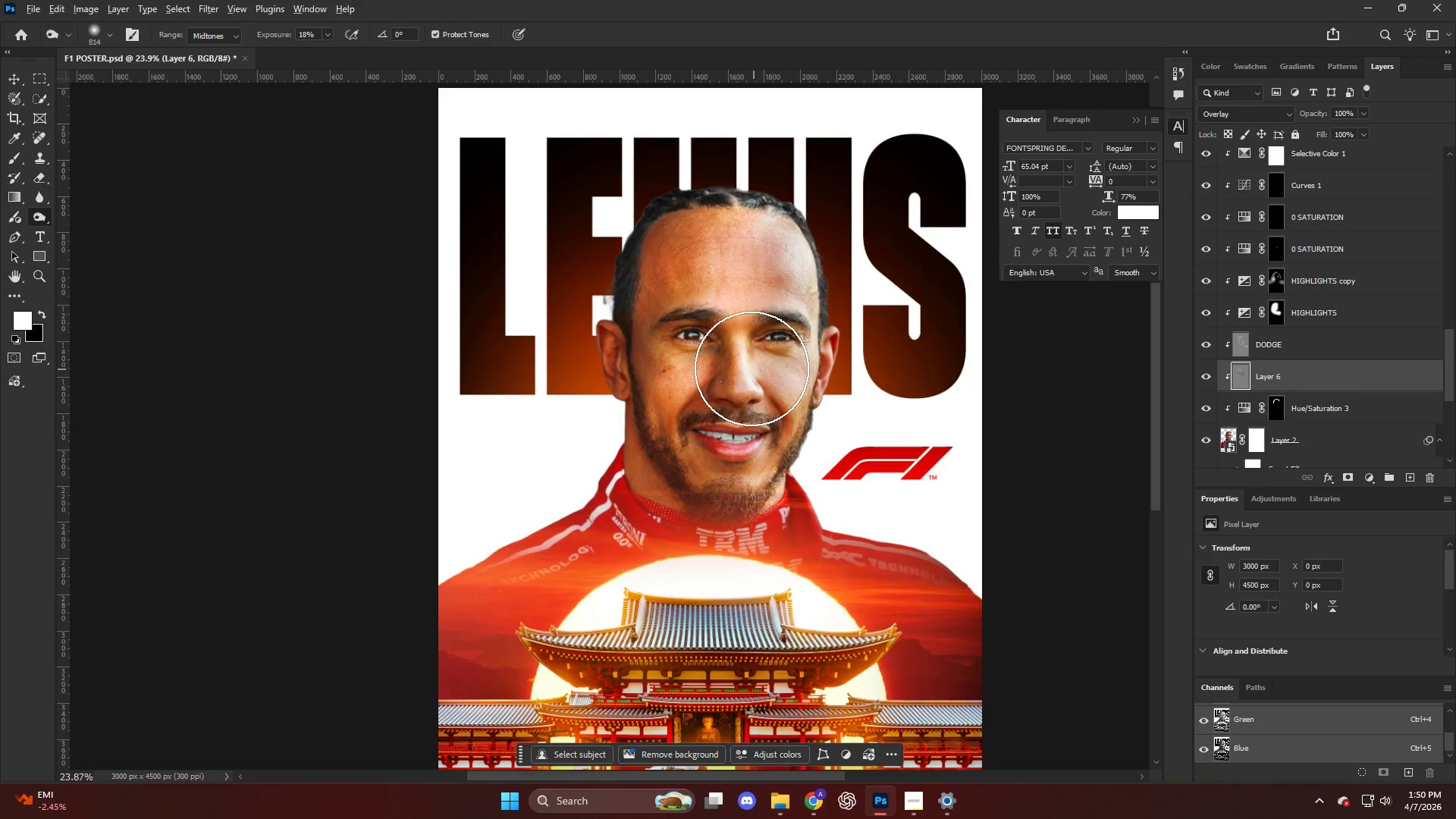 
key(Alt+AltLeft)
 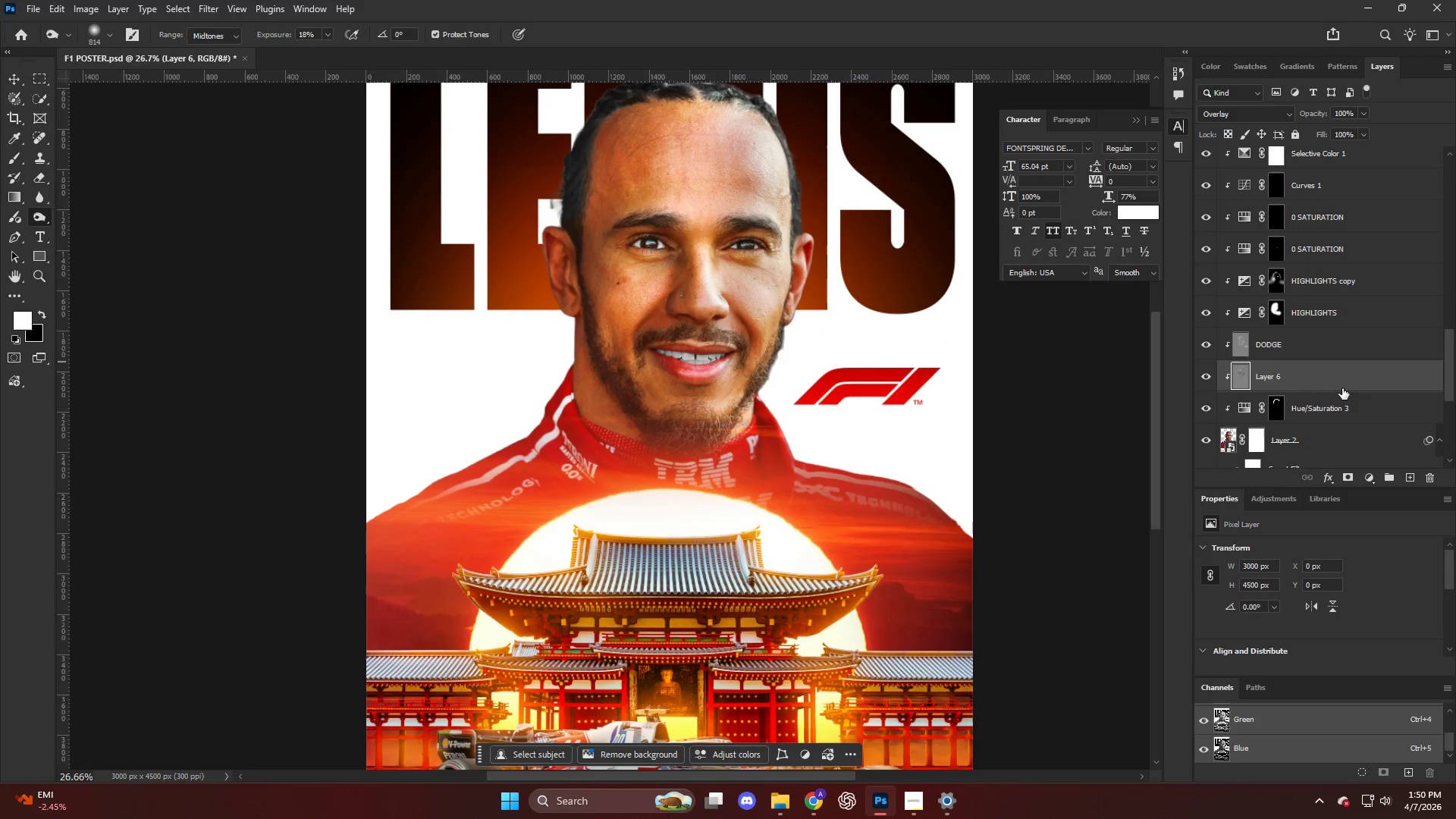 
scroll: coordinate [807, 352], scroll_direction: down, amount: 3.0
 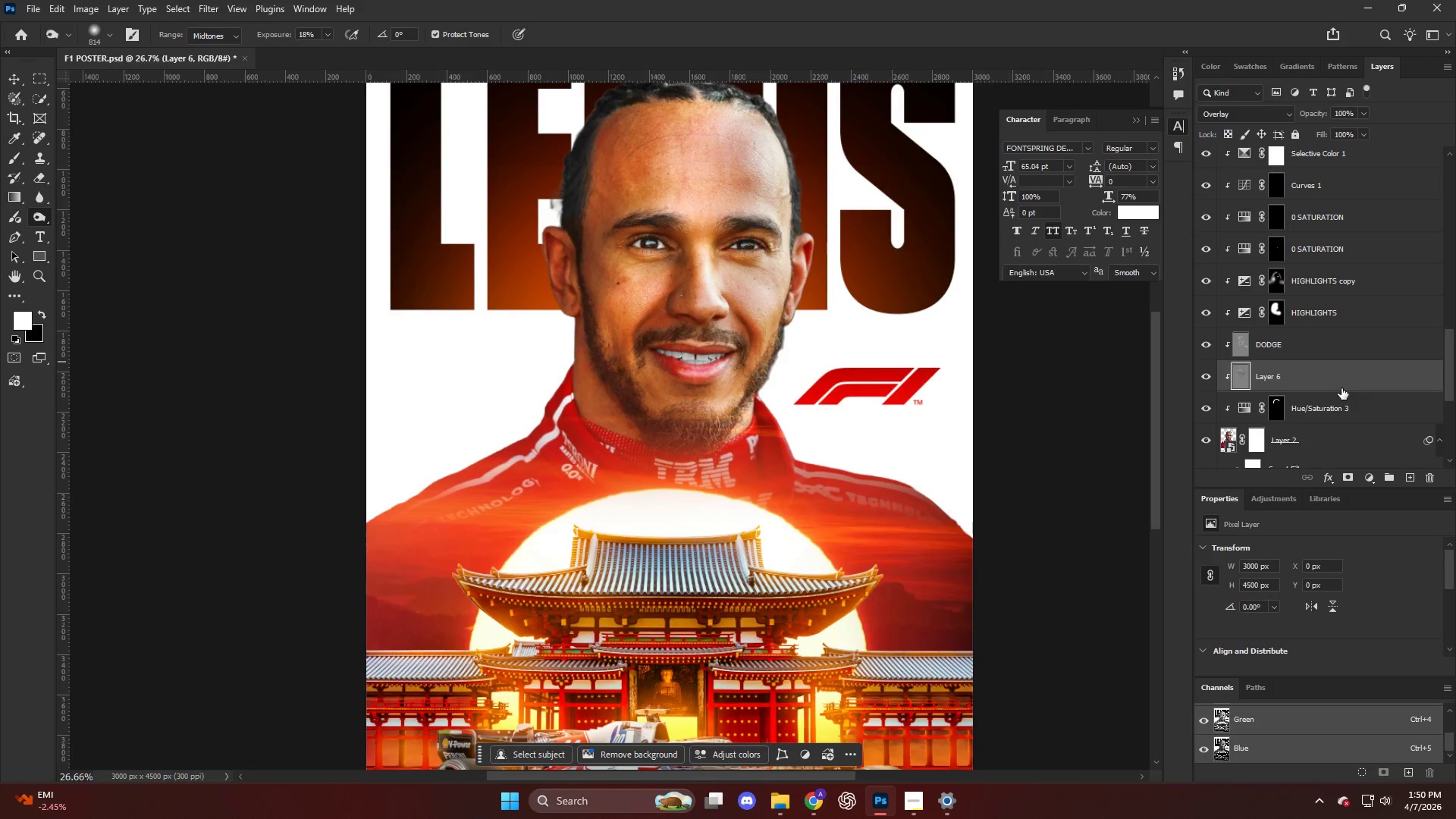 
scroll: coordinate [1281, 367], scroll_direction: up, amount: 31.0
 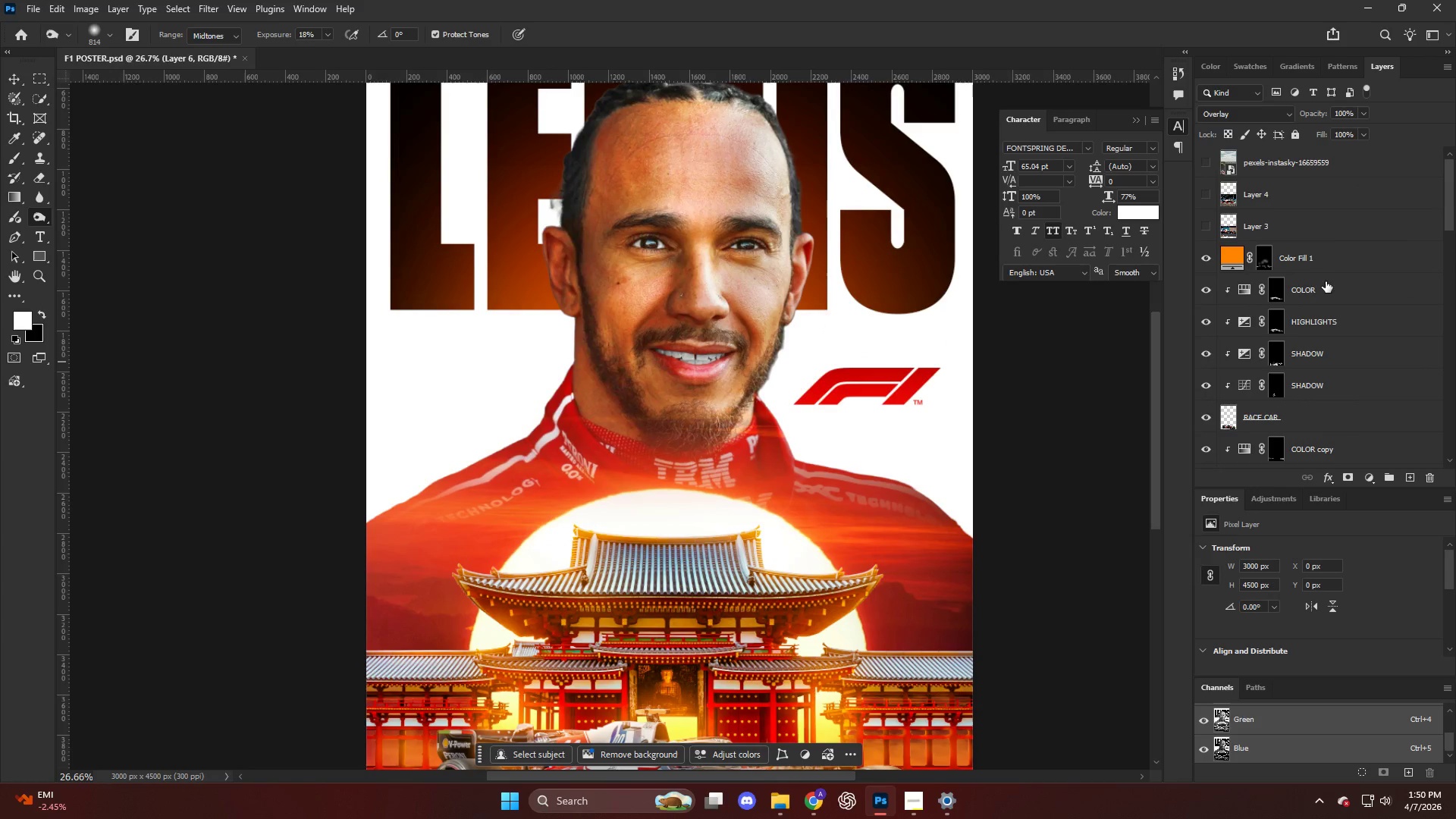 
left_click([1321, 268])
 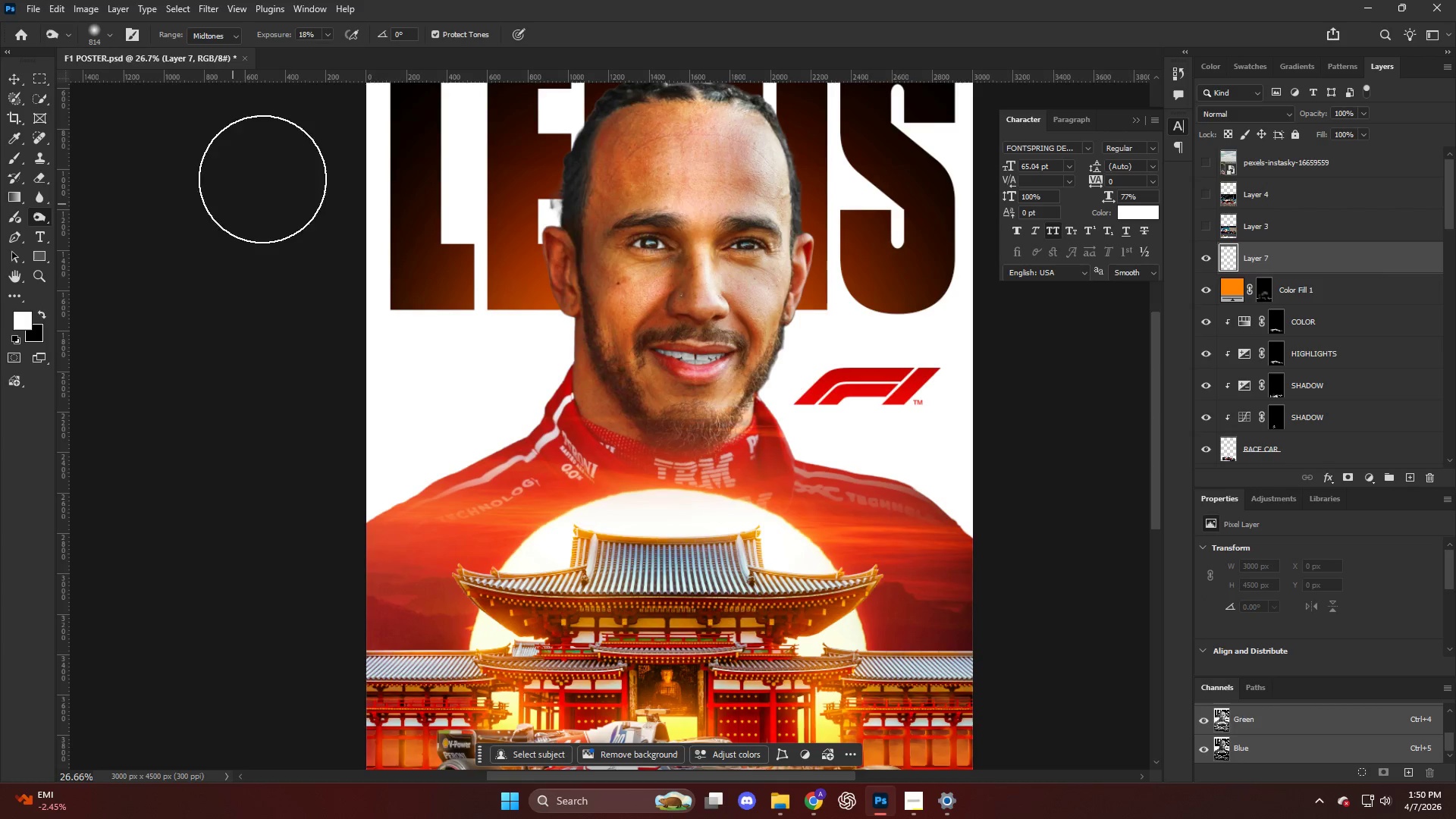 
left_click([208, 10])
 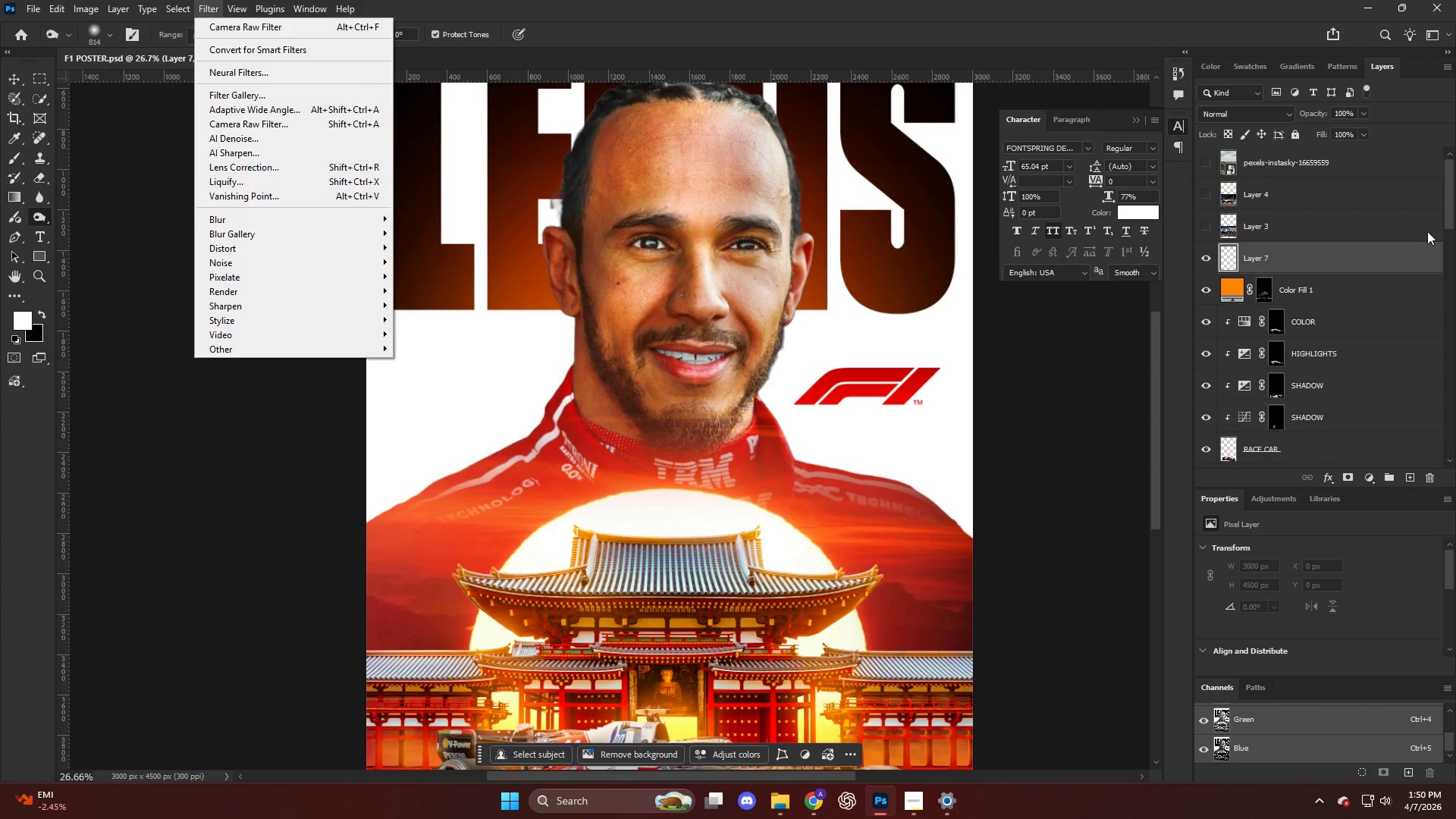 
left_click([1325, 264])
 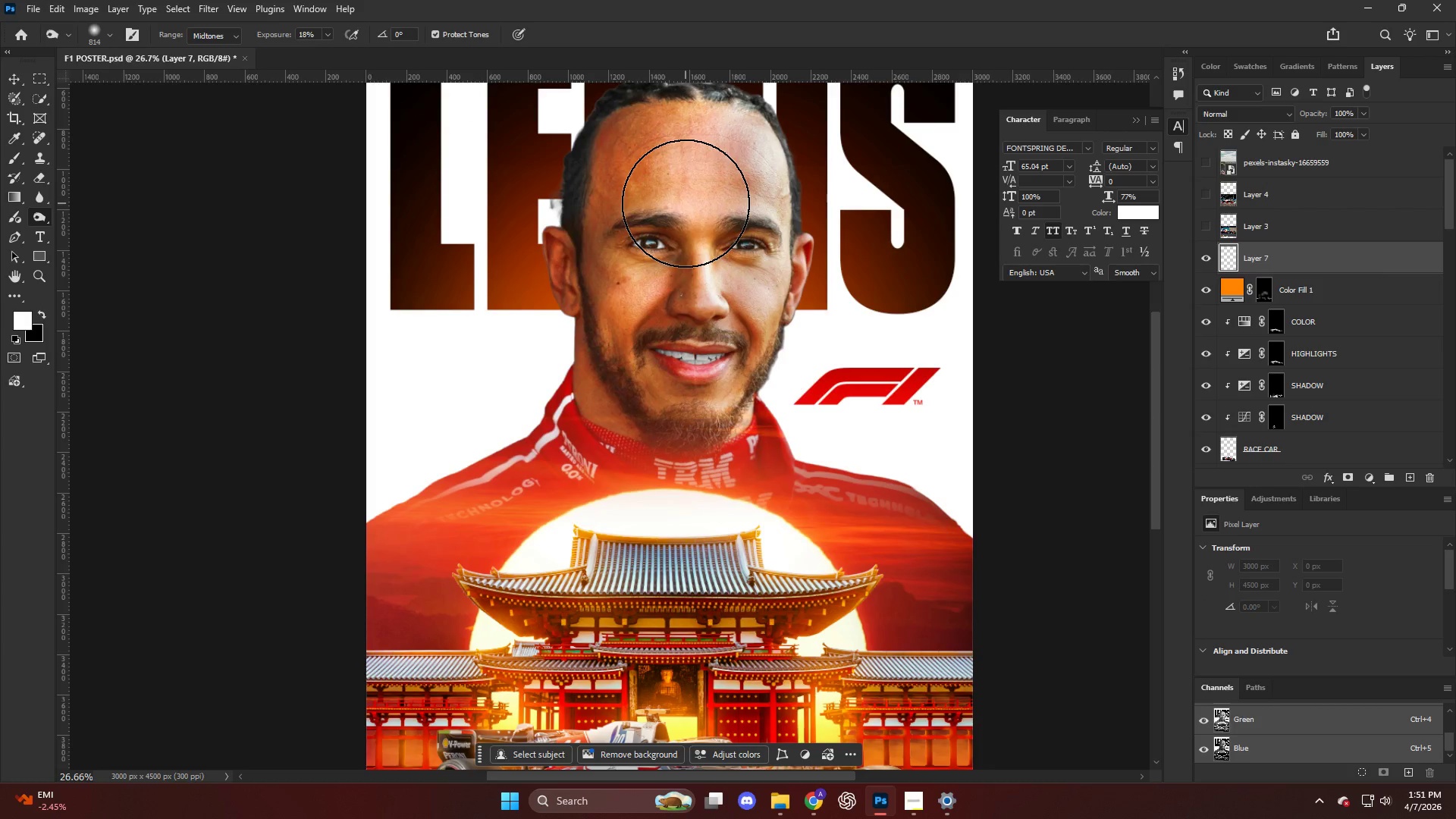 
key(Control+Shift+ShiftLeft)
 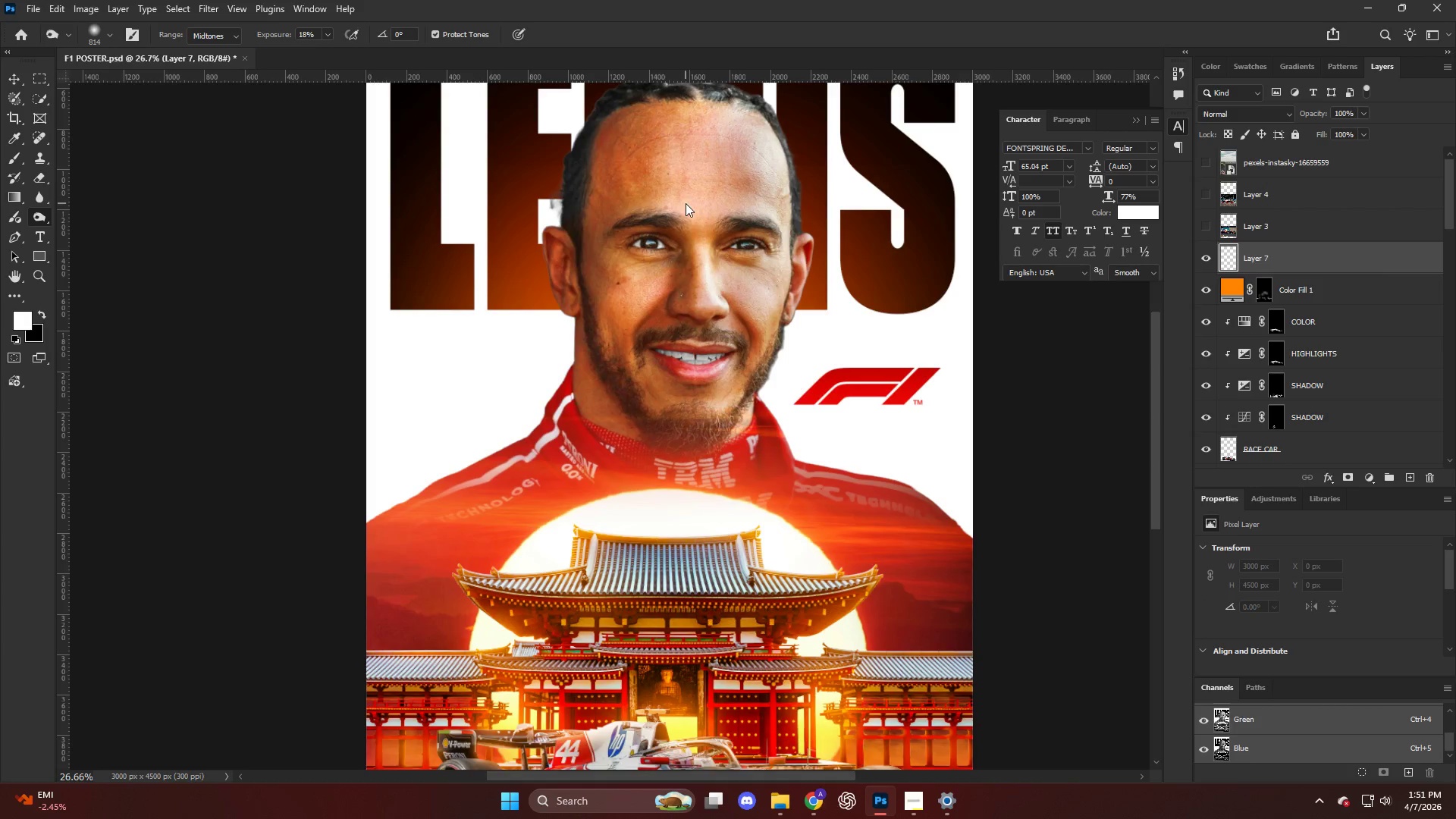 
key(Control+Shift+A)
 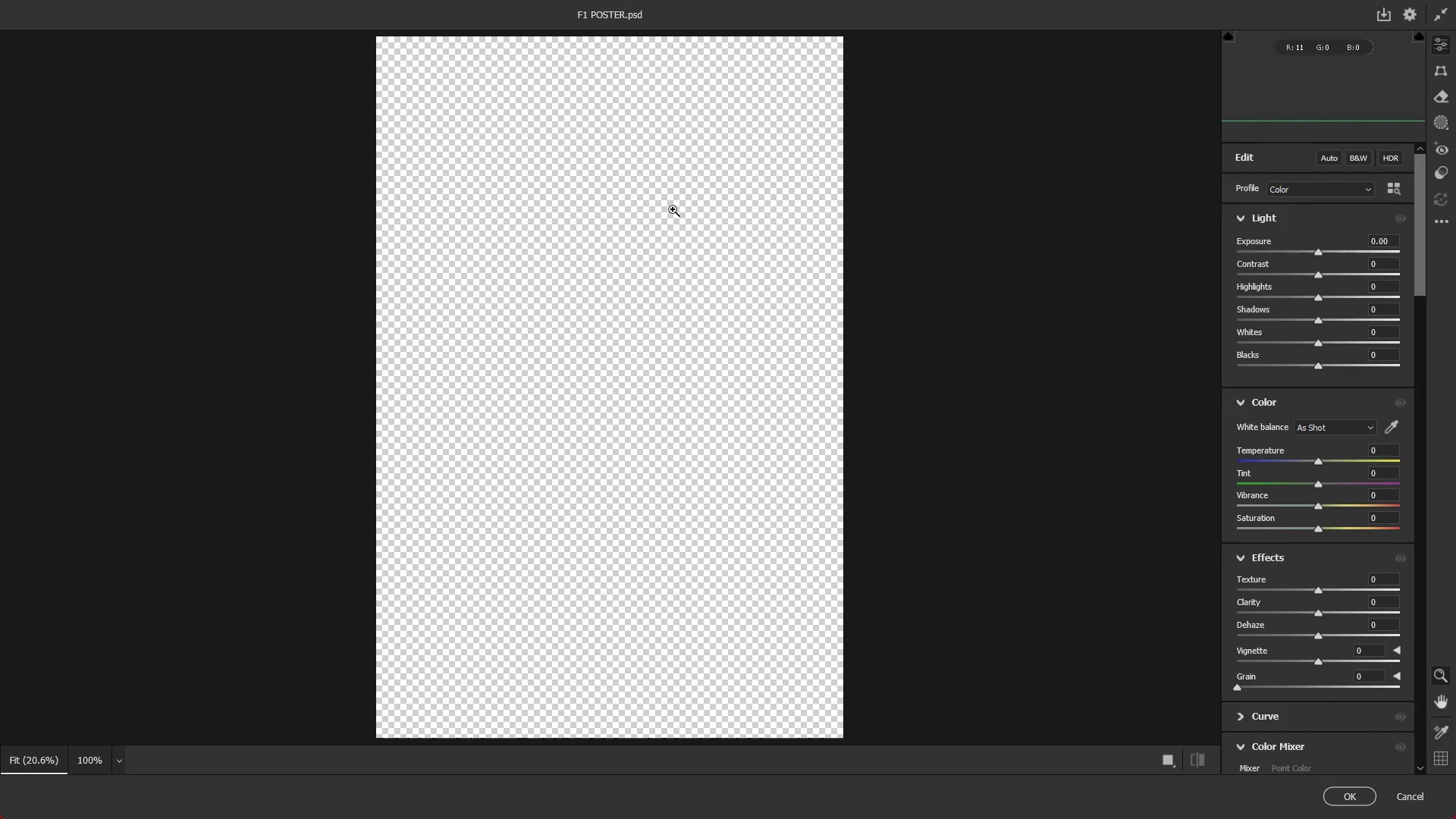 
key(Escape)
 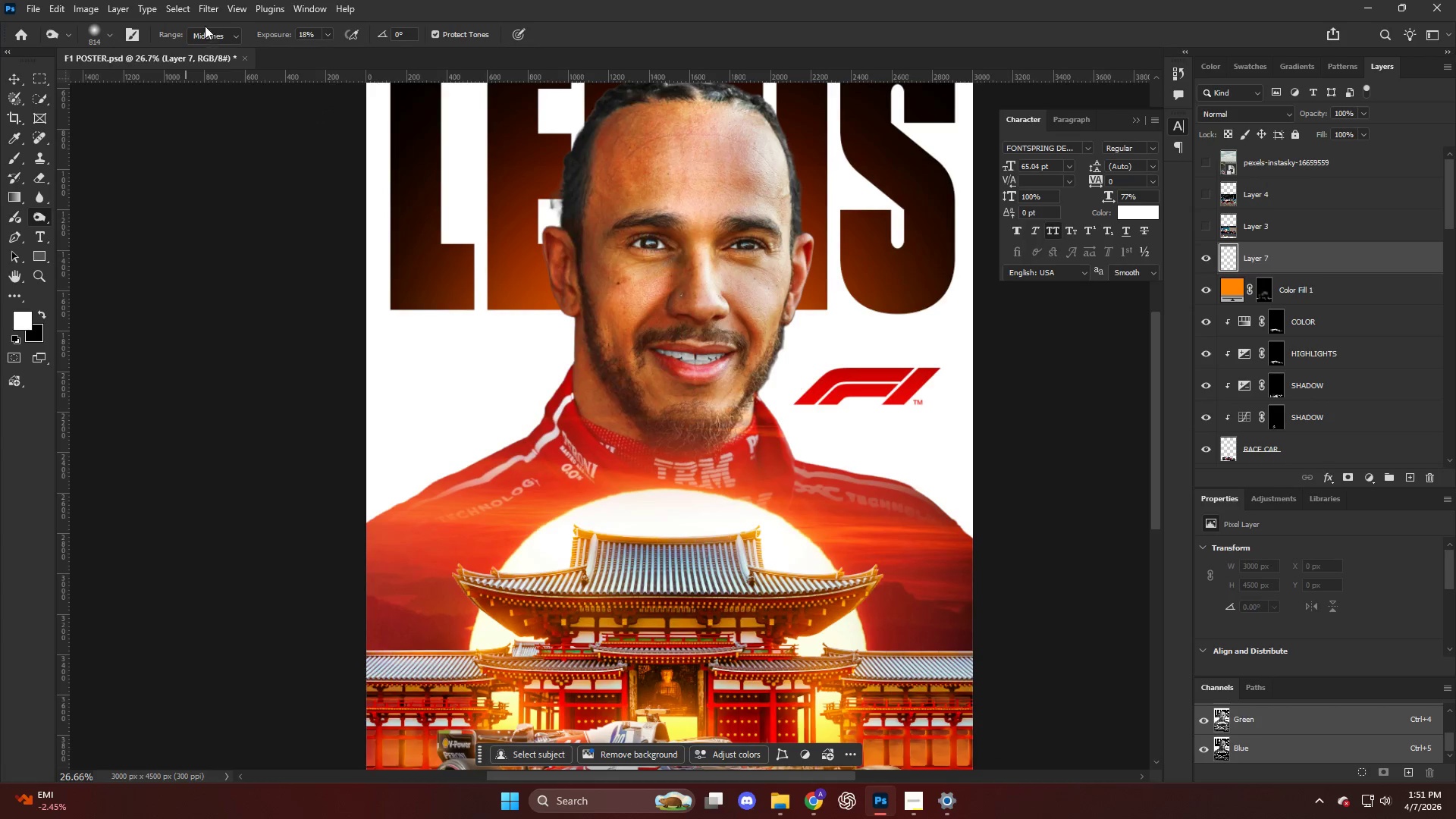 
left_click([203, 14])
 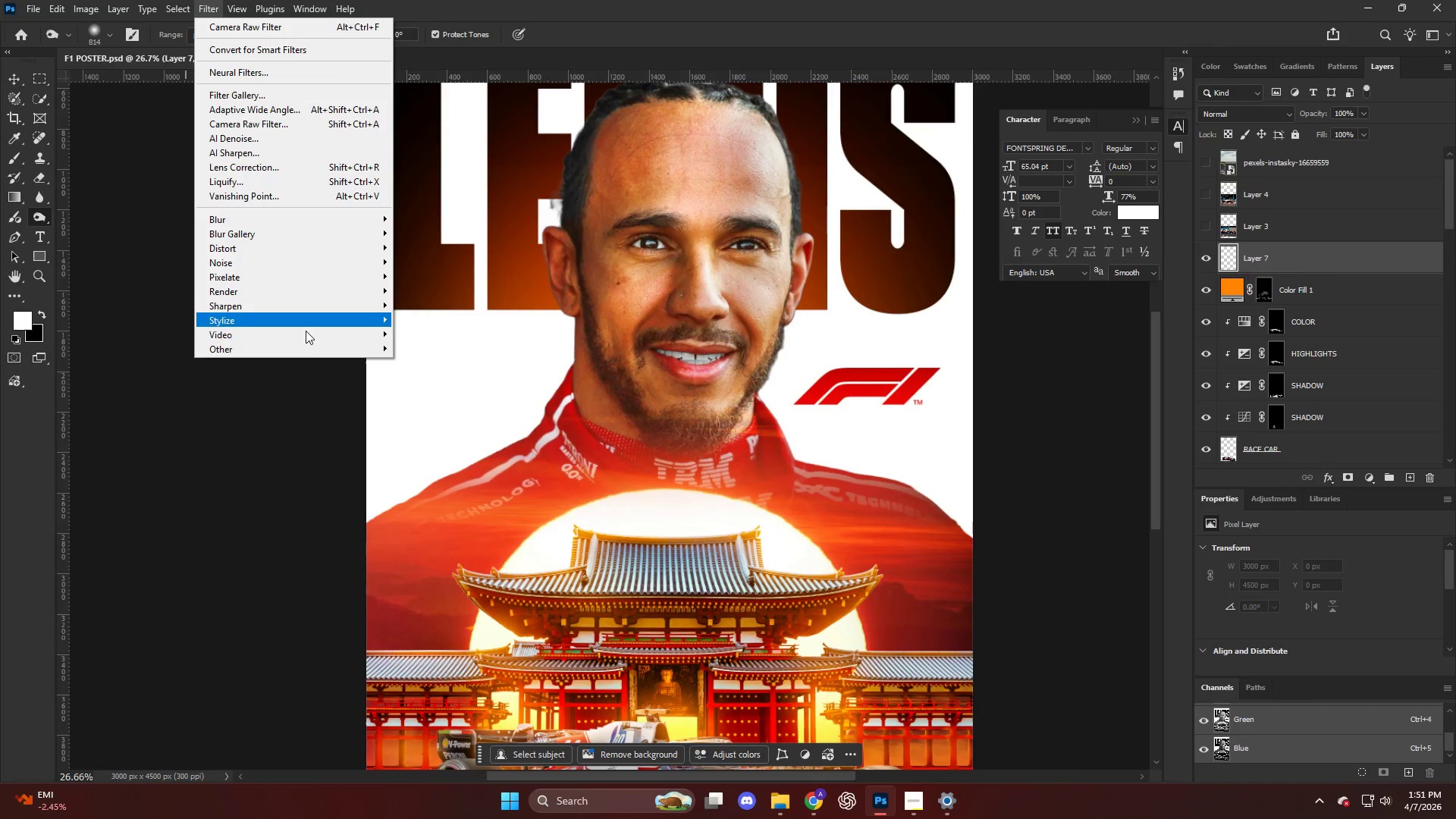 
left_click_drag(start_coordinate=[315, 347], to_coordinate=[309, 354])
 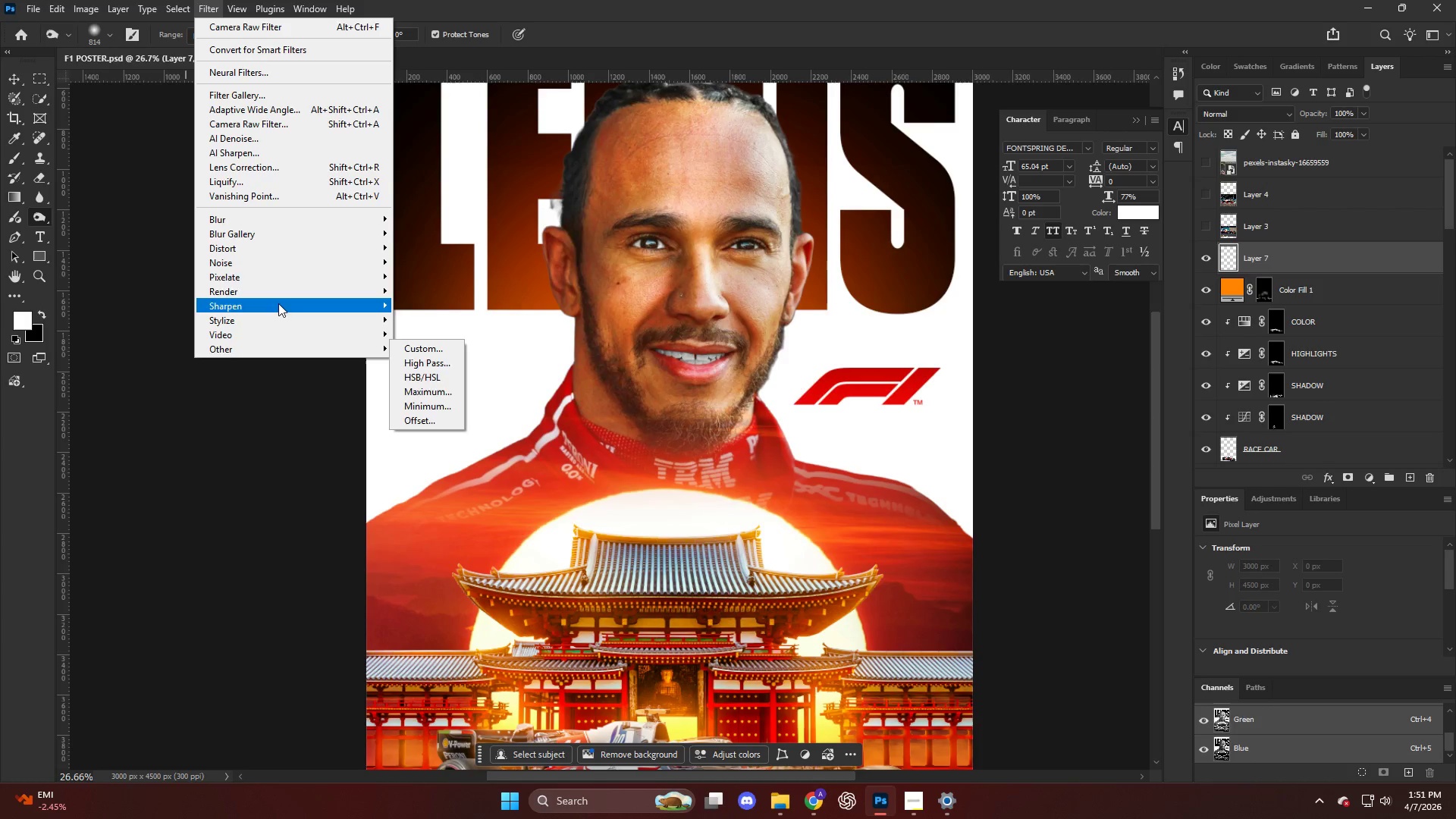 
mouse_move([286, 260])
 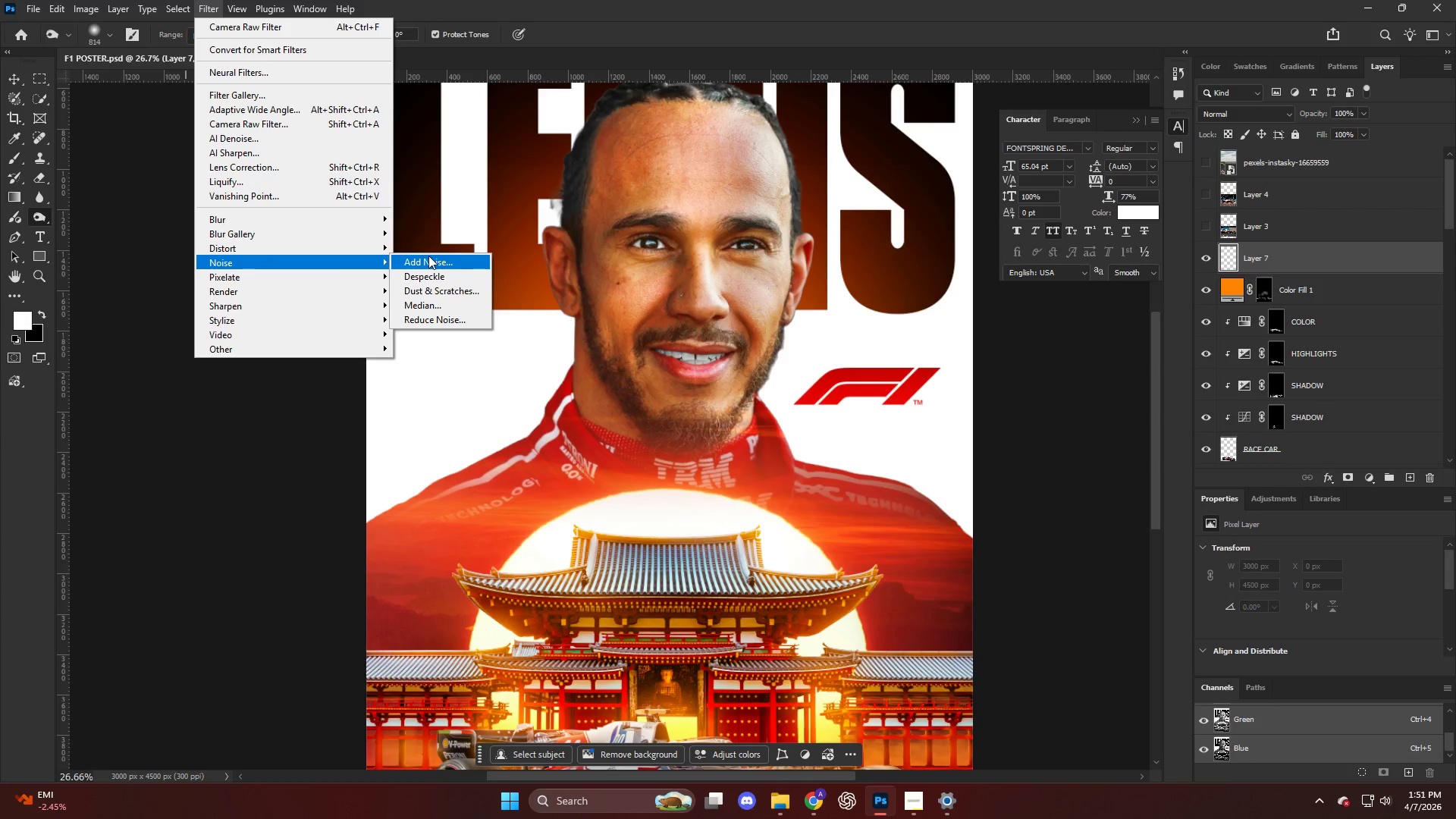 
left_click([428, 256])
 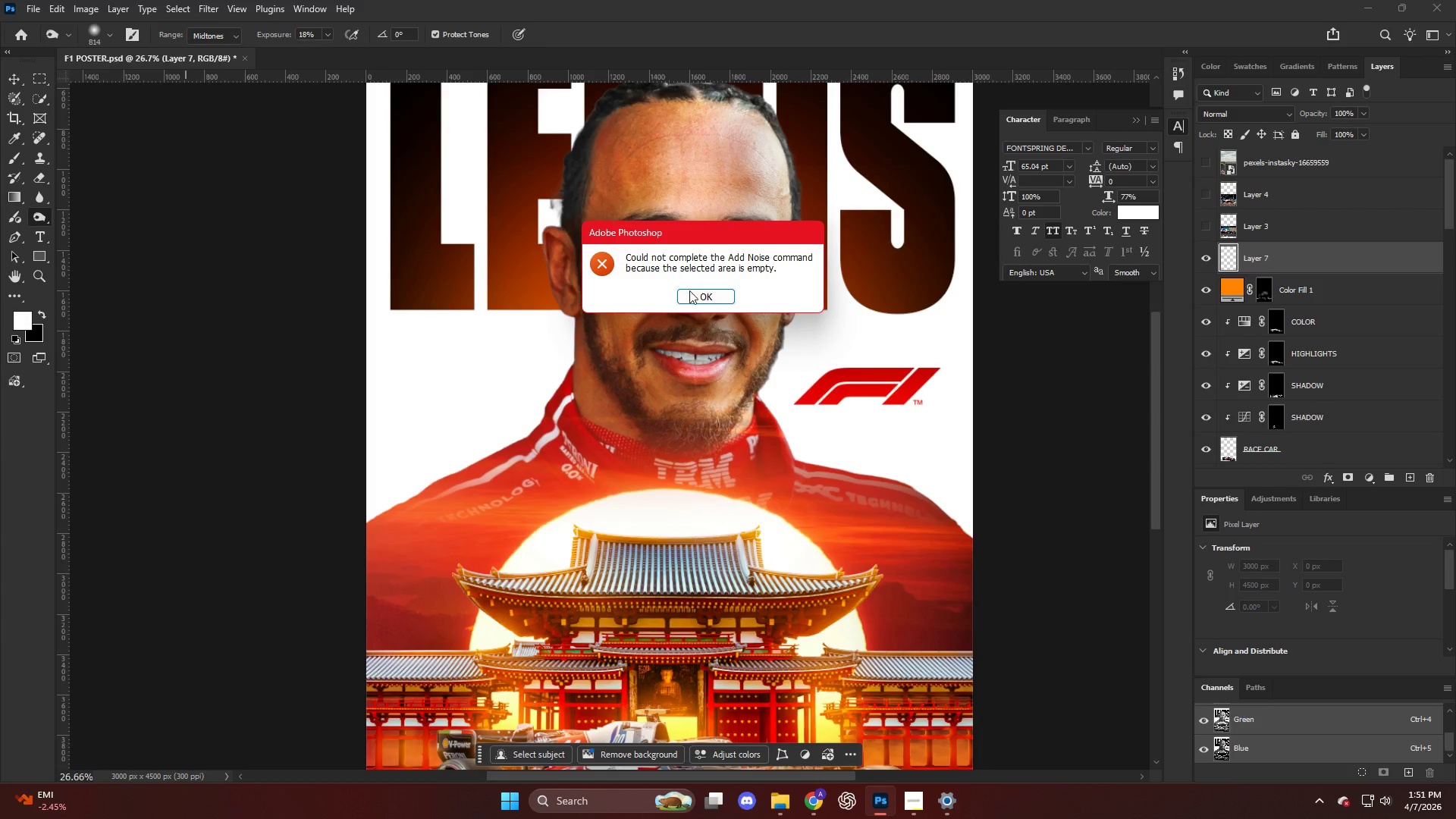 
left_click([700, 294])
 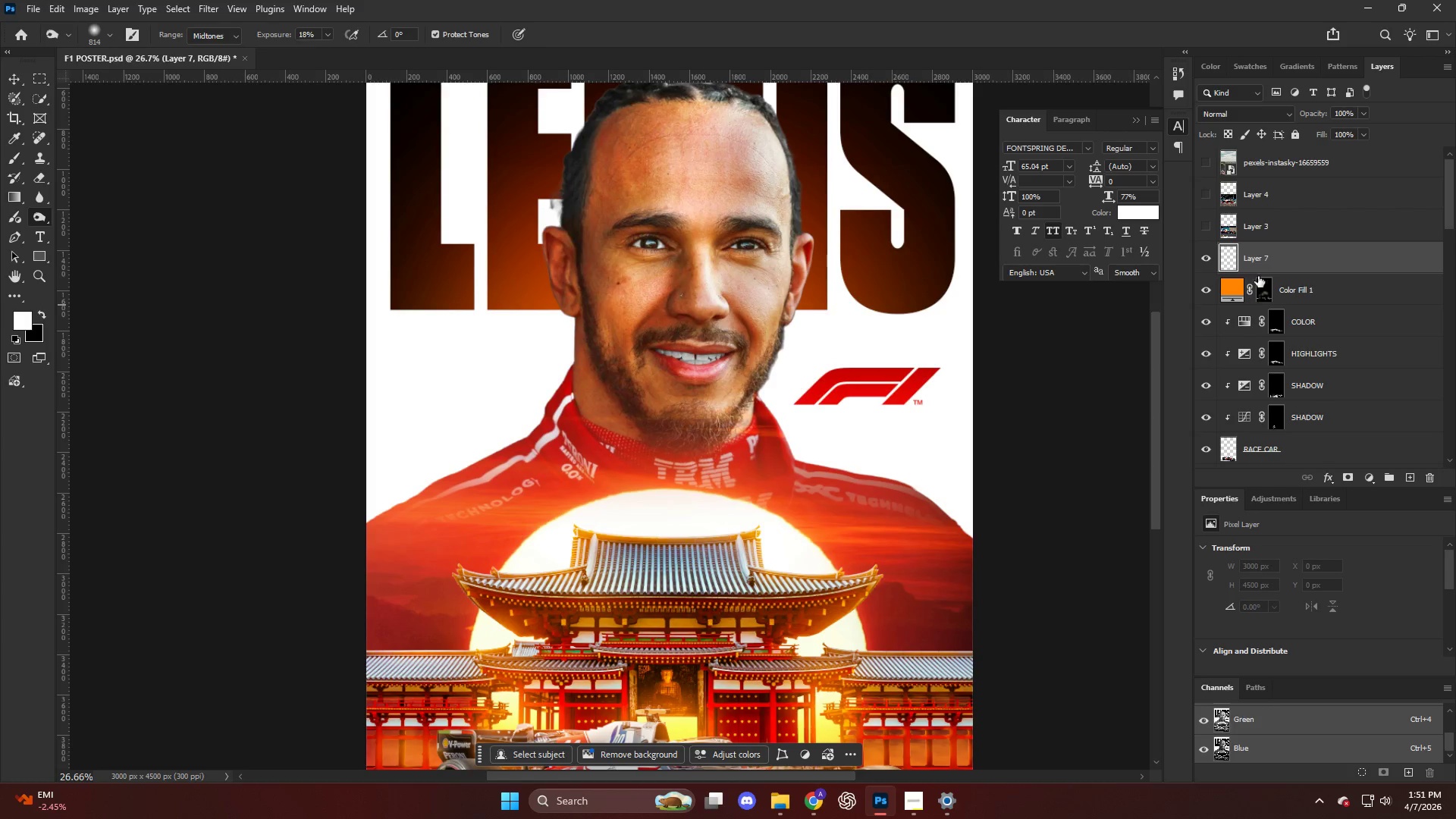 
left_click([1255, 259])
 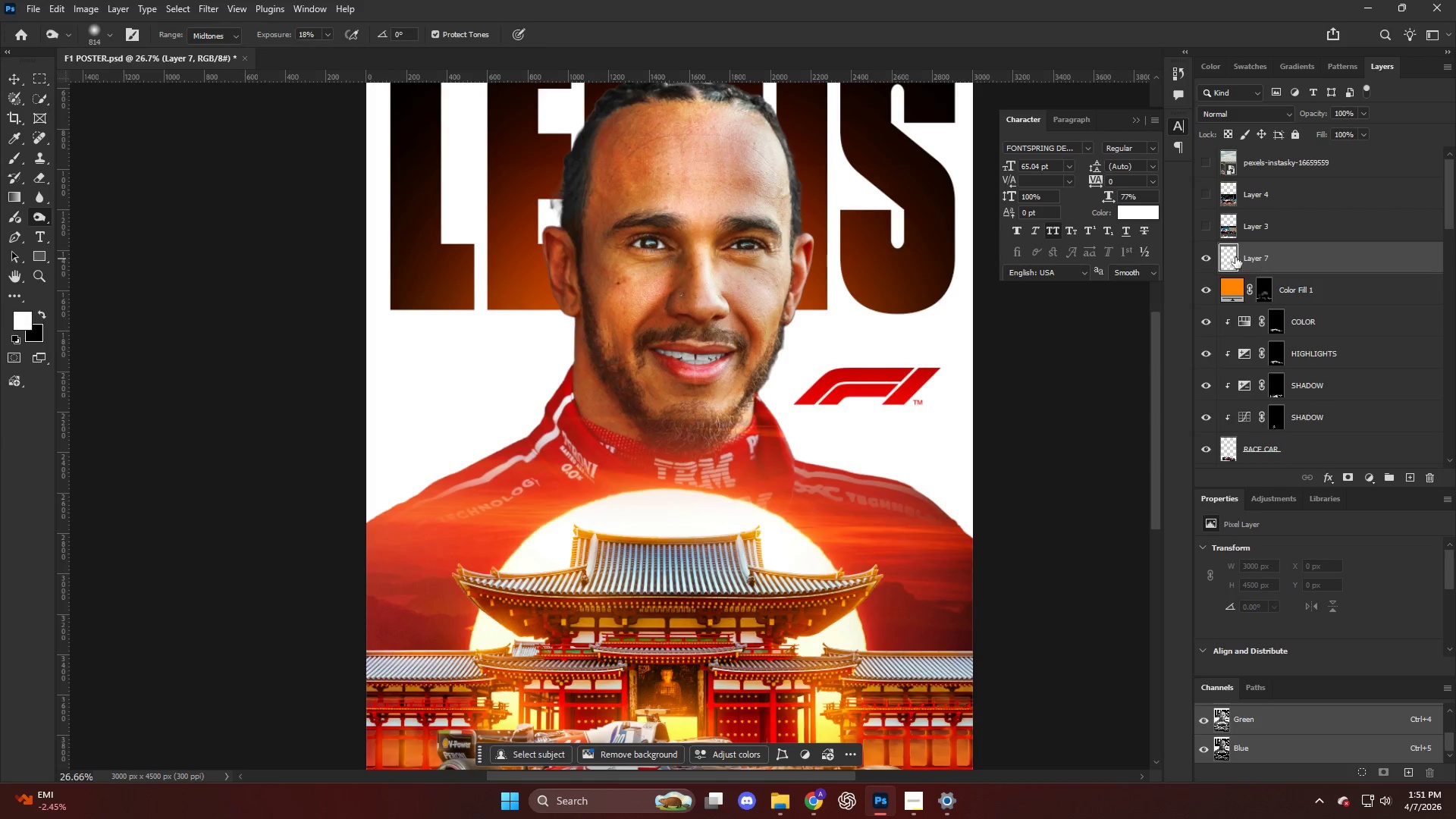 
key(Shift+F5)
 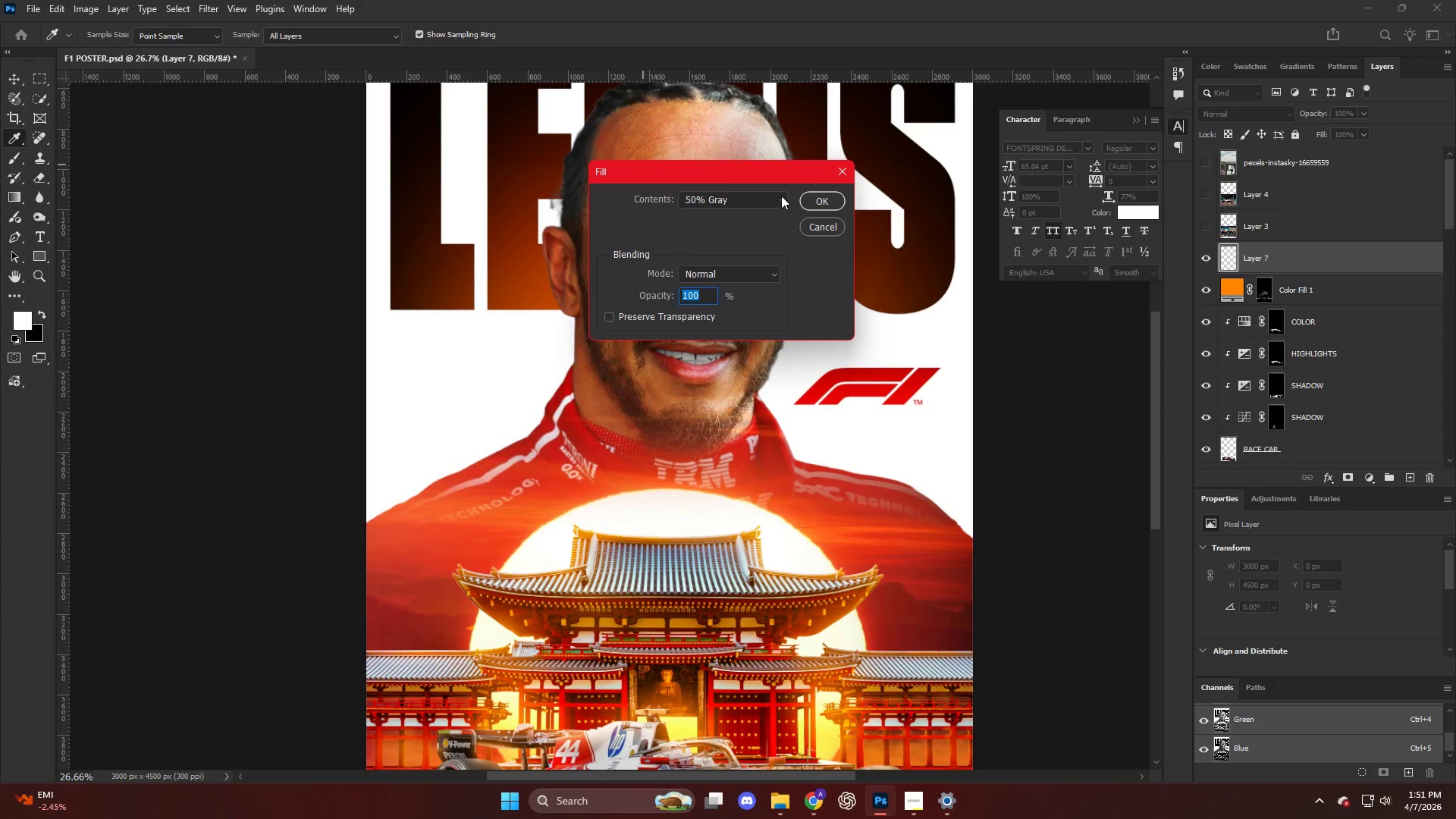 
left_click([795, 201])
 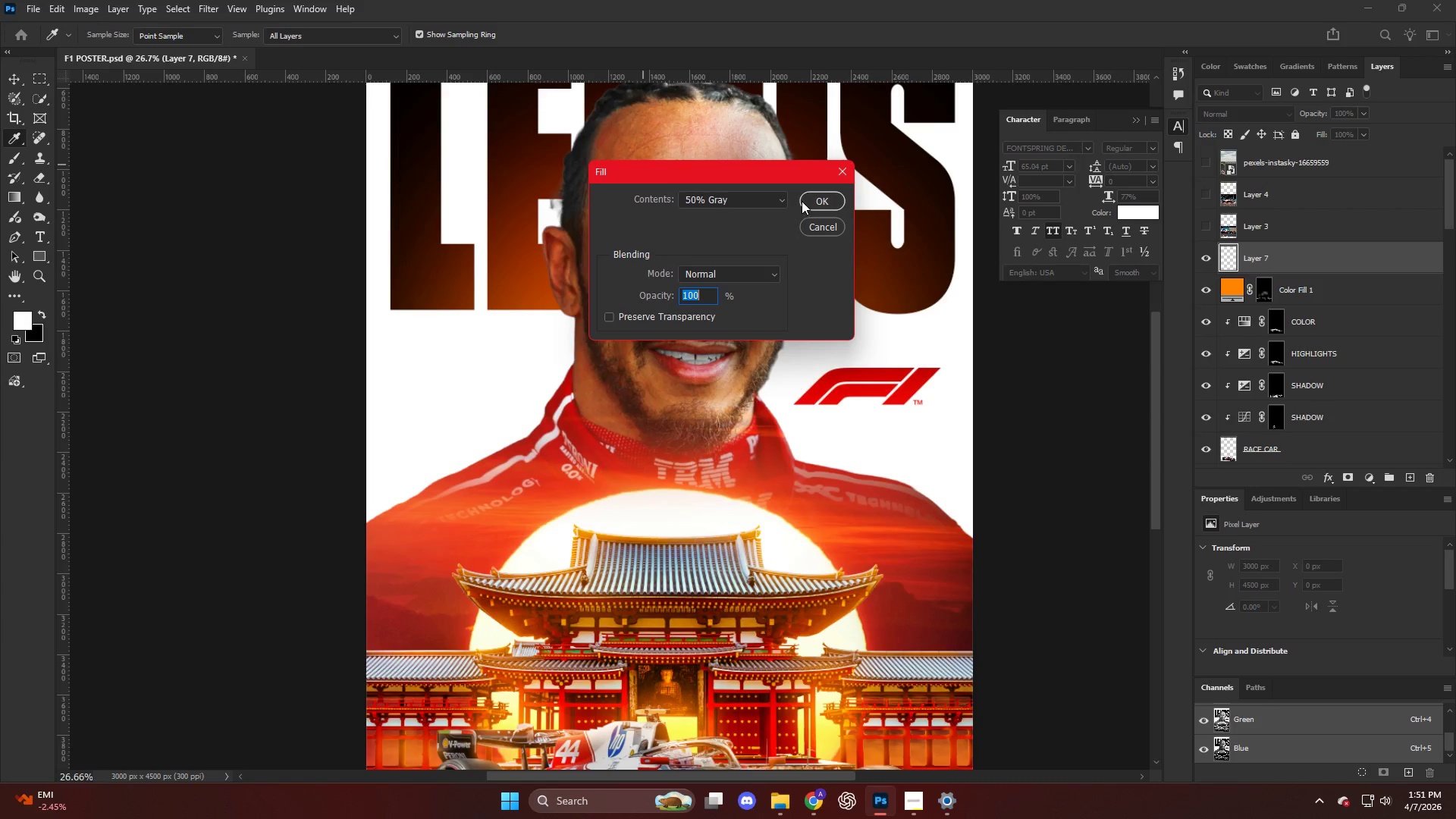 
left_click([813, 201])
 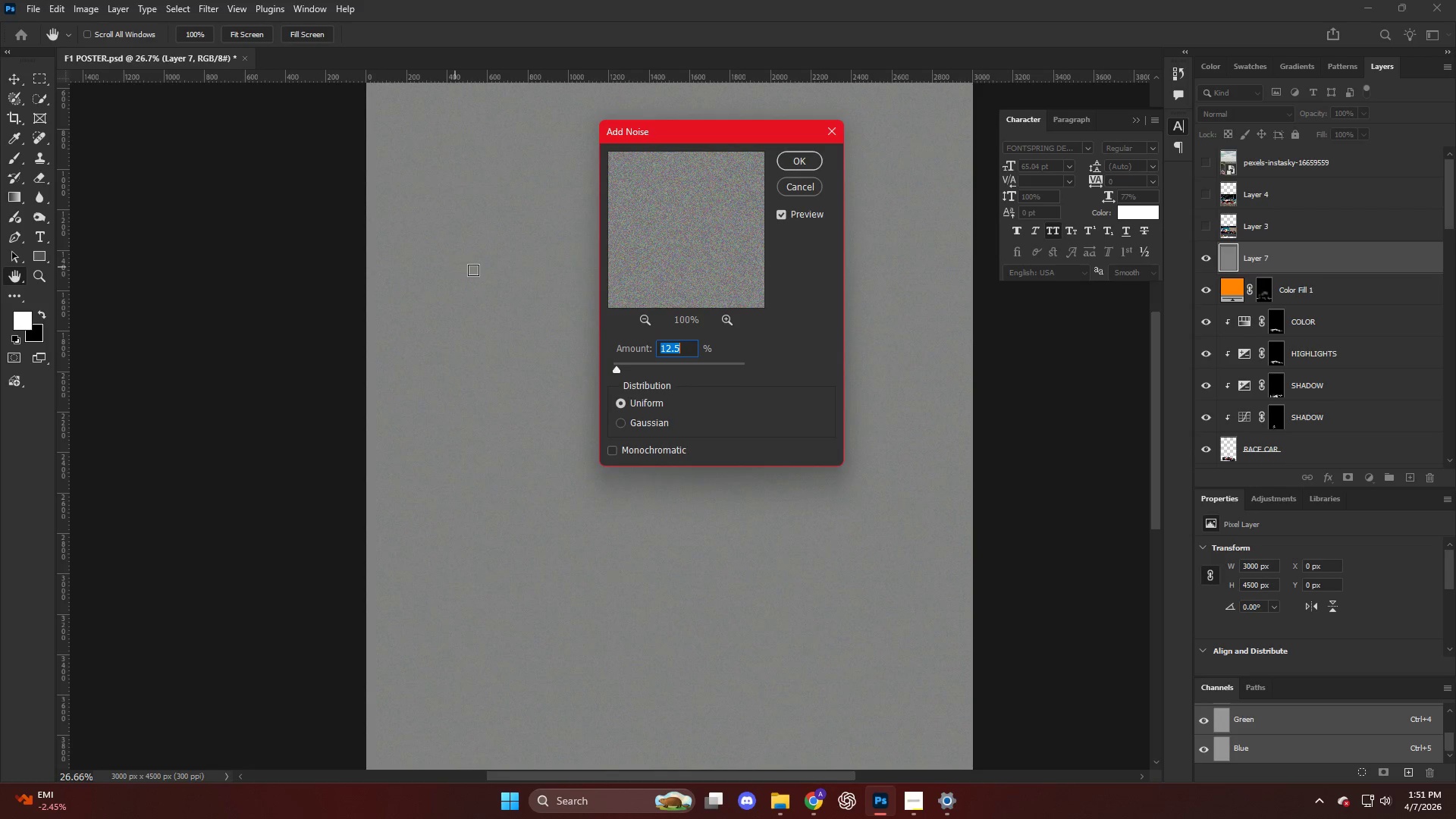 
wait(6.26)
 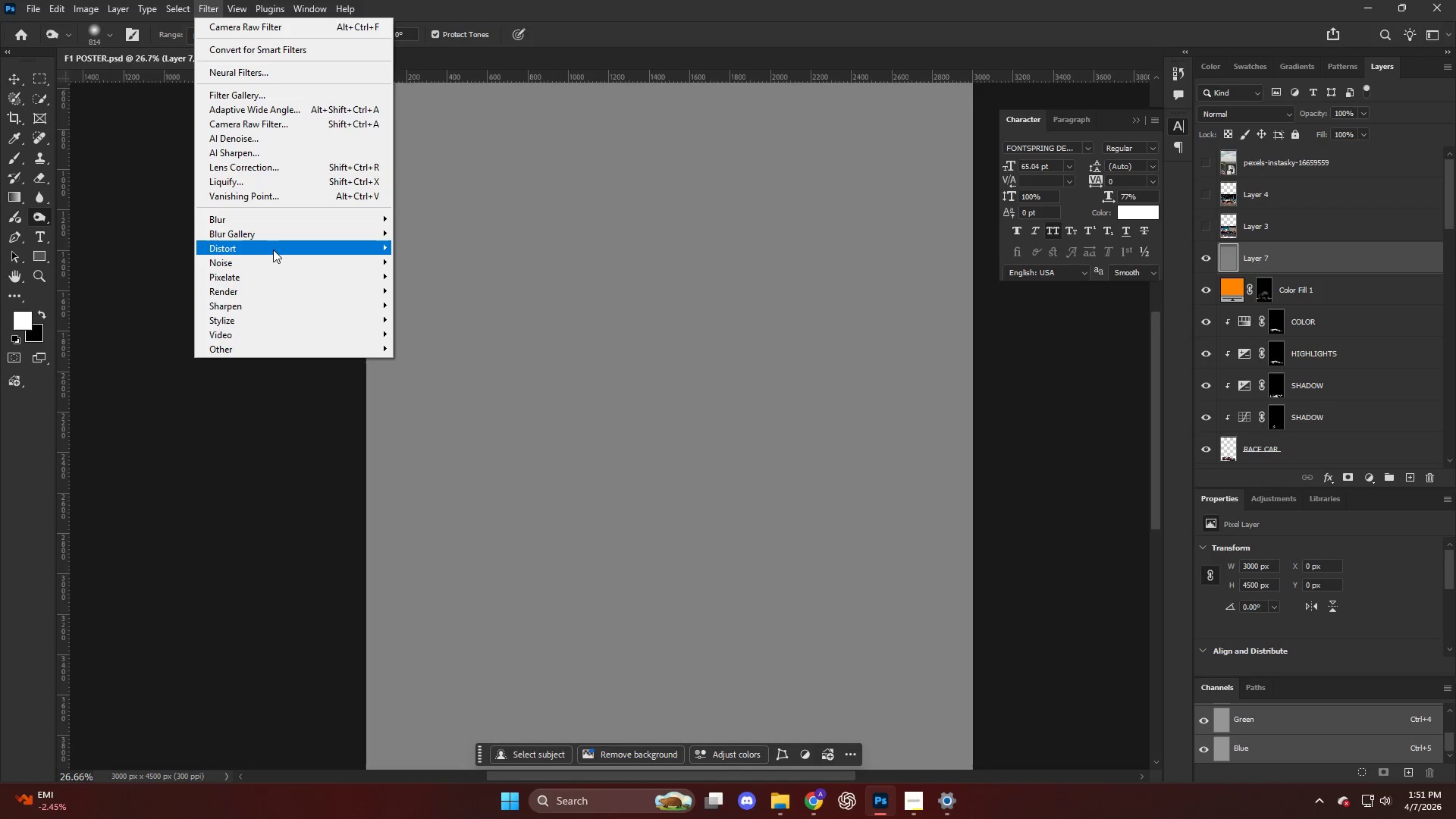 
left_click([617, 422])
 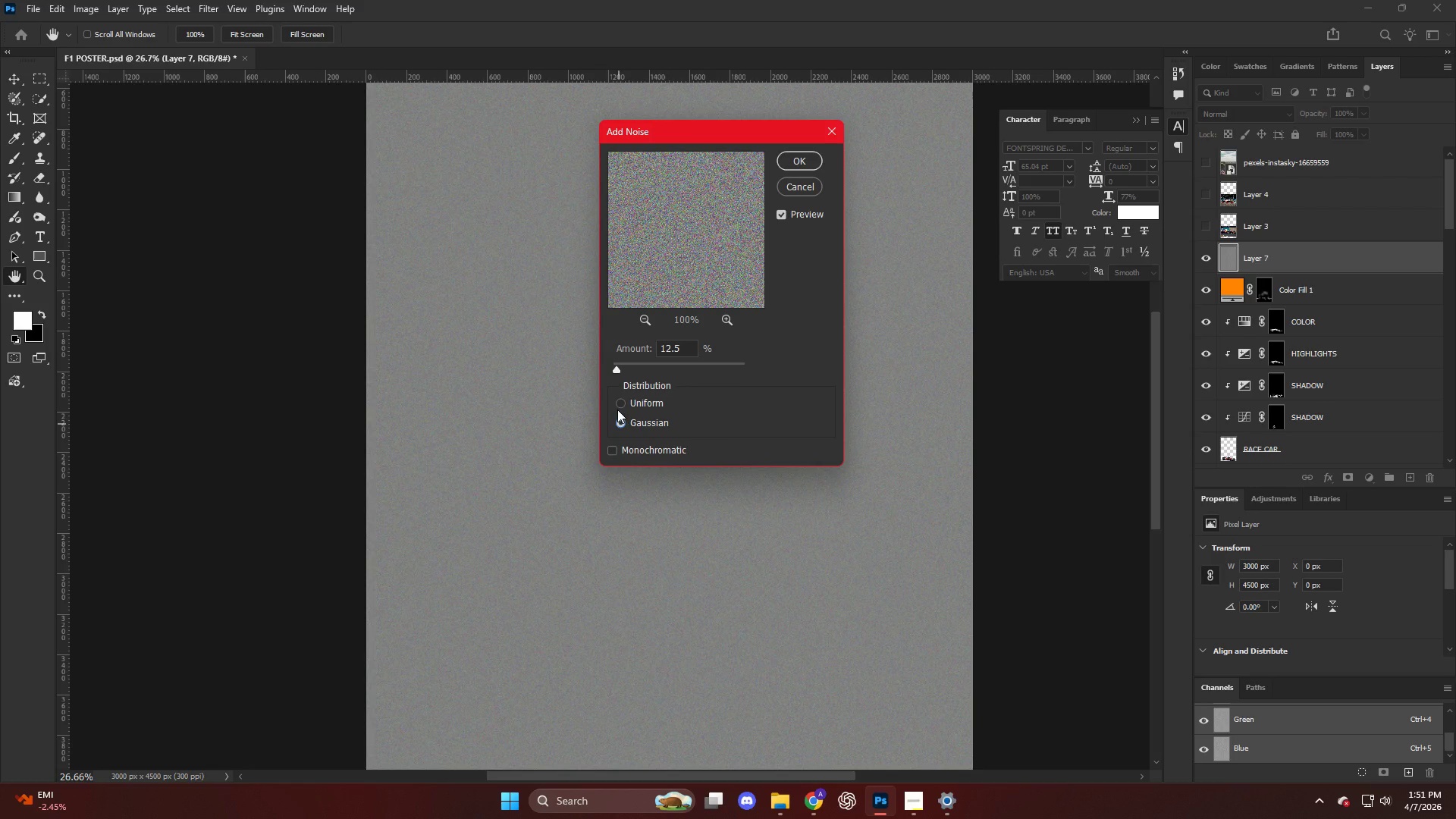 
left_click([617, 401])
 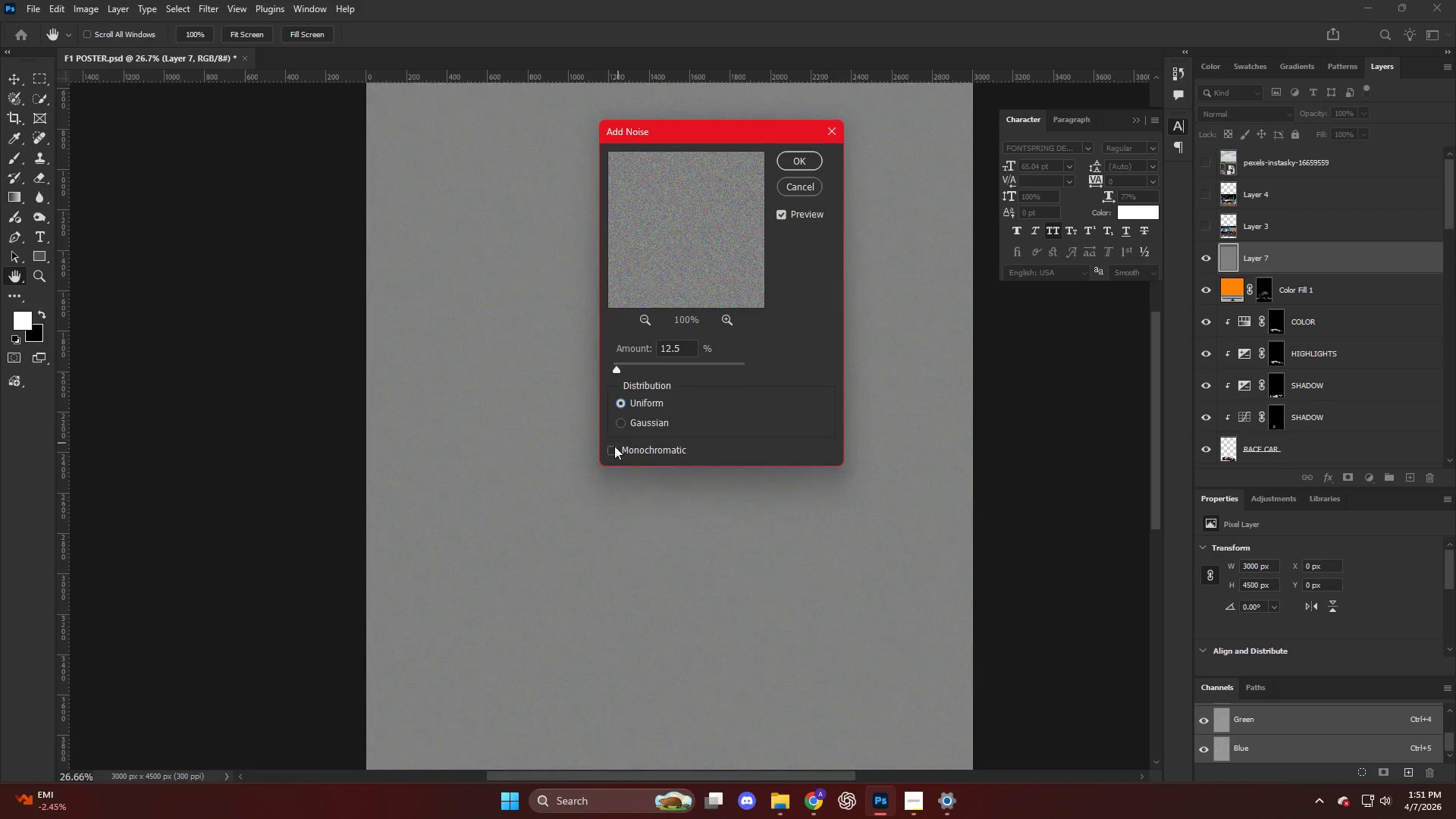 
left_click([614, 450])
 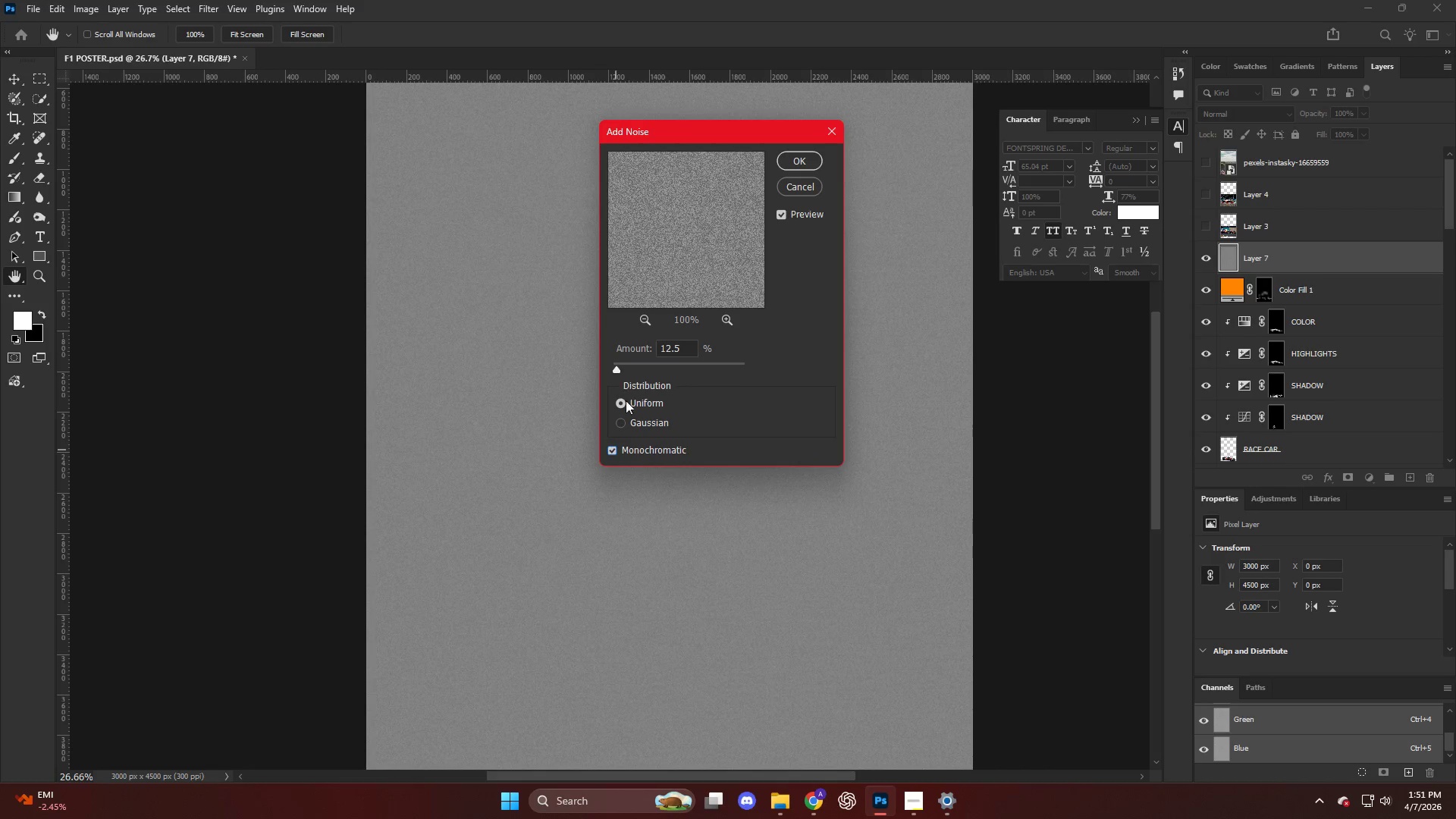 
left_click([629, 418])
 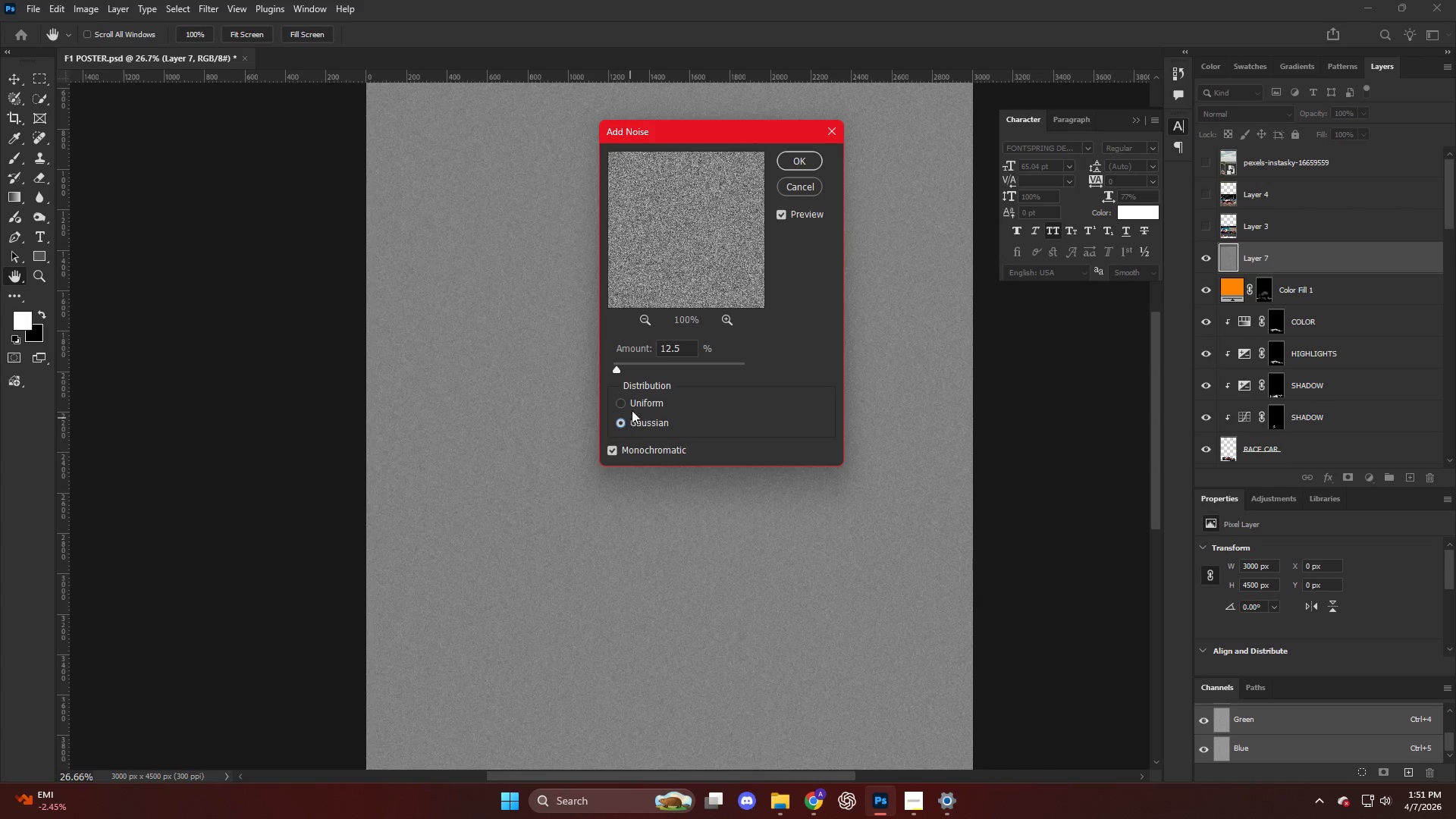 
left_click([632, 400])
 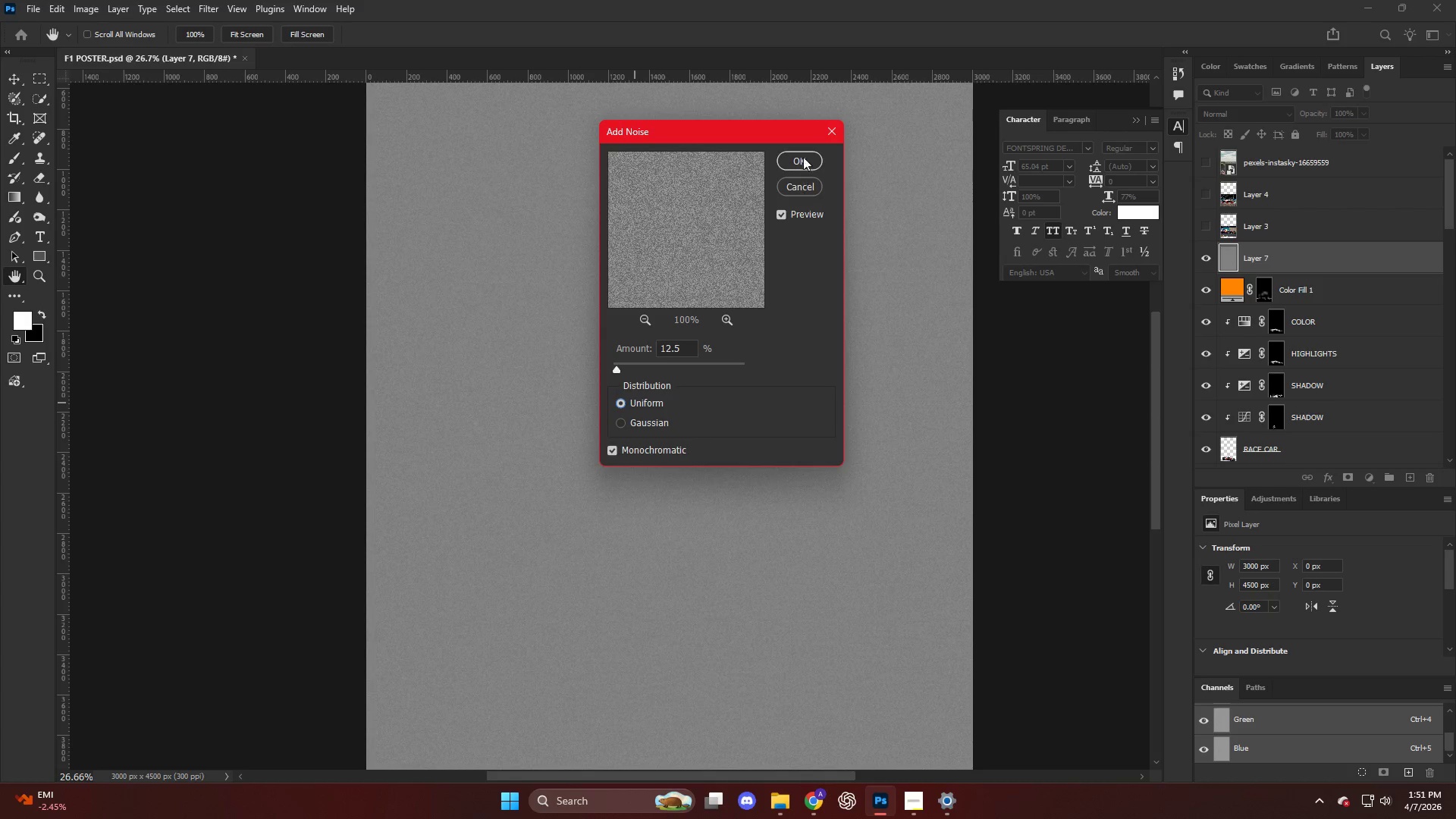 
double_click([802, 158])
 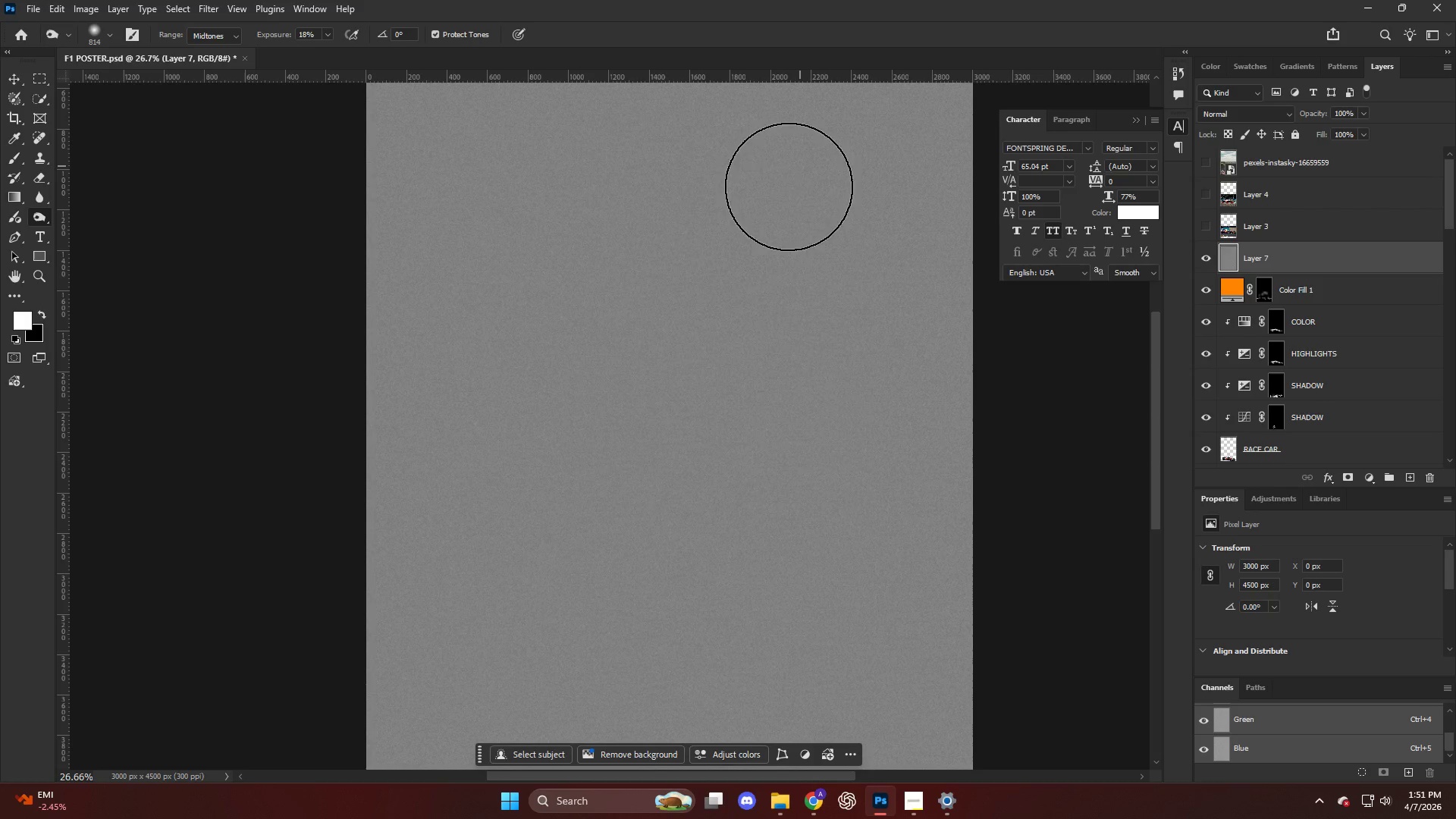 
hold_key(key=AltLeft, duration=0.44)
scroll: coordinate [723, 237], scroll_direction: up, amount: 8.0
 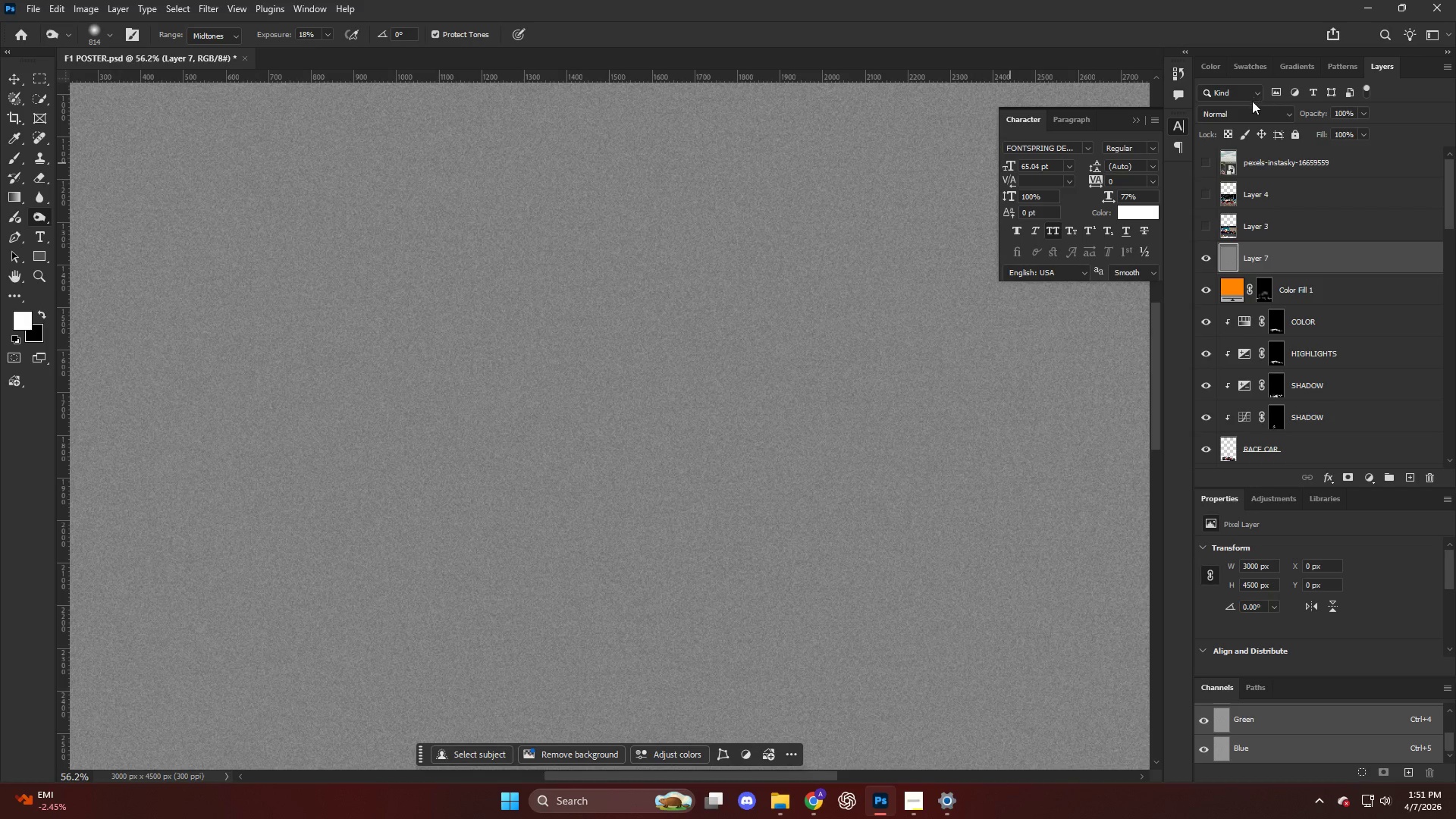 
left_click([1241, 114])
 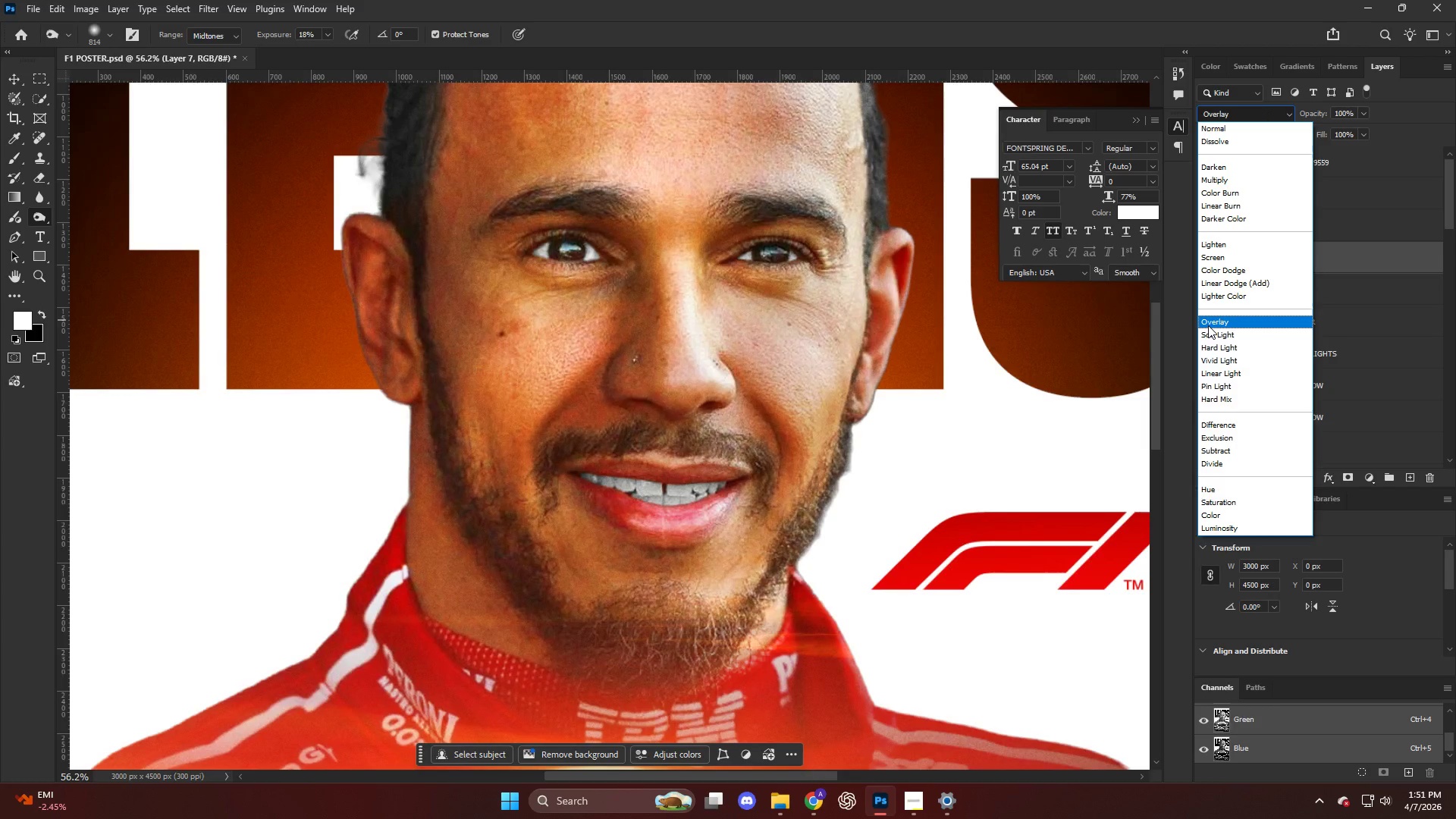 
hold_key(key=AltLeft, duration=0.53)
 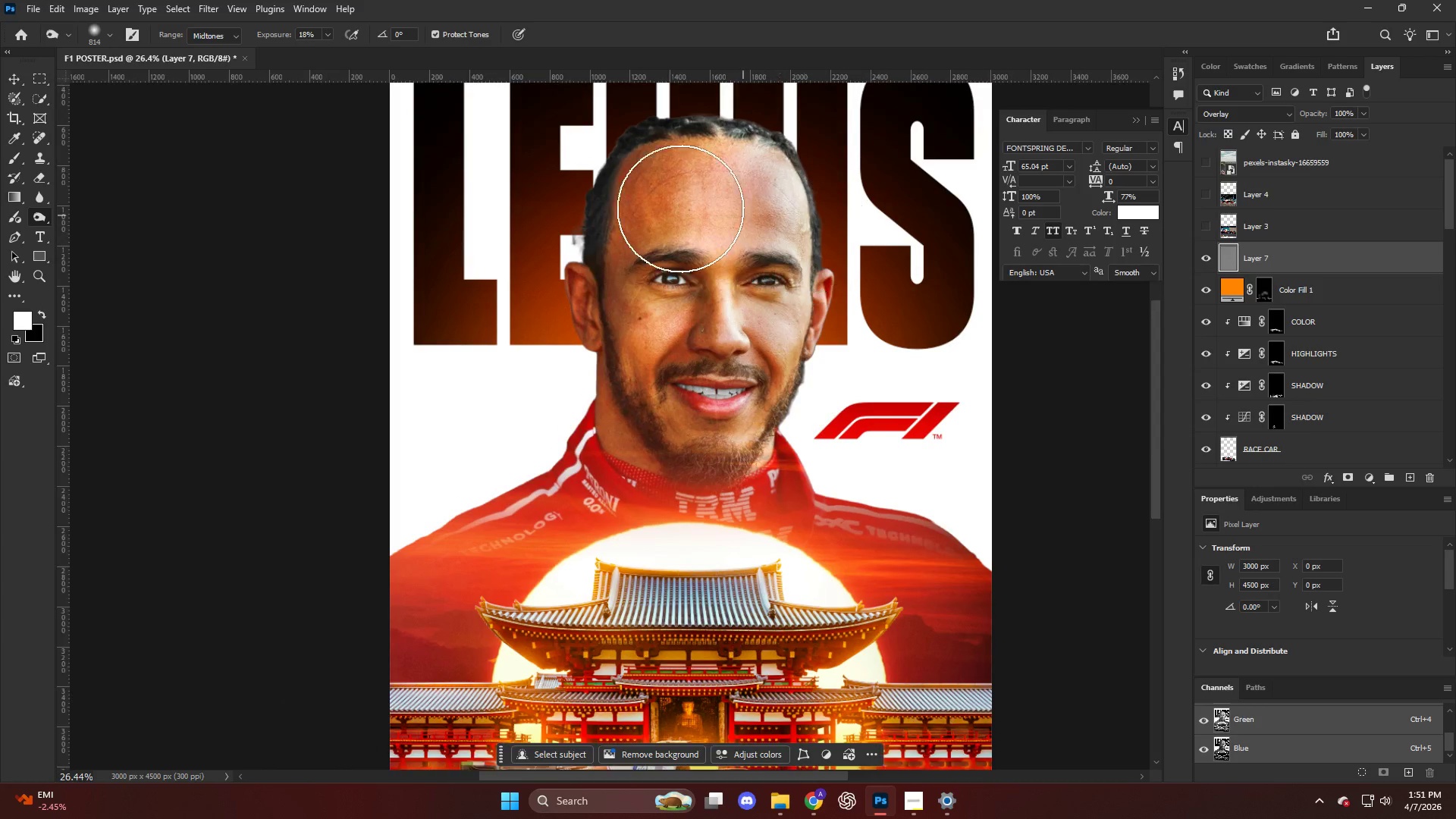 
key(Alt+AltLeft)
 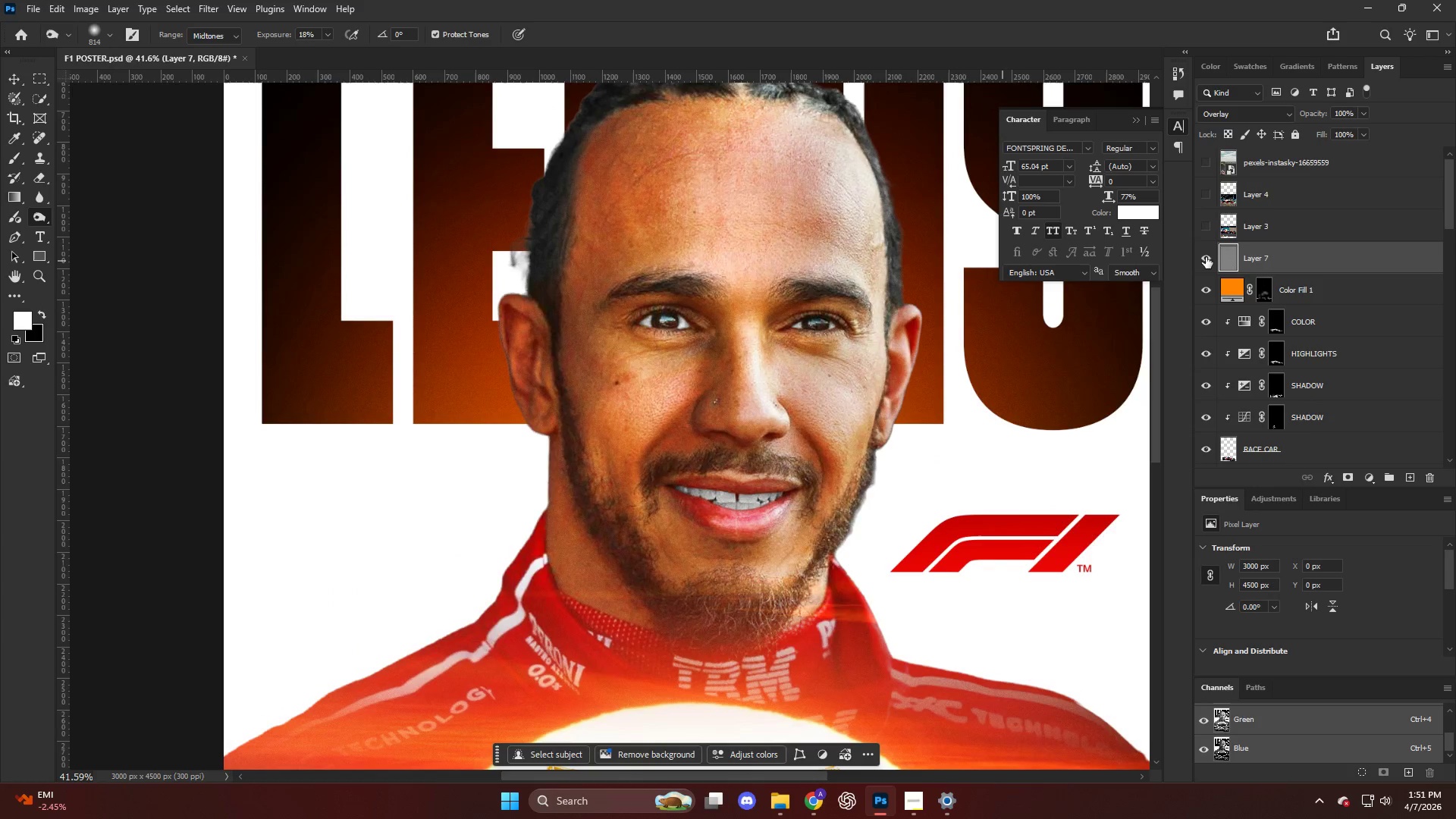 
scroll: coordinate [679, 206], scroll_direction: up, amount: 2.0
 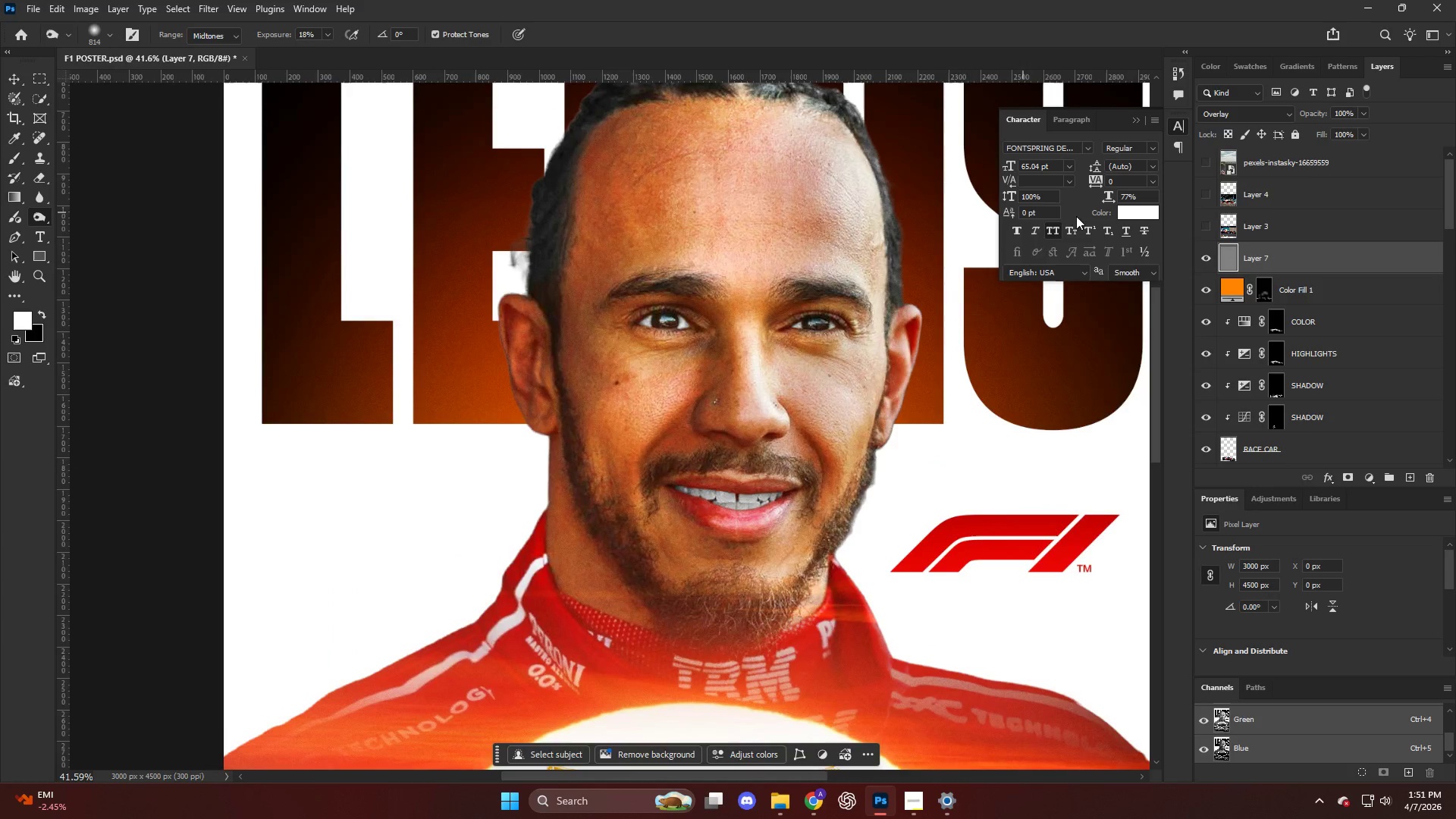 
double_click([1203, 257])
 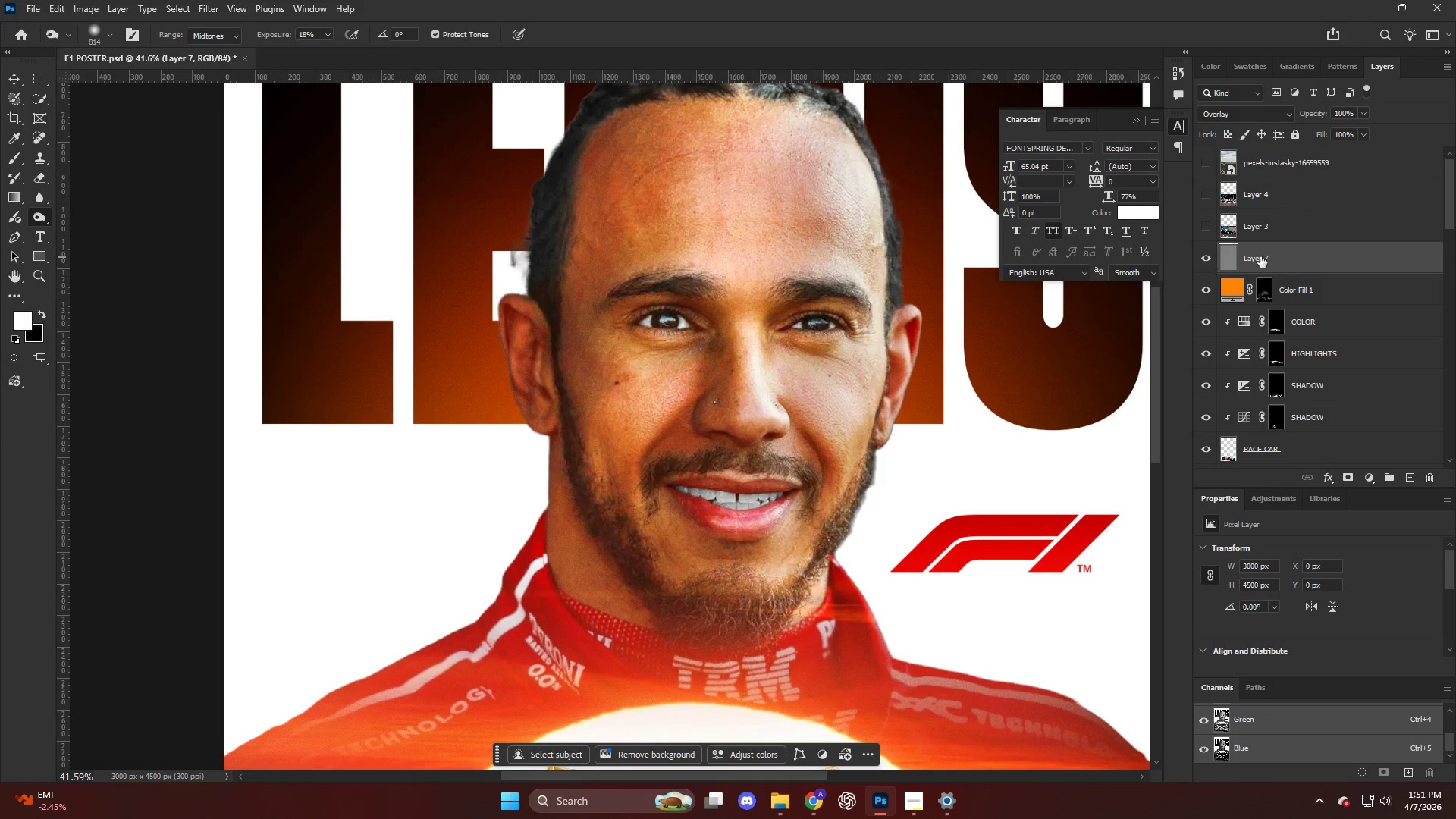 
hold_key(key=AltLeft, duration=0.31)
left_click_drag(start_coordinate=[1272, 250], to_coordinate=[1269, 243])
 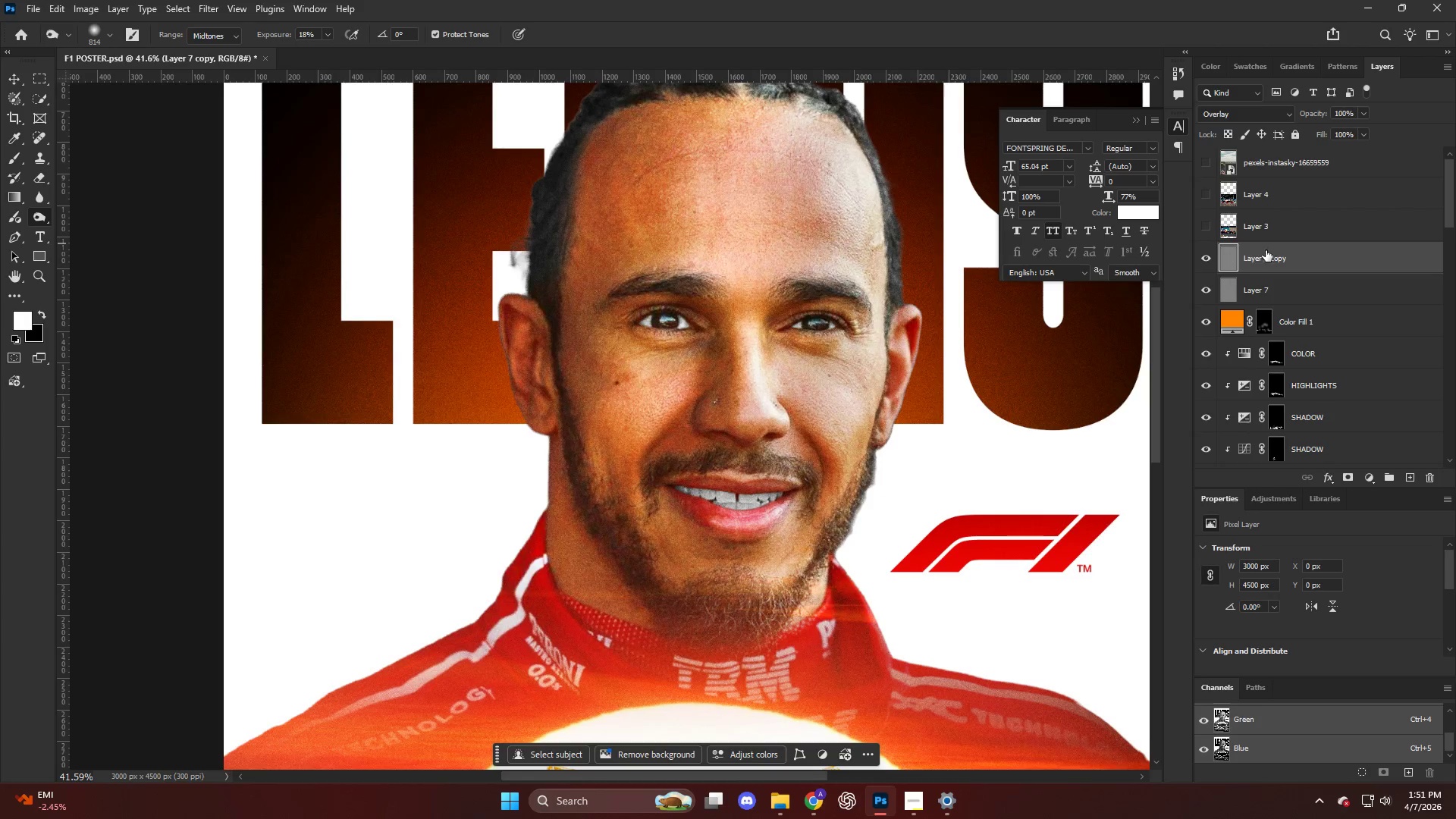 
hold_key(key=AltLeft, duration=0.44)
 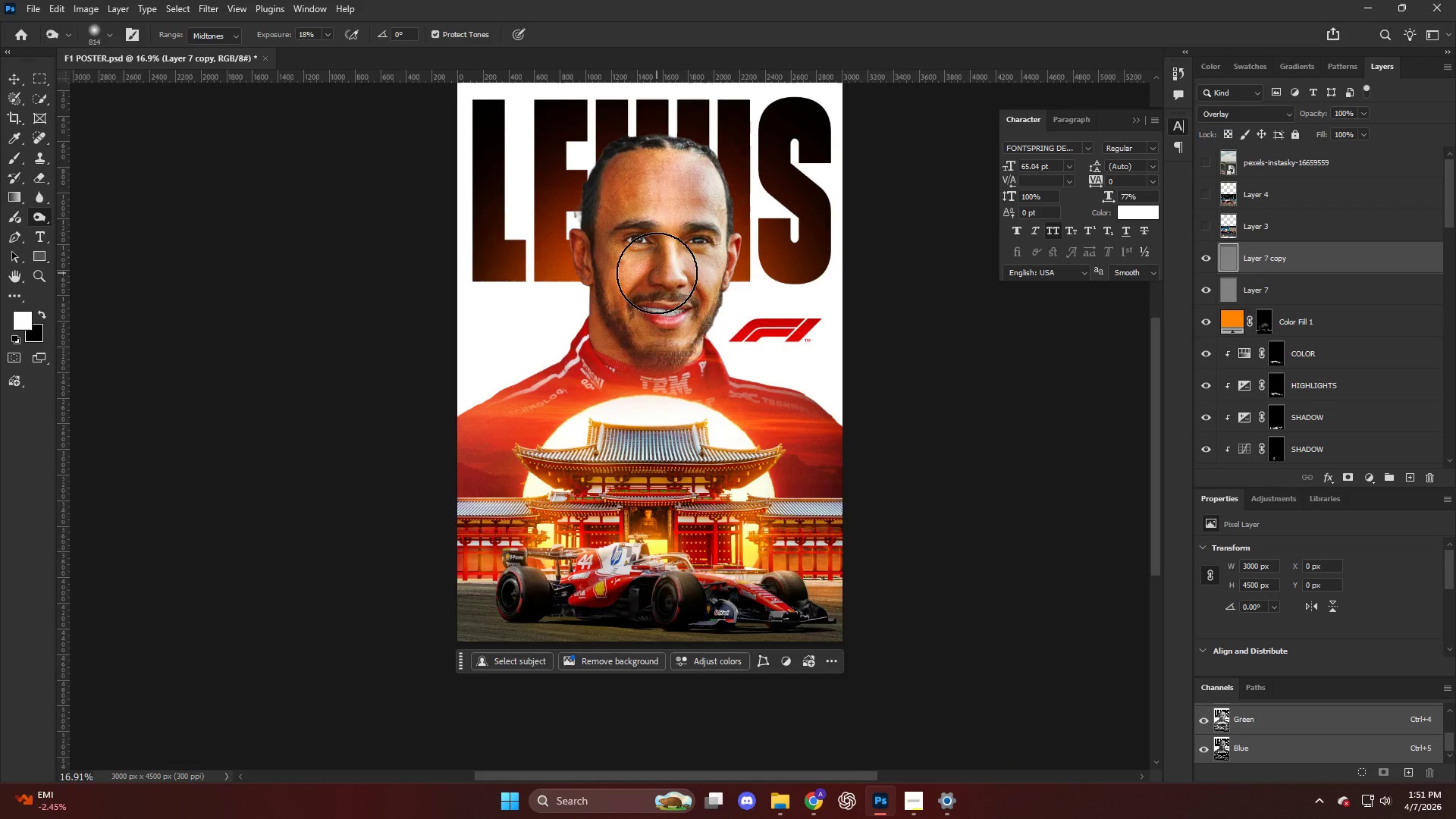 
key(Alt+AltLeft)
 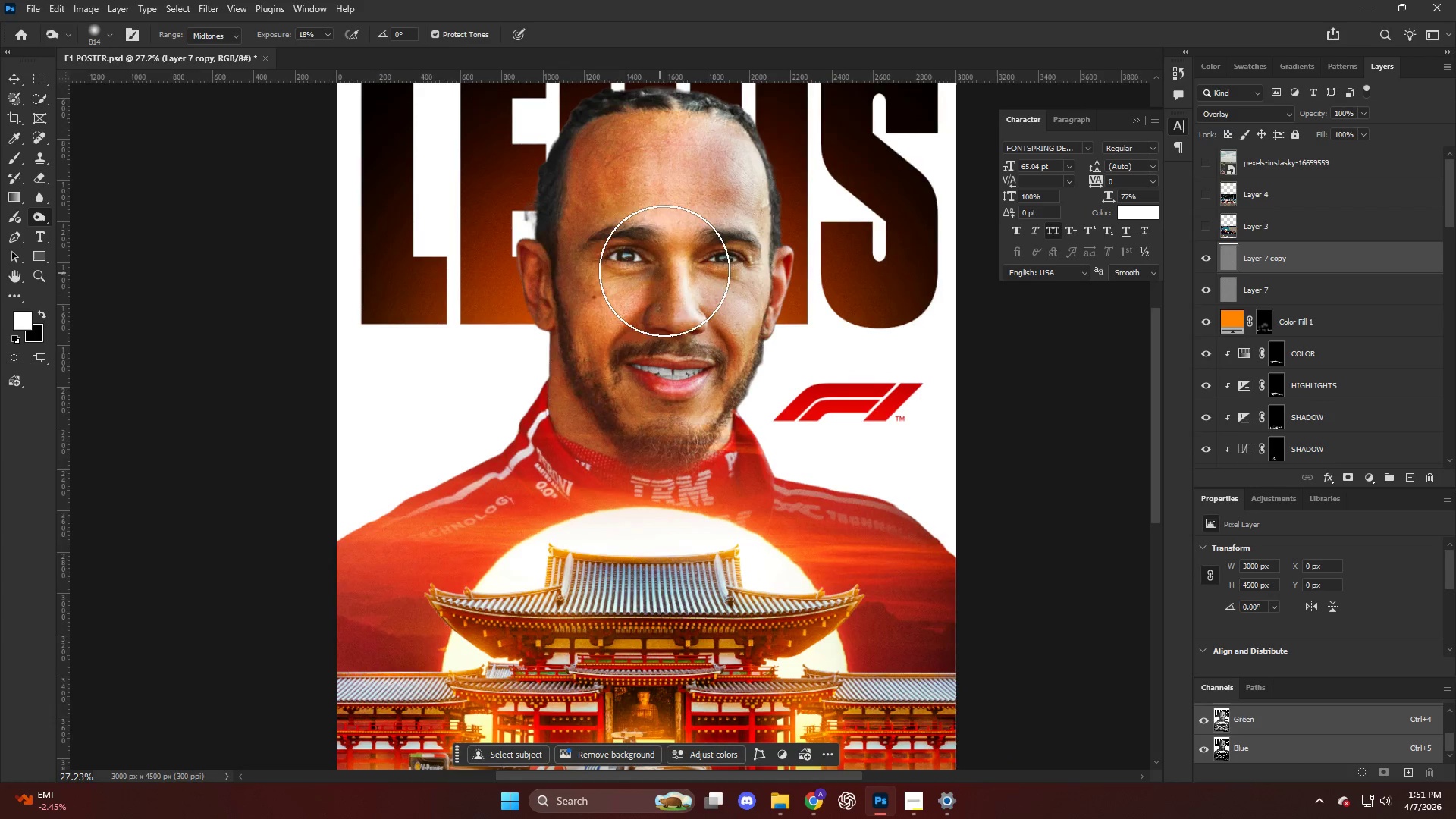 
key(Alt+AltLeft)
 